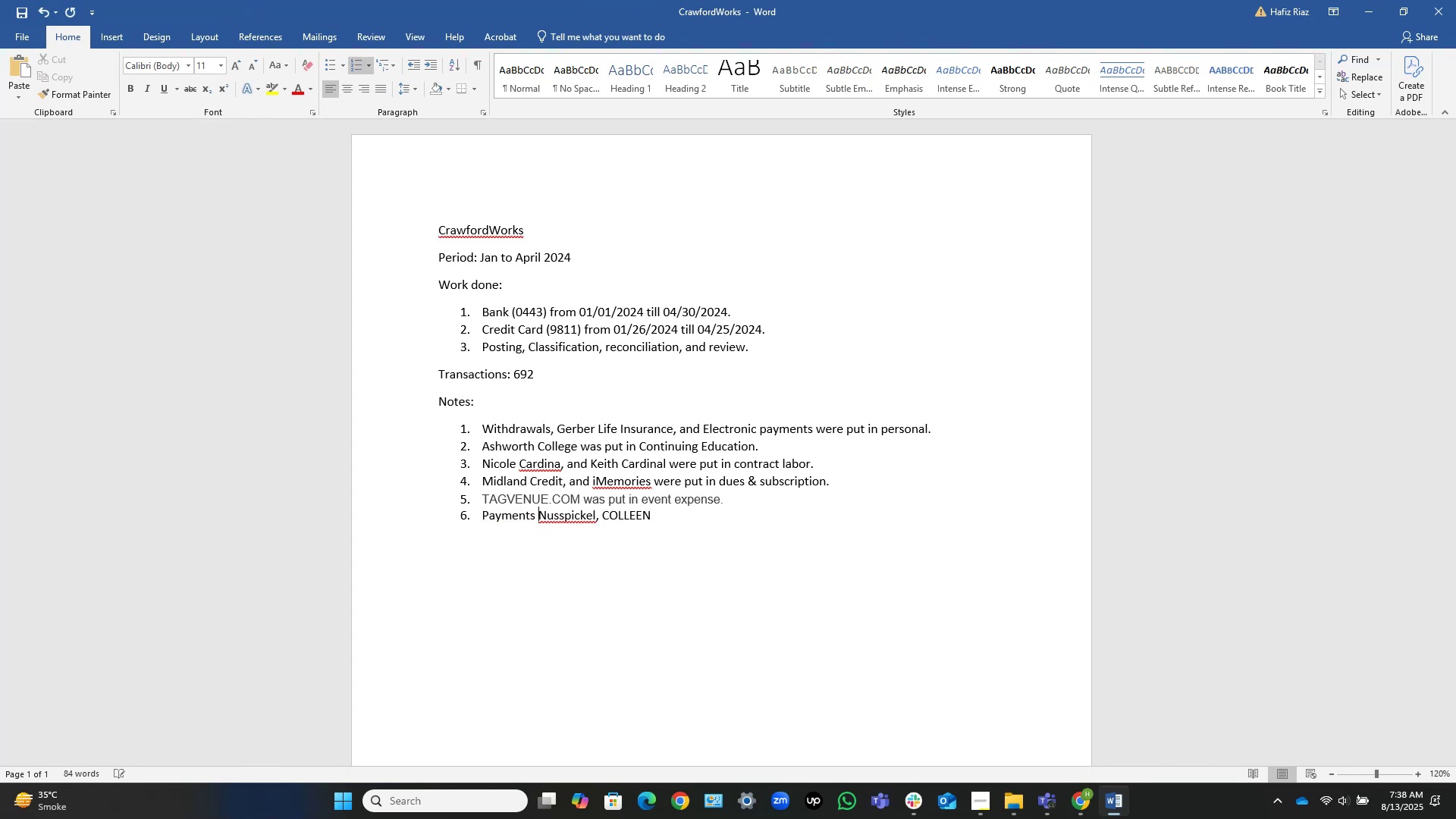 
type(to [End] were put in )
 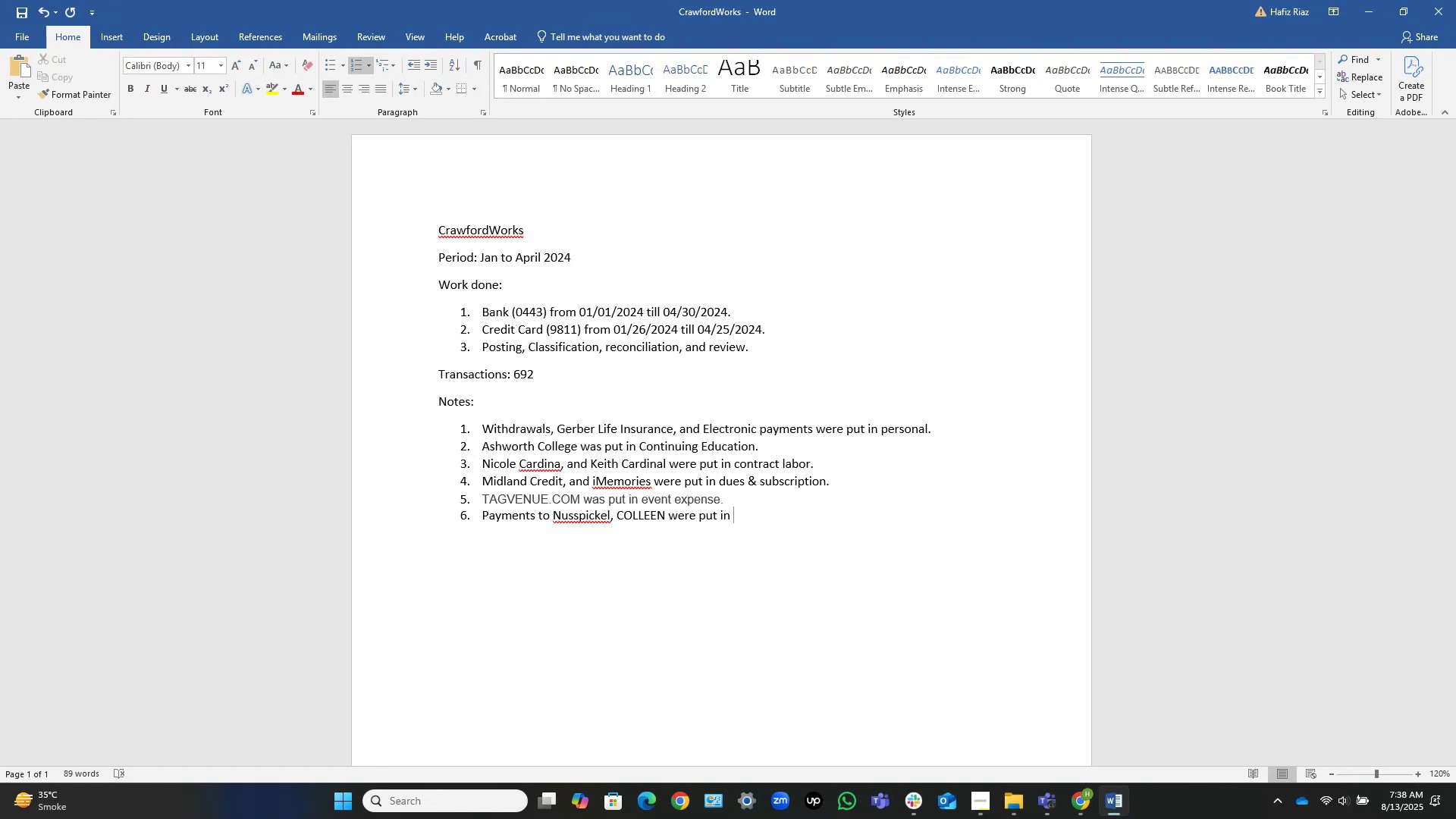 
type(janitorial expense.)
 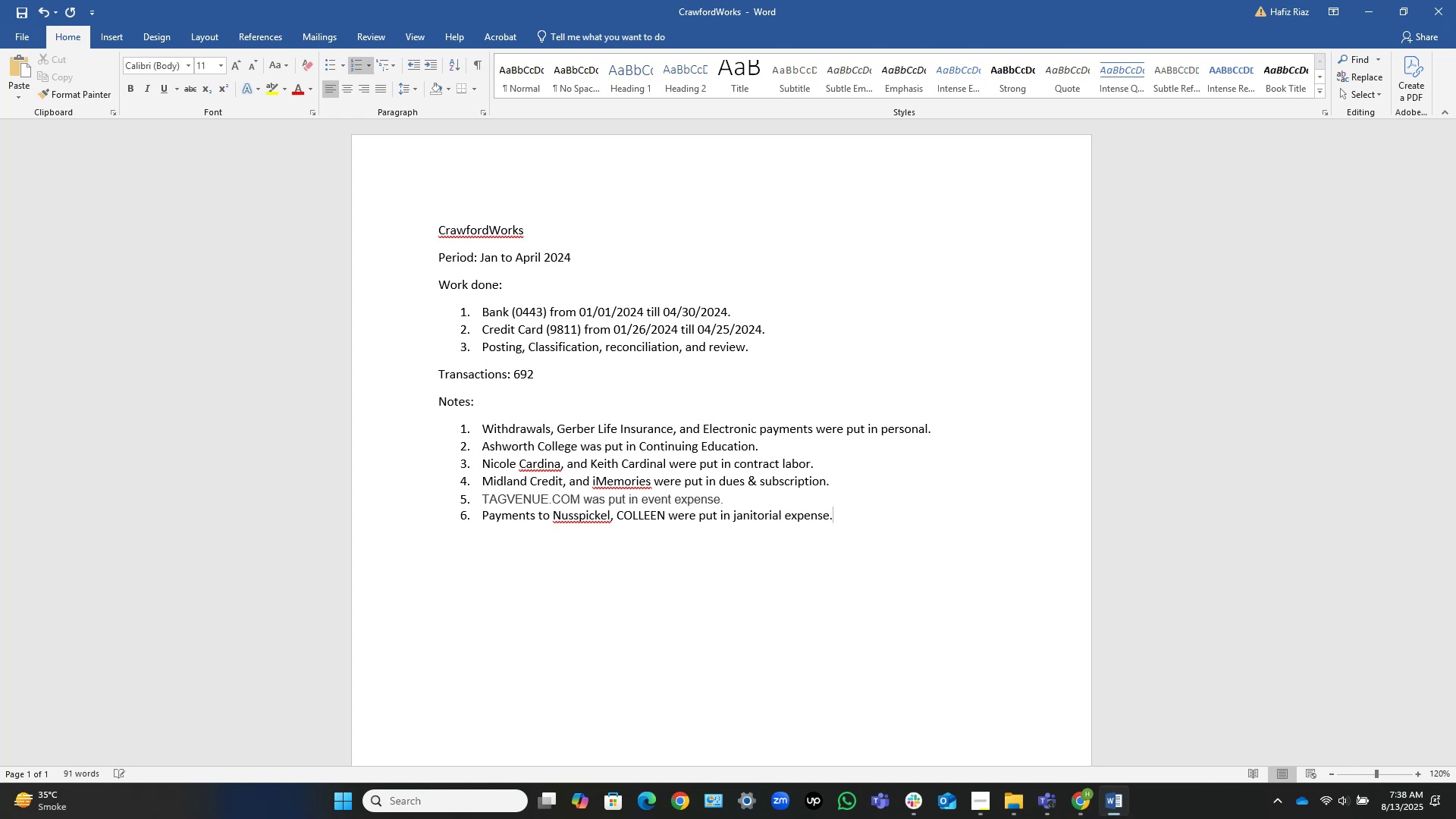 
key(ArrowUp)
 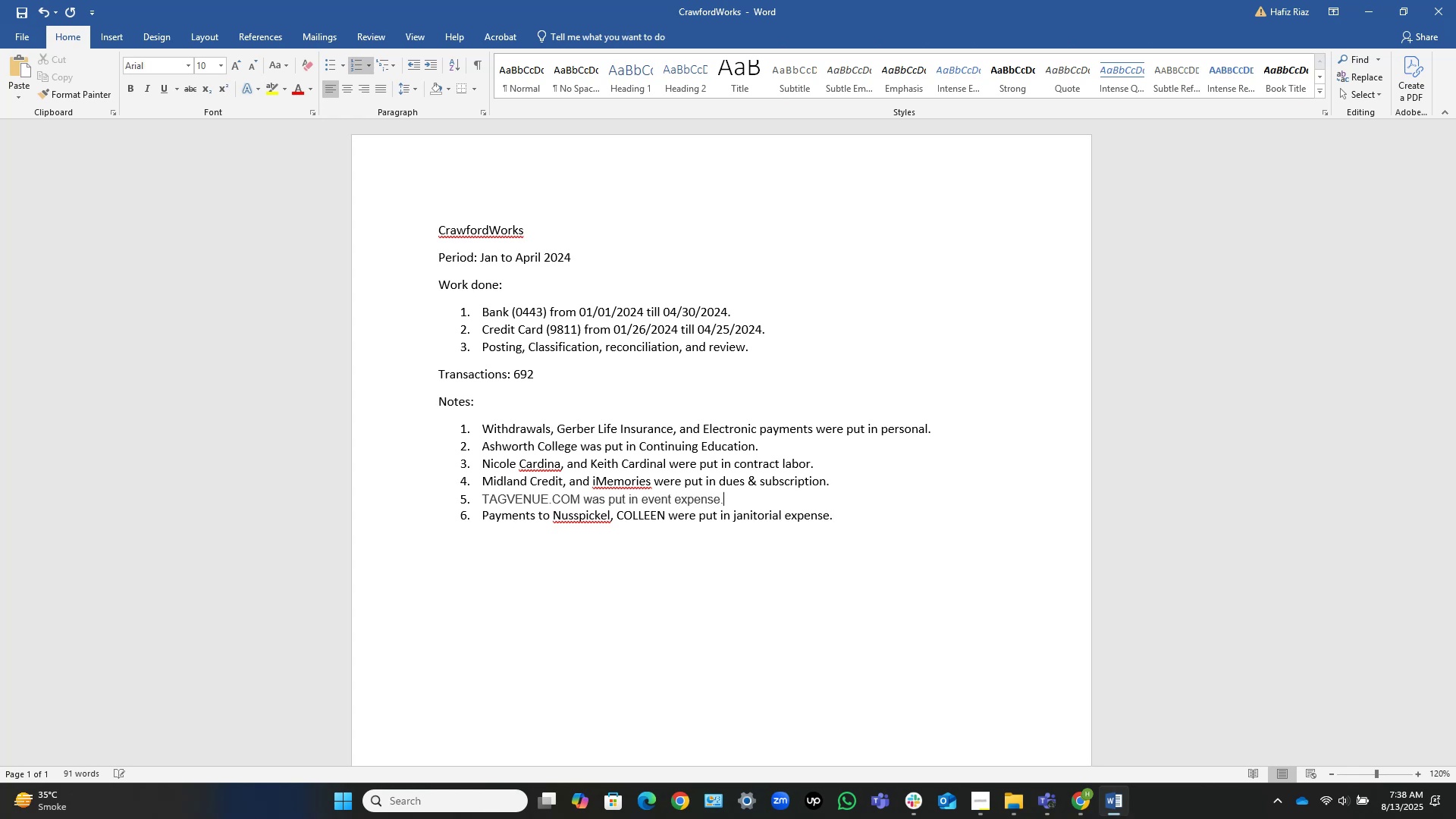 
key(NumpadEnter)
 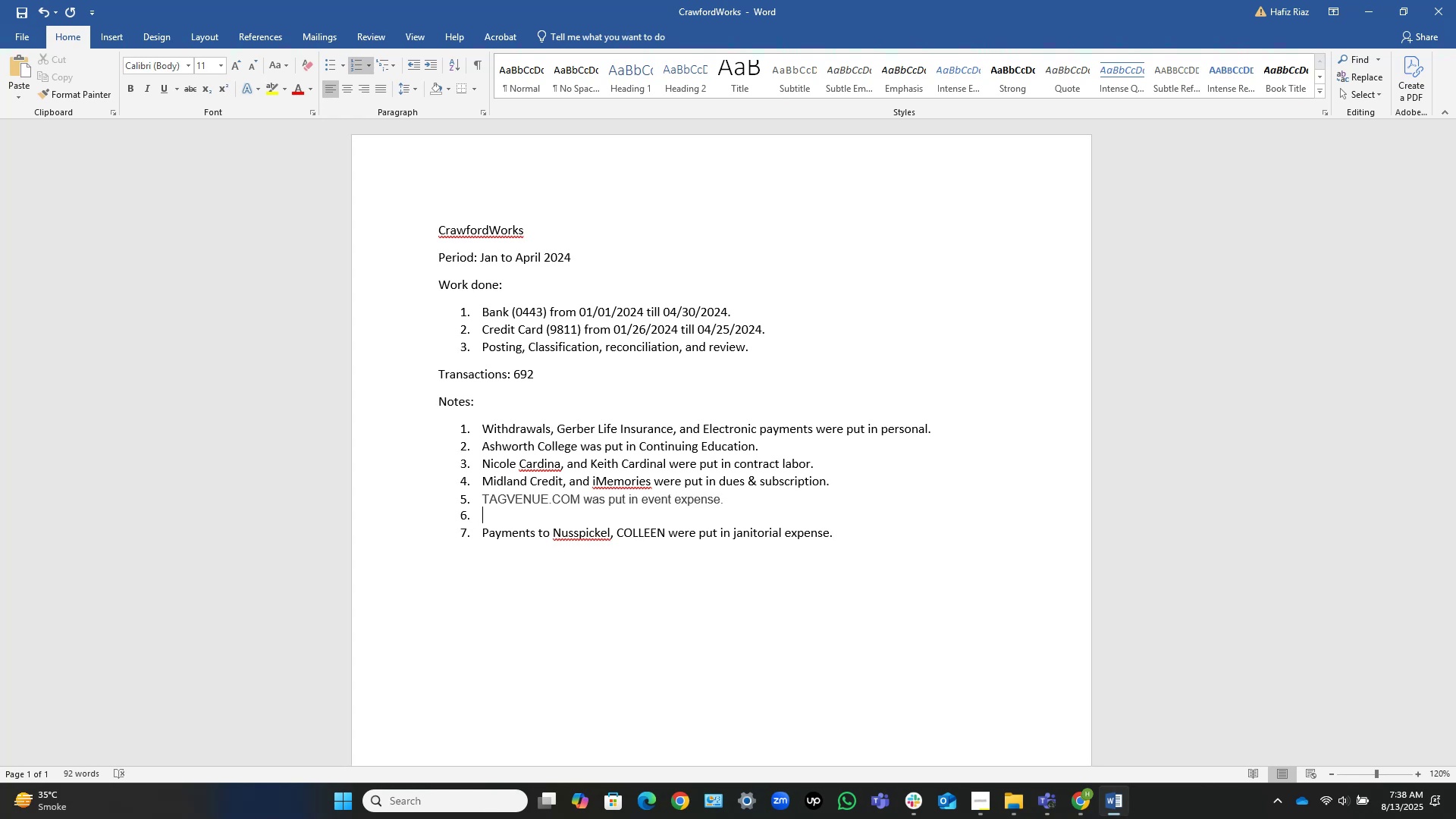 
wait(6.2)
 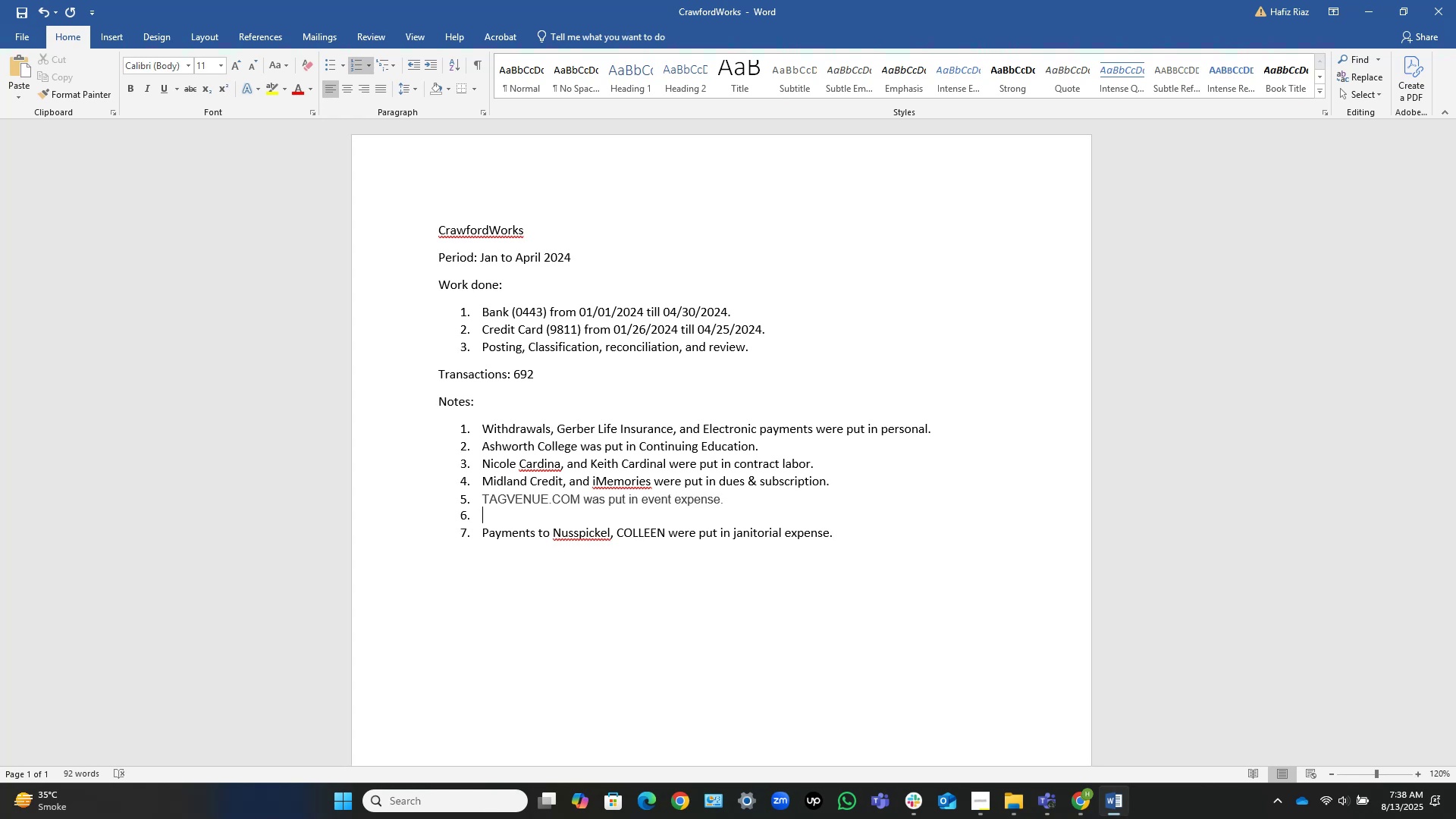 
left_click([1358, 8])
 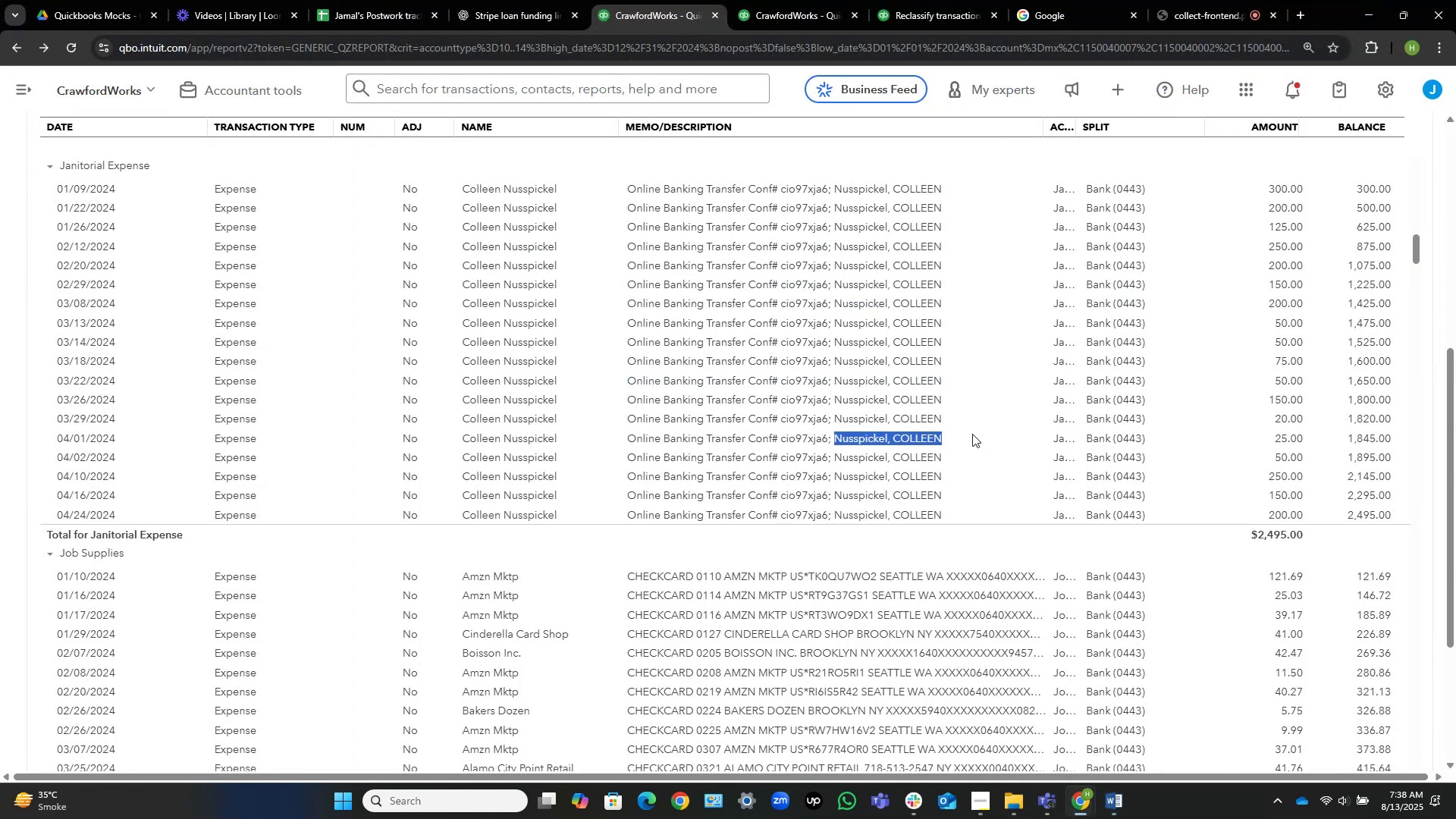 
left_click([962, 435])
 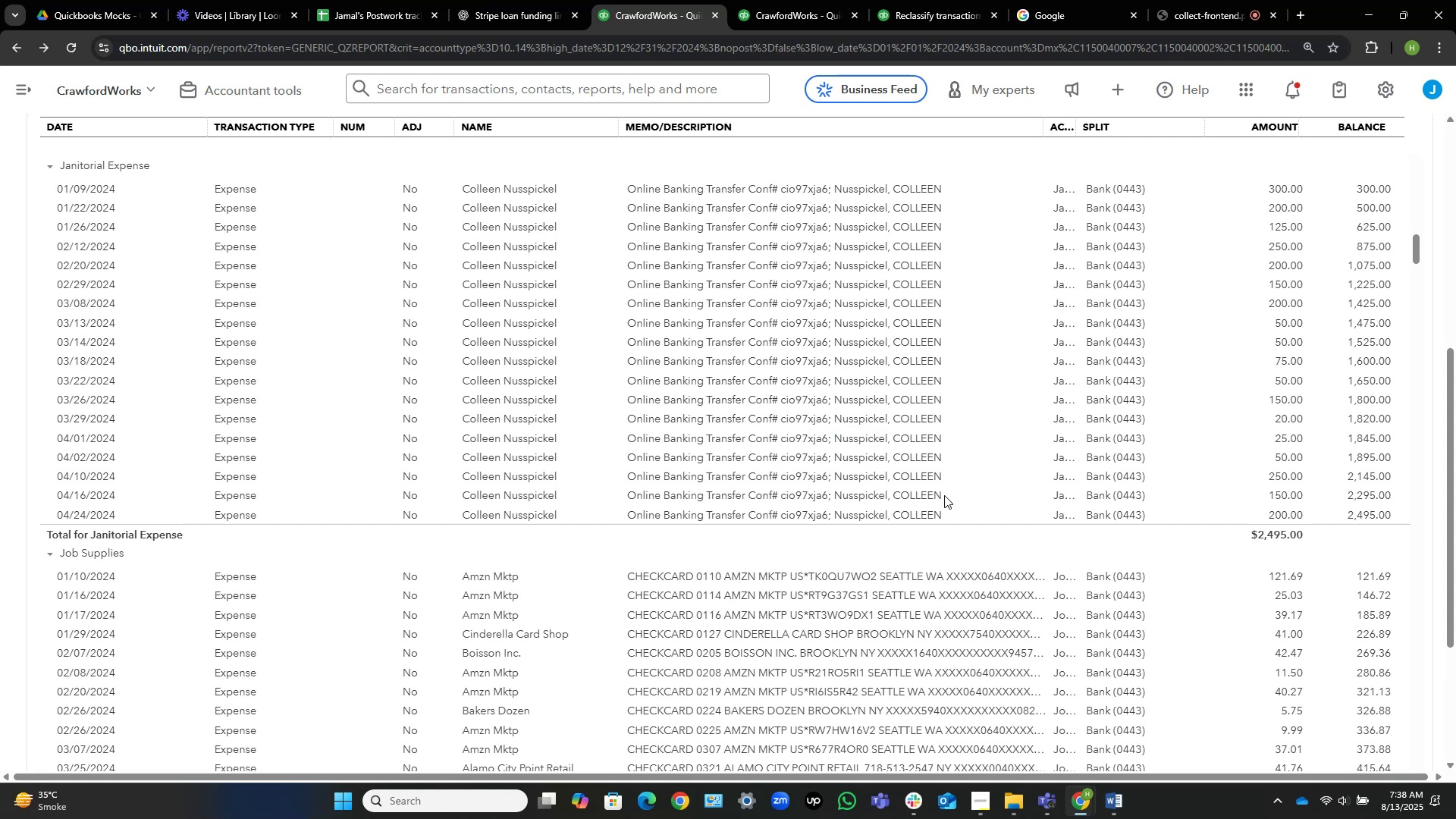 
wait(6.5)
 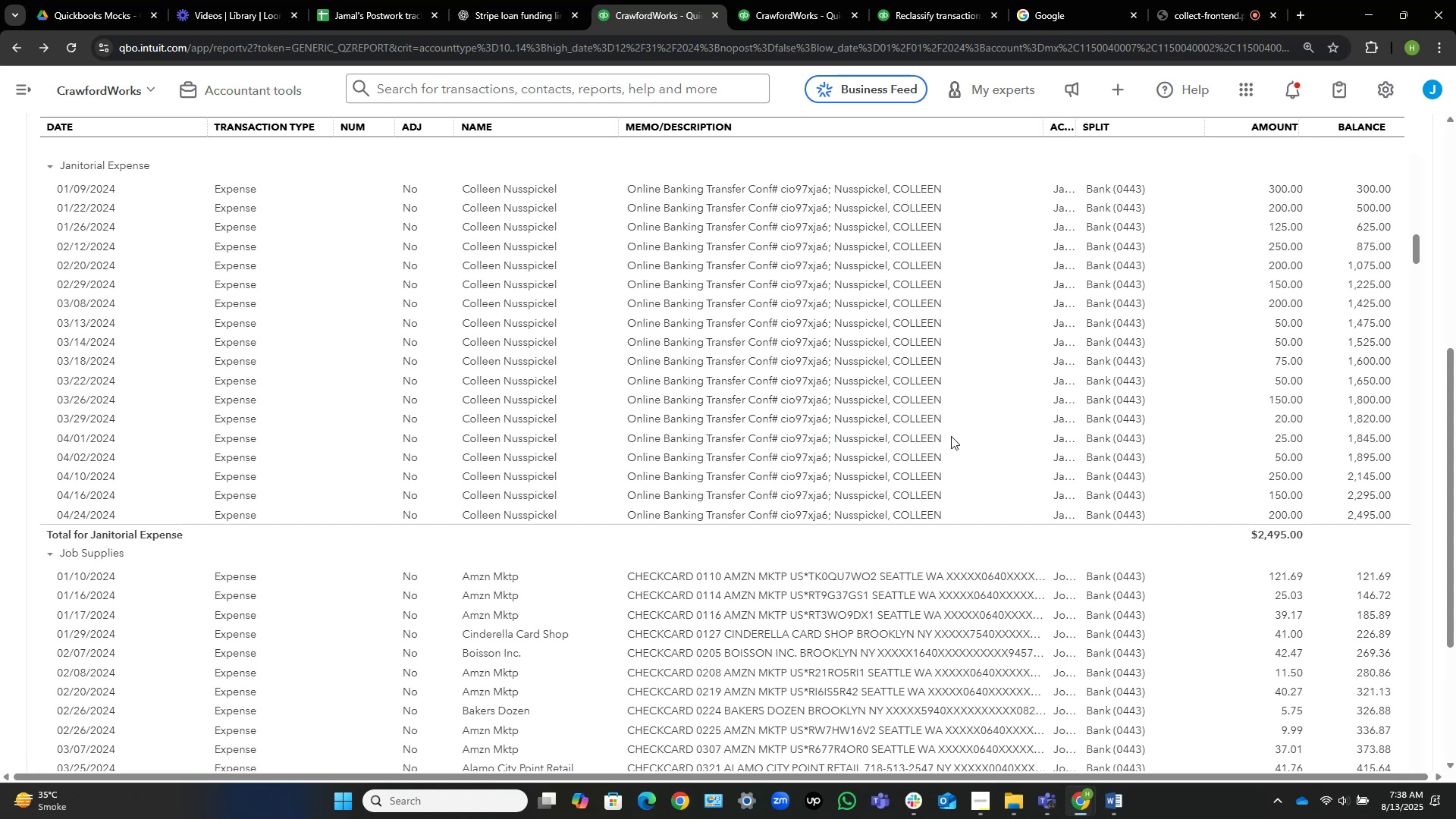 
scroll: coordinate [942, 497], scroll_direction: up, amount: 5.0
 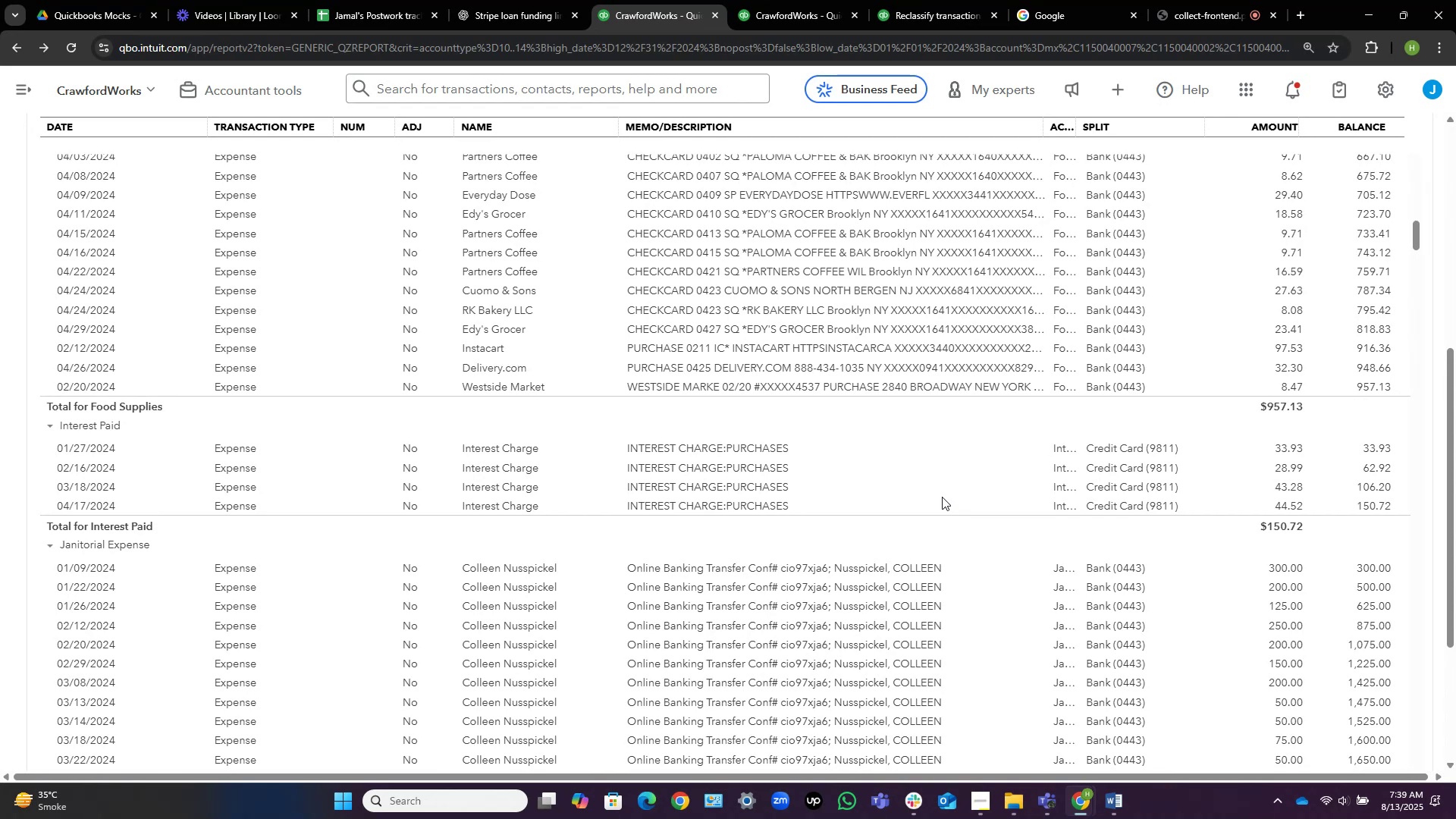 
wait(5.11)
 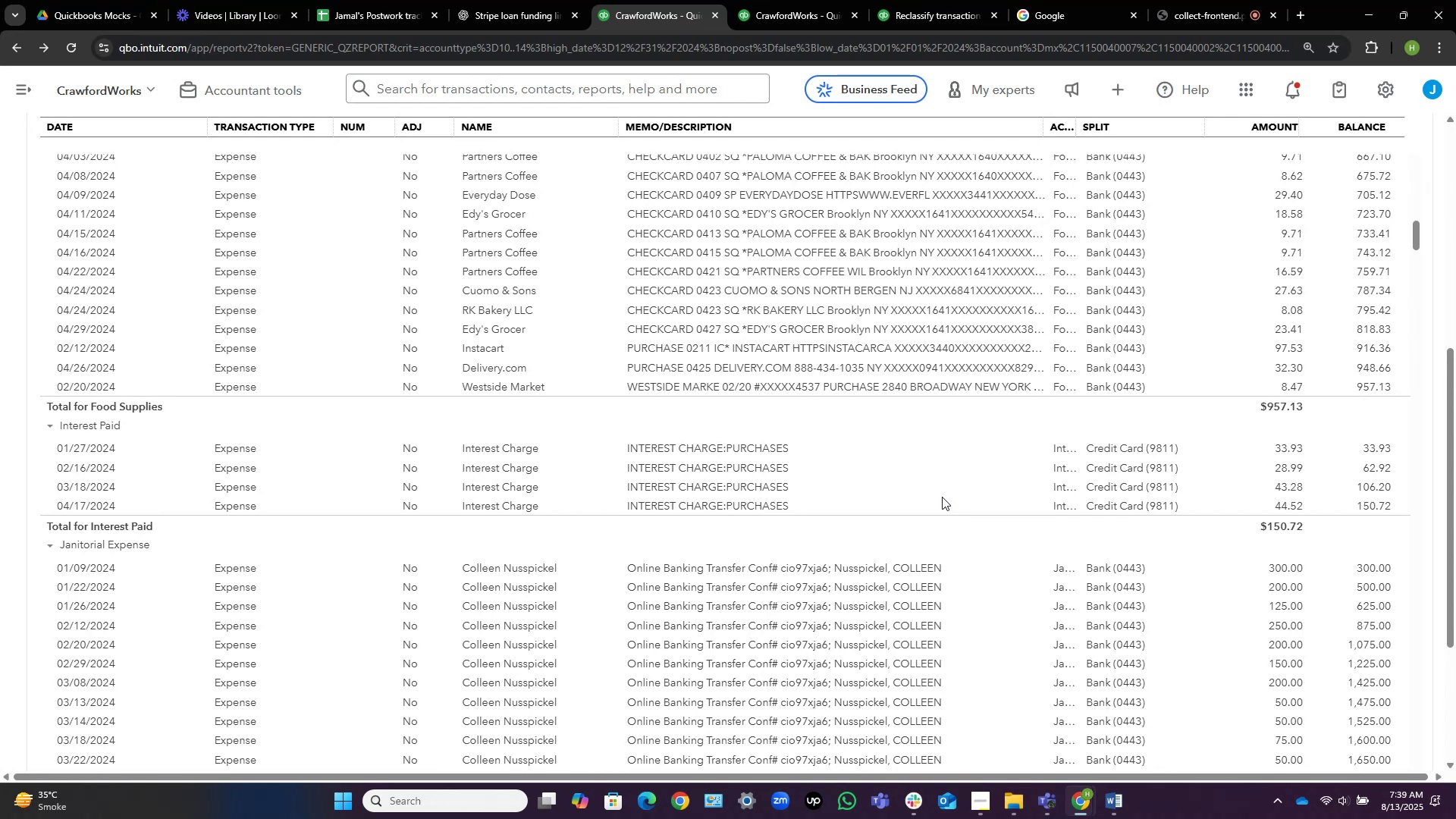 
scroll: coordinate [942, 497], scroll_direction: up, amount: 2.0
 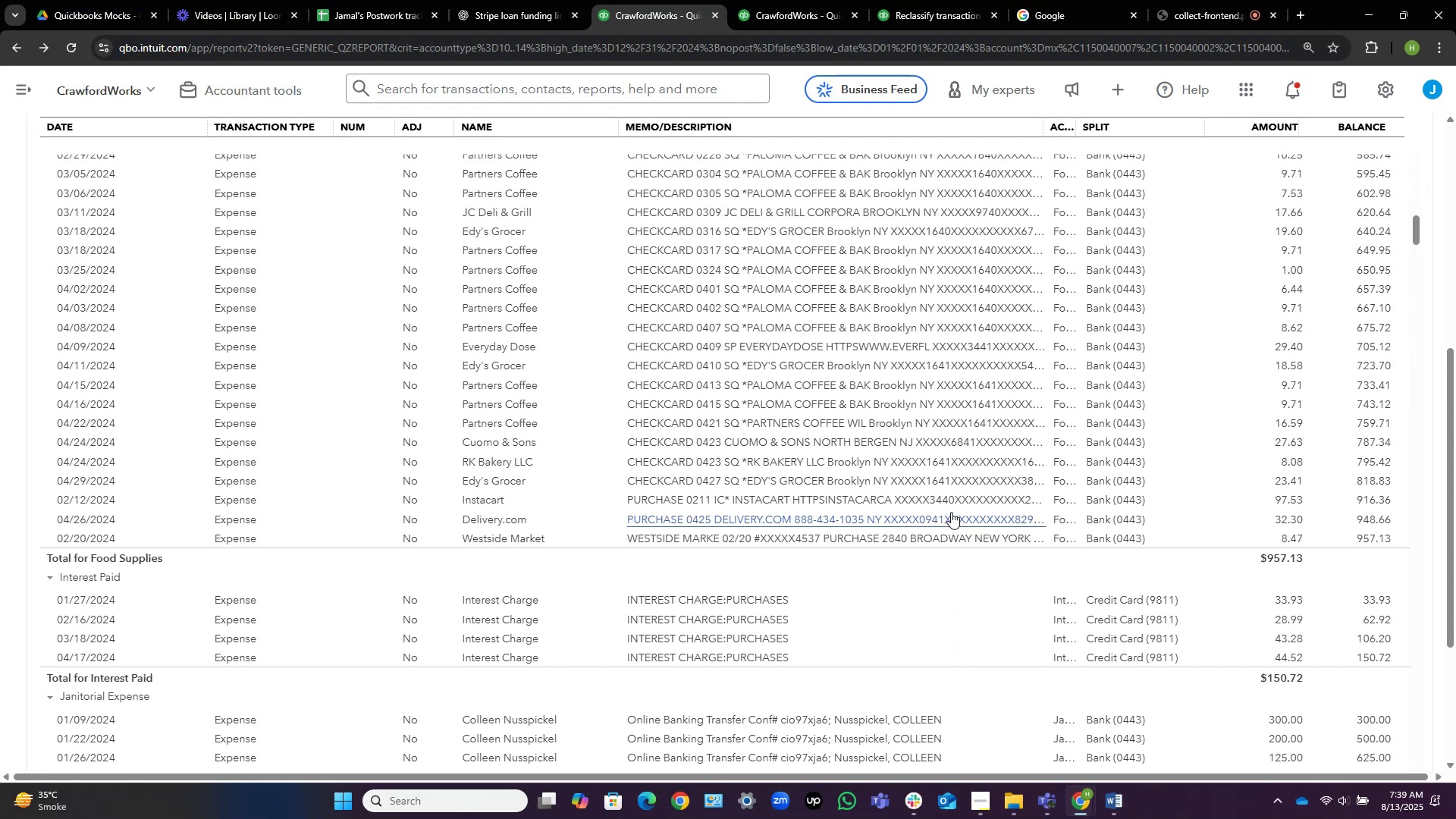 
scroll: coordinate [1002, 574], scroll_direction: down, amount: 4.0
 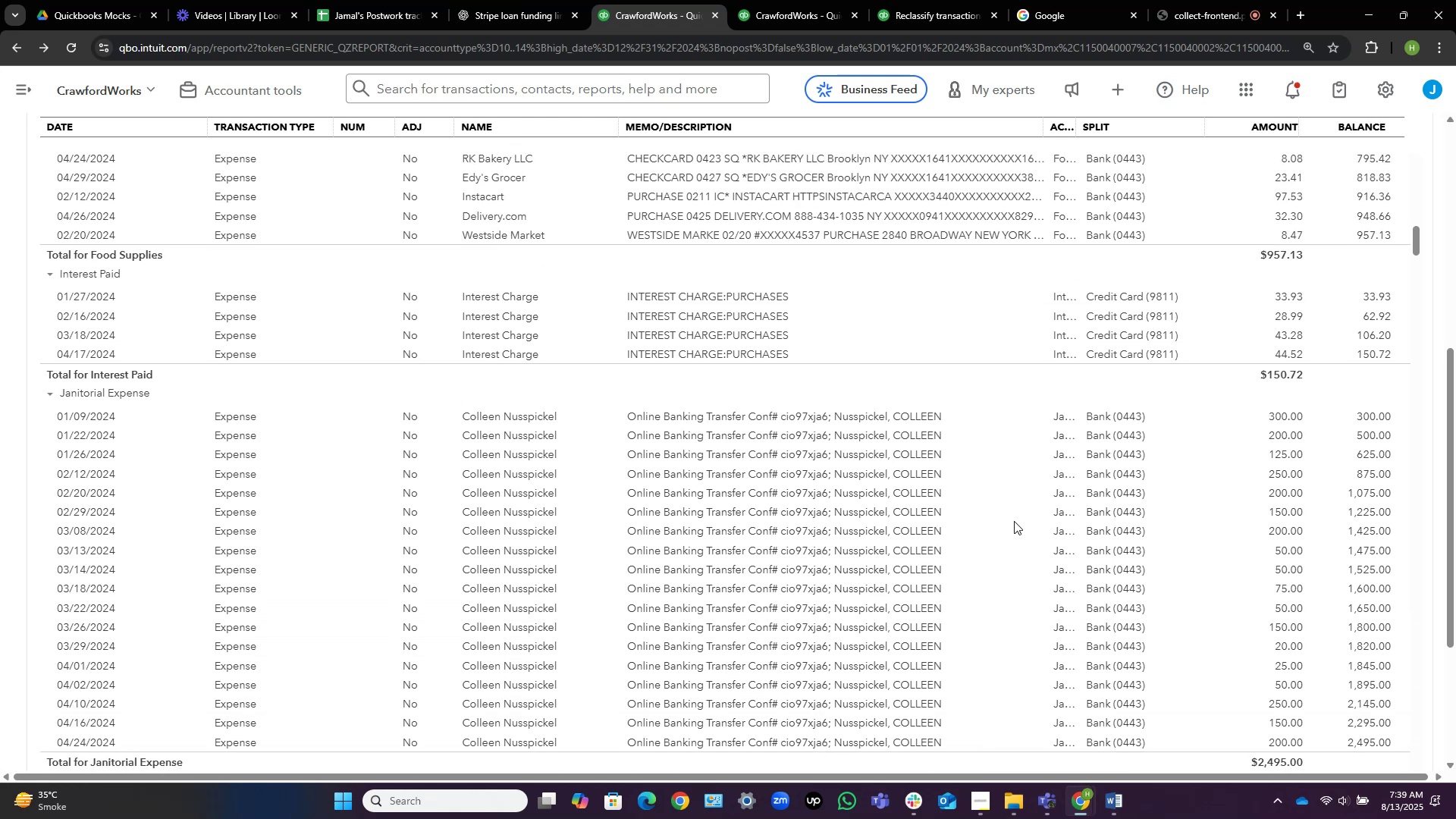 
wait(8.83)
 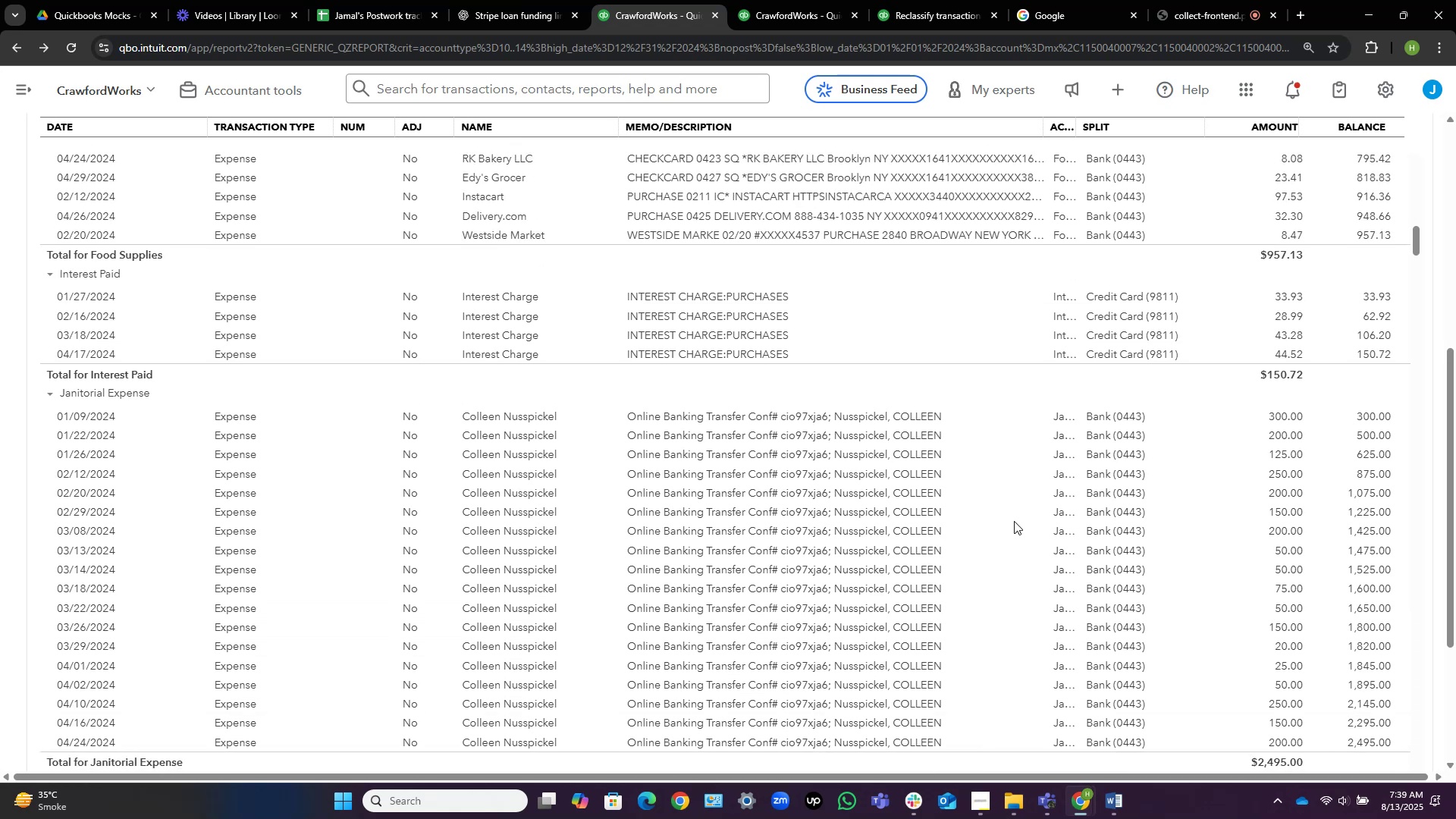 
scroll: coordinate [1009, 533], scroll_direction: down, amount: 5.0
 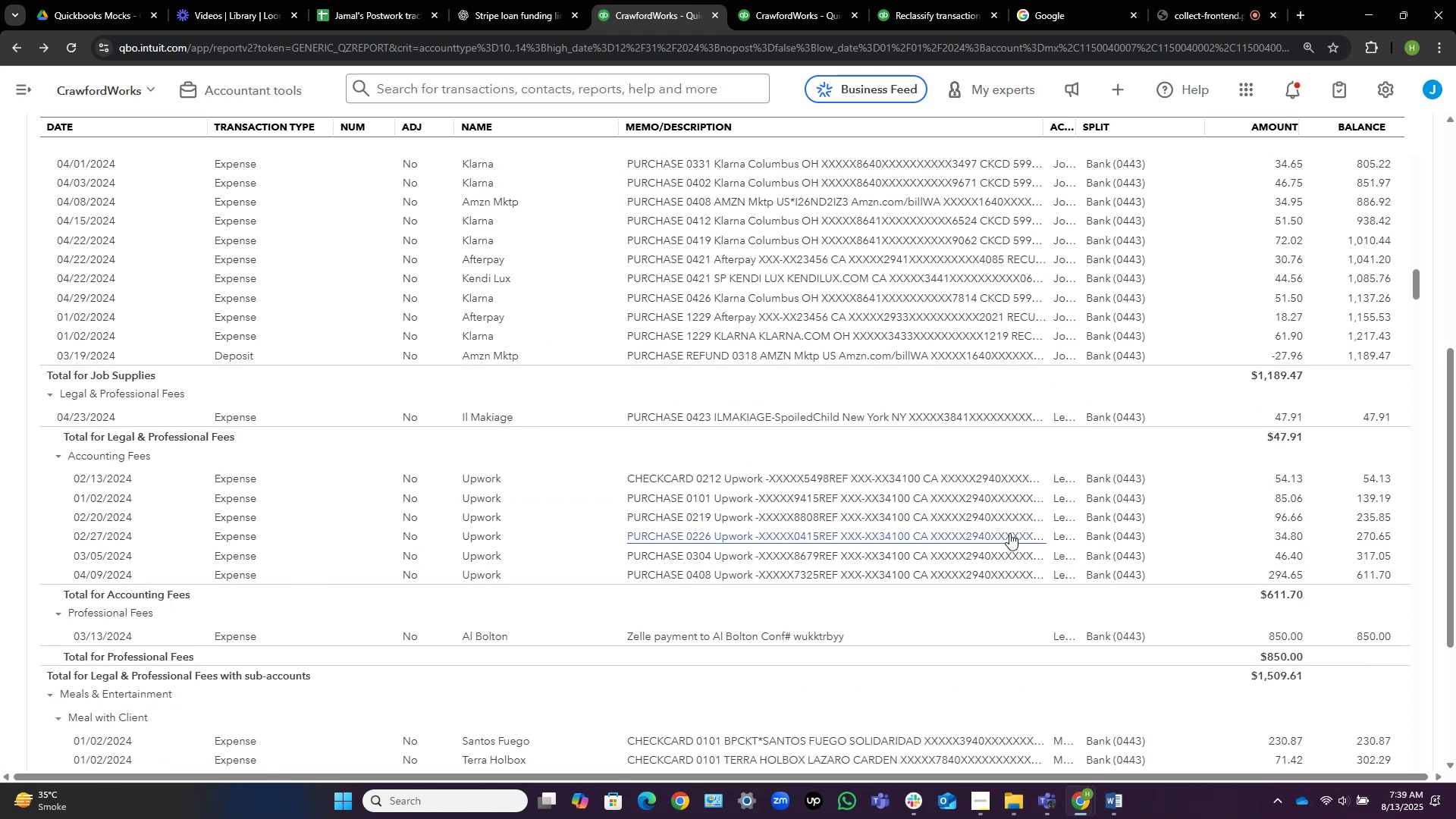 
scroll: coordinate [1009, 533], scroll_direction: up, amount: 35.0
 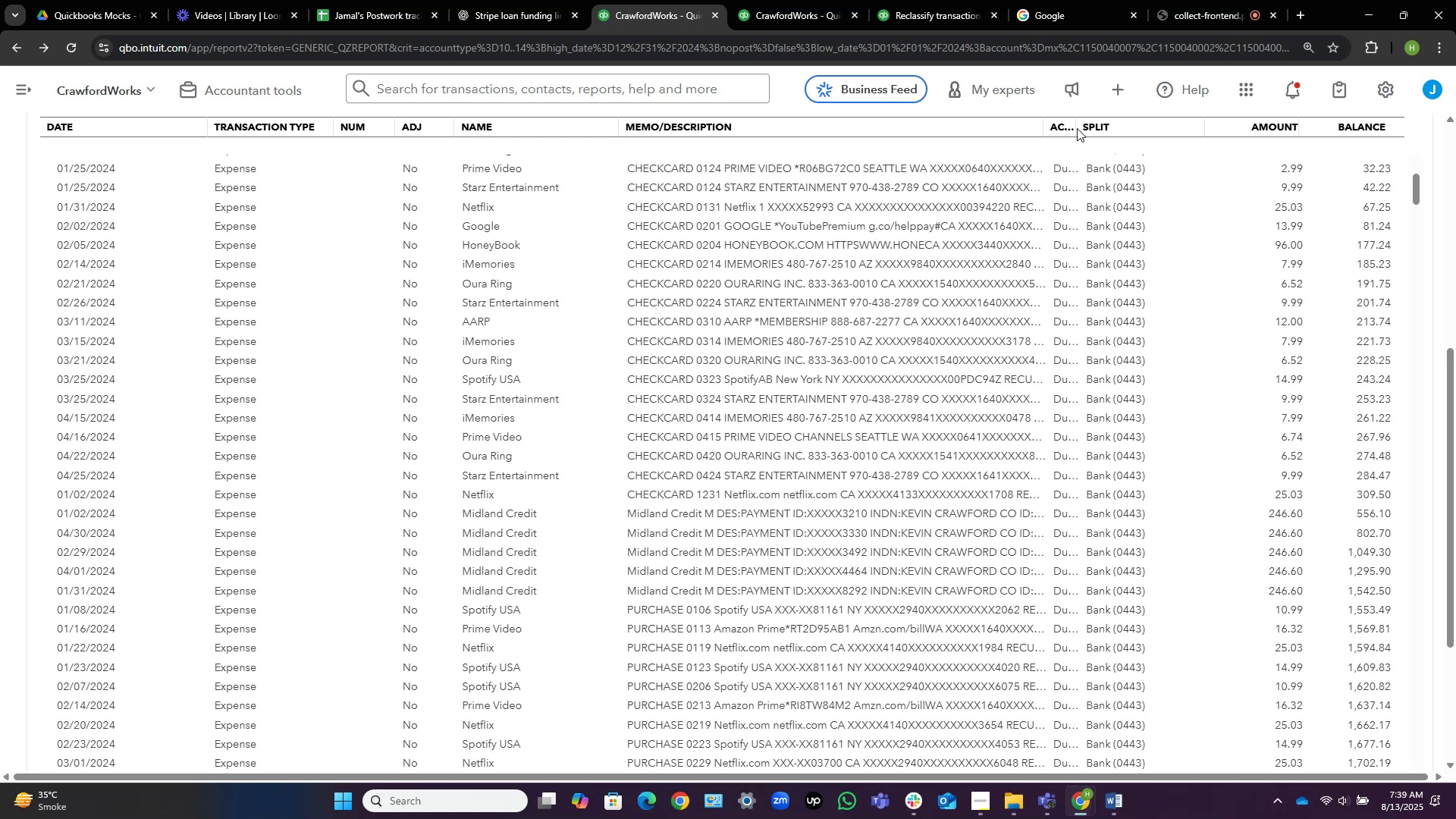 
left_click_drag(start_coordinate=[1072, 124], to_coordinate=[1030, 126])
 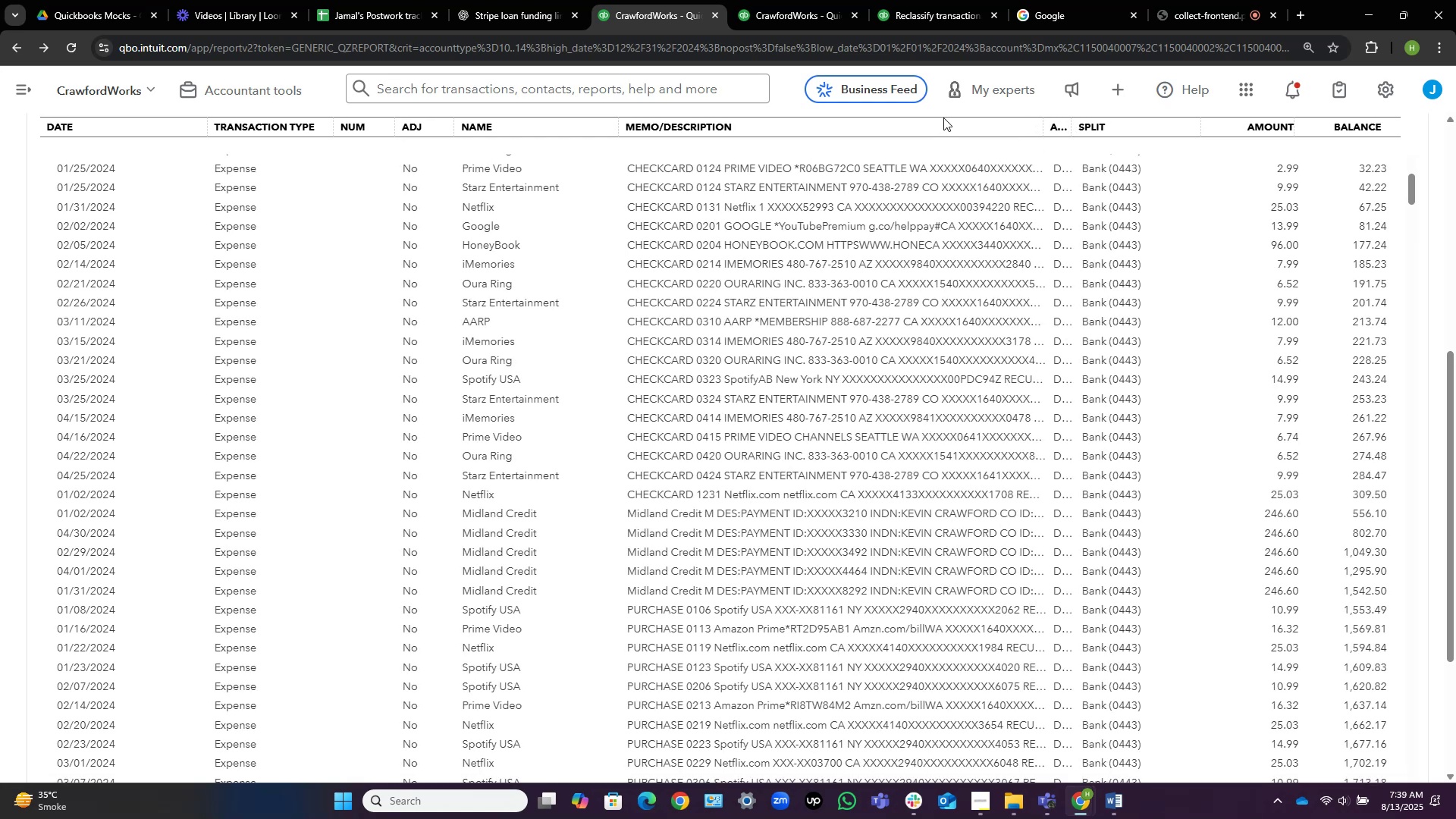 
scroll: coordinate [749, 377], scroll_direction: down, amount: 13.0
 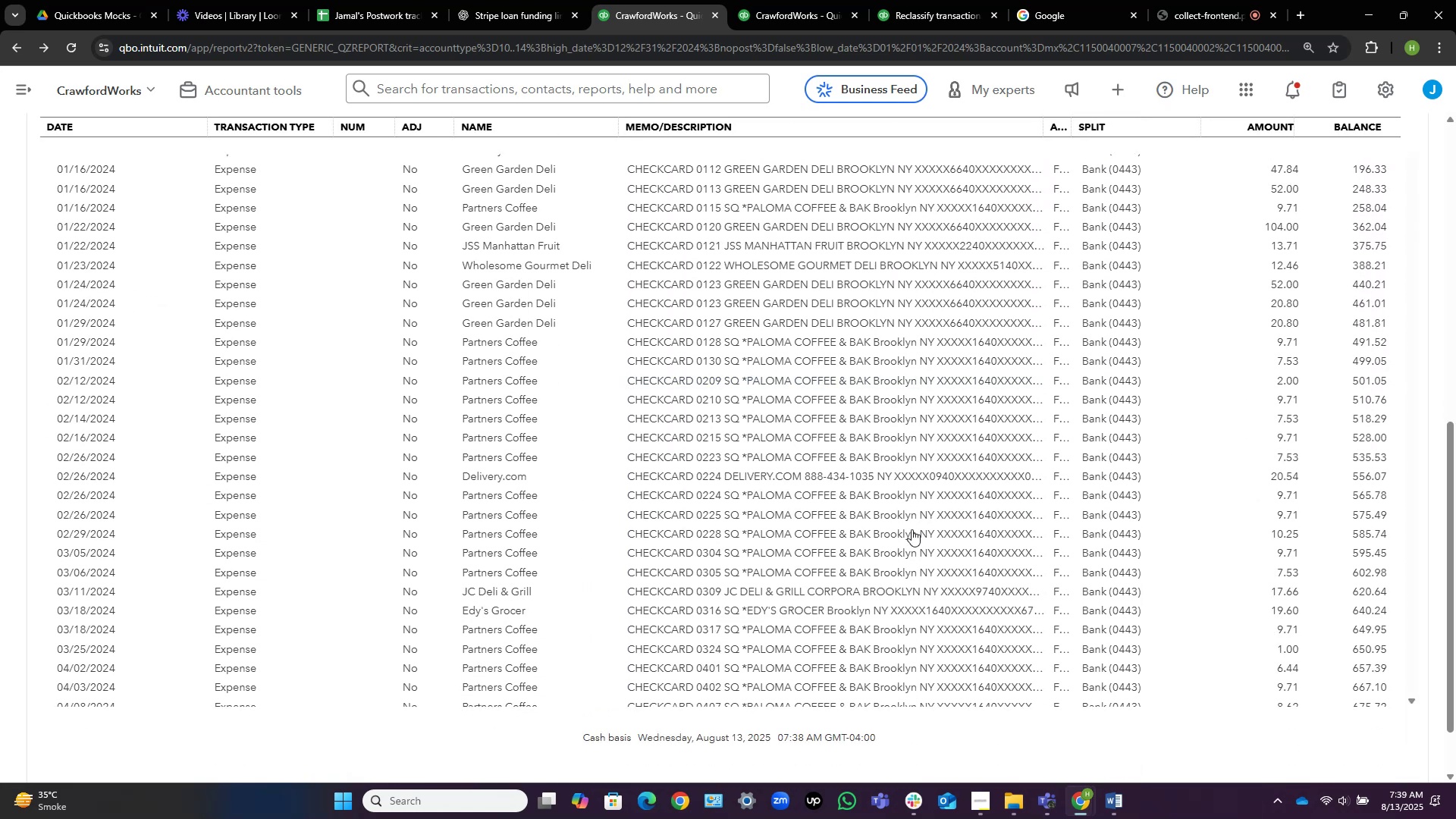 
scroll: coordinate [906, 500], scroll_direction: up, amount: 2.0
 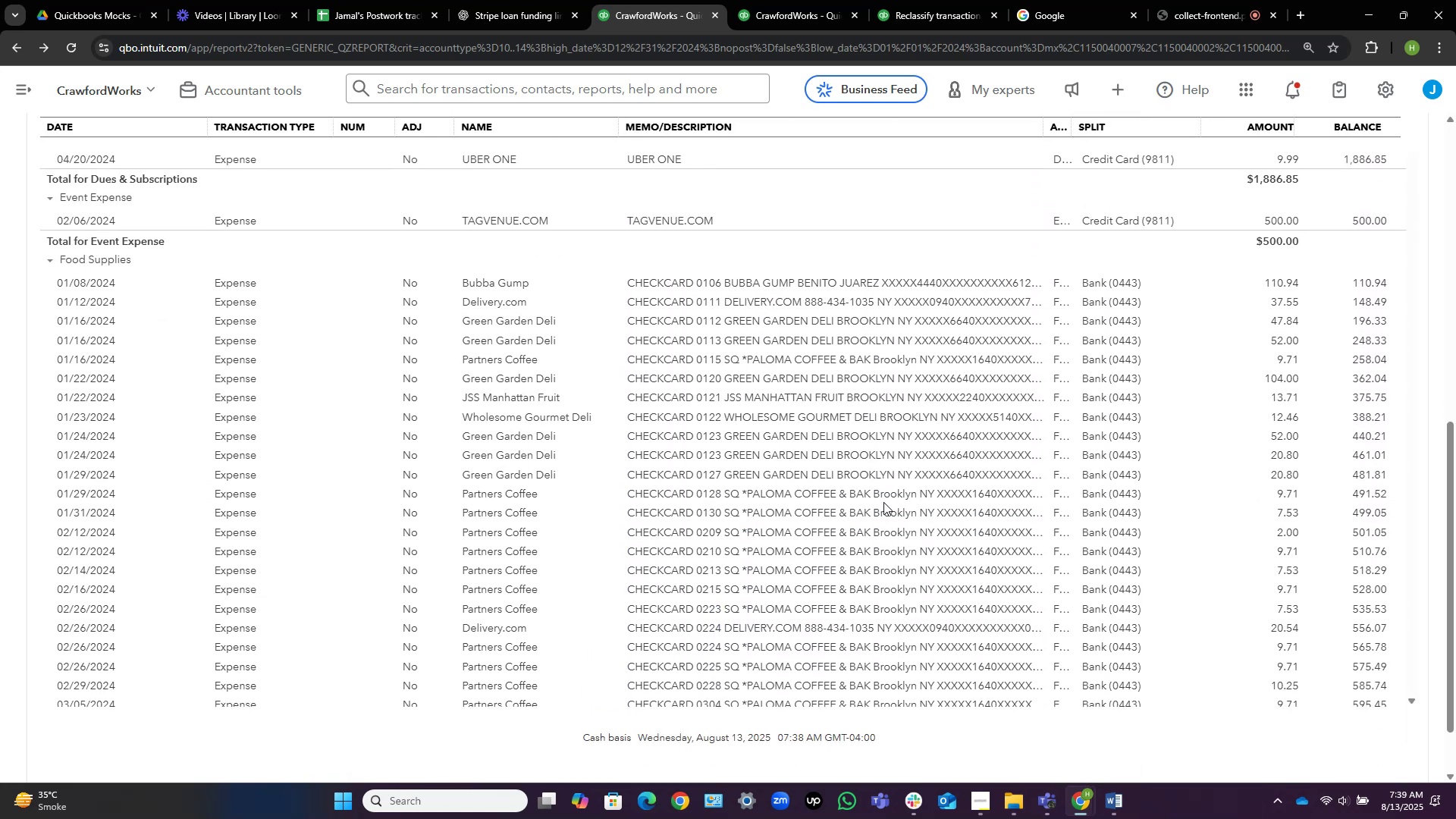 
scroll: coordinate [929, 435], scroll_direction: down, amount: 15.0
 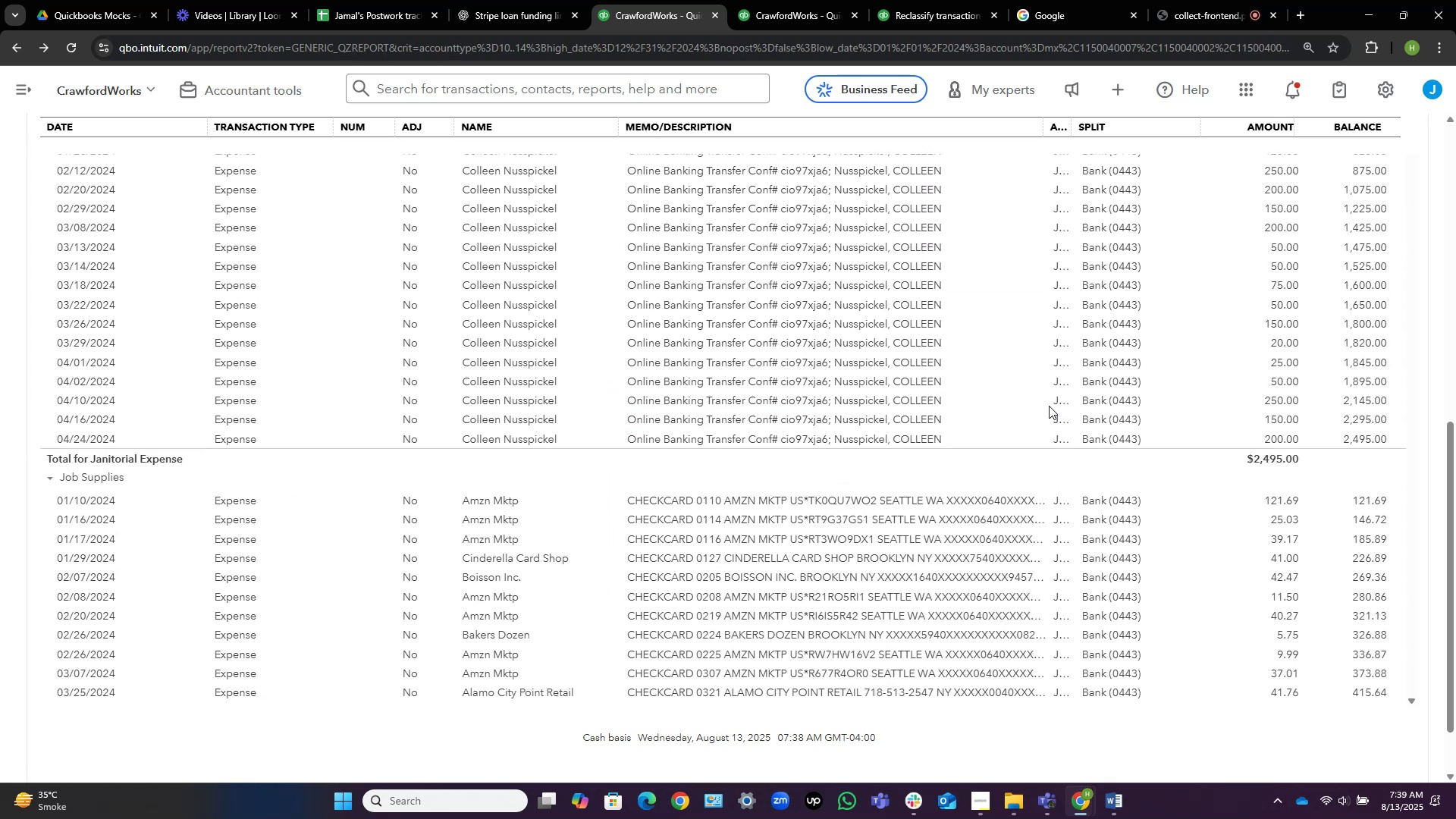 
scroll: coordinate [1042, 404], scroll_direction: down, amount: 1.0
 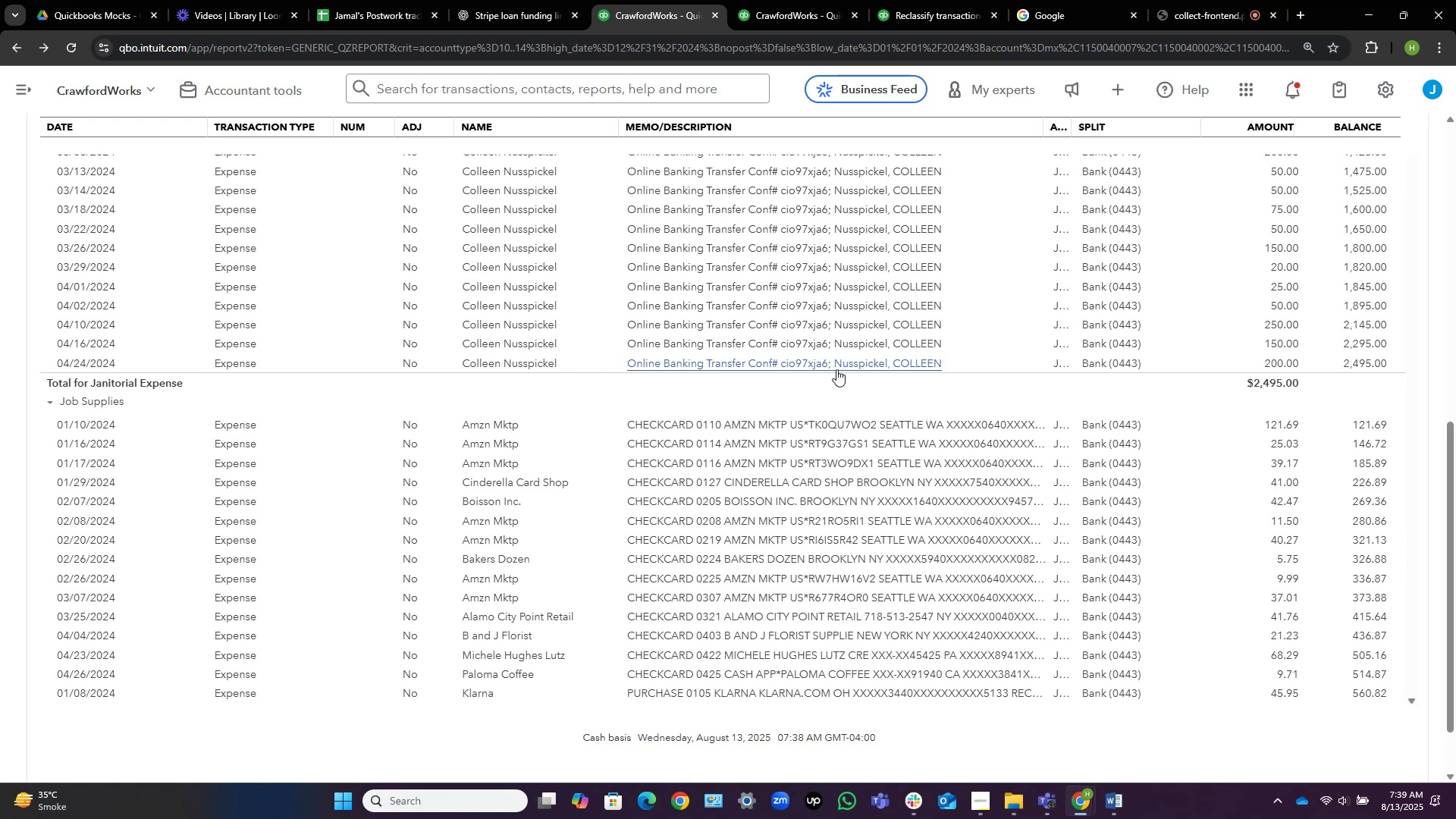 
wait(5.41)
 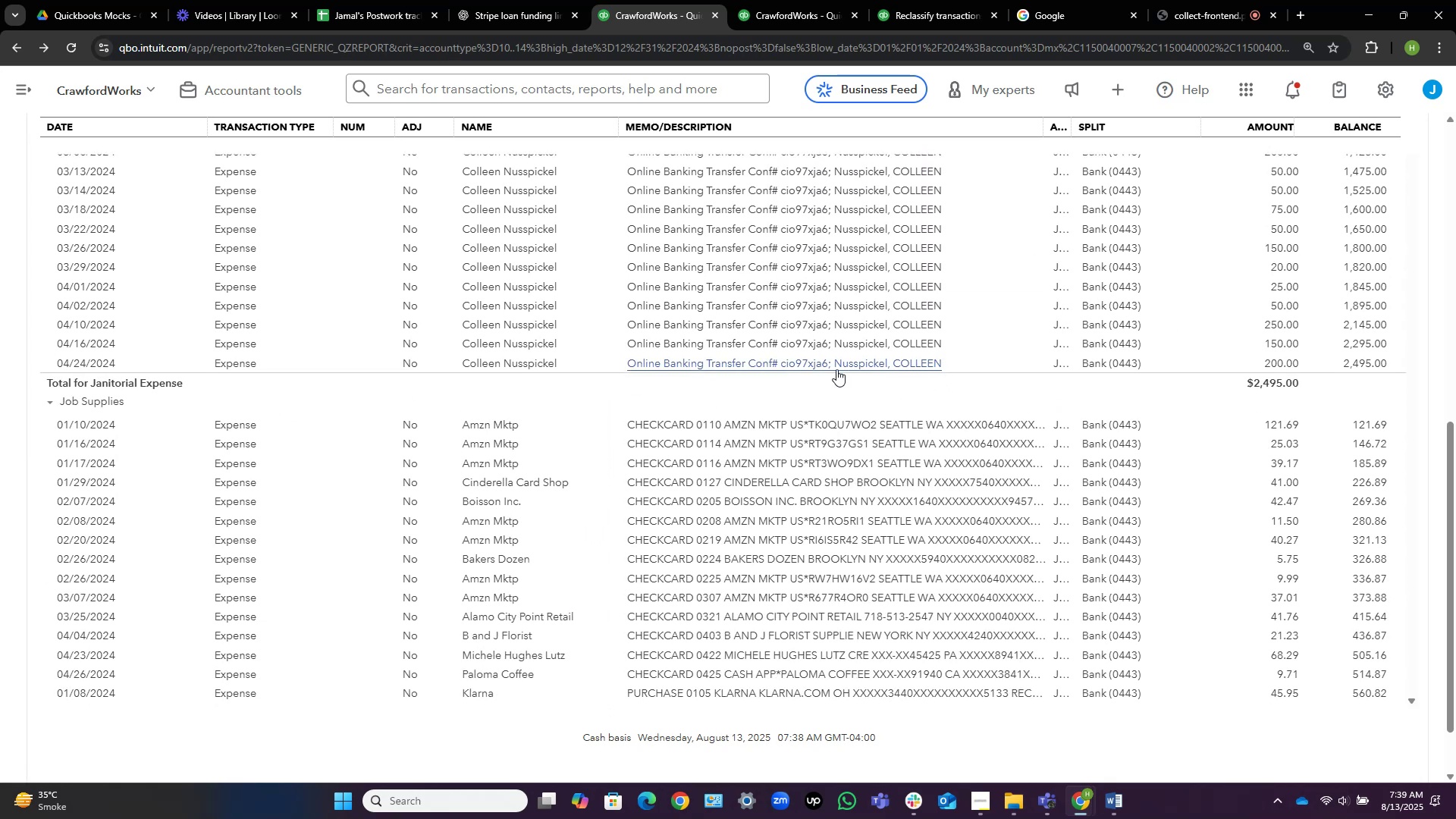 
scroll: coordinate [829, 369], scroll_direction: down, amount: 1.0
 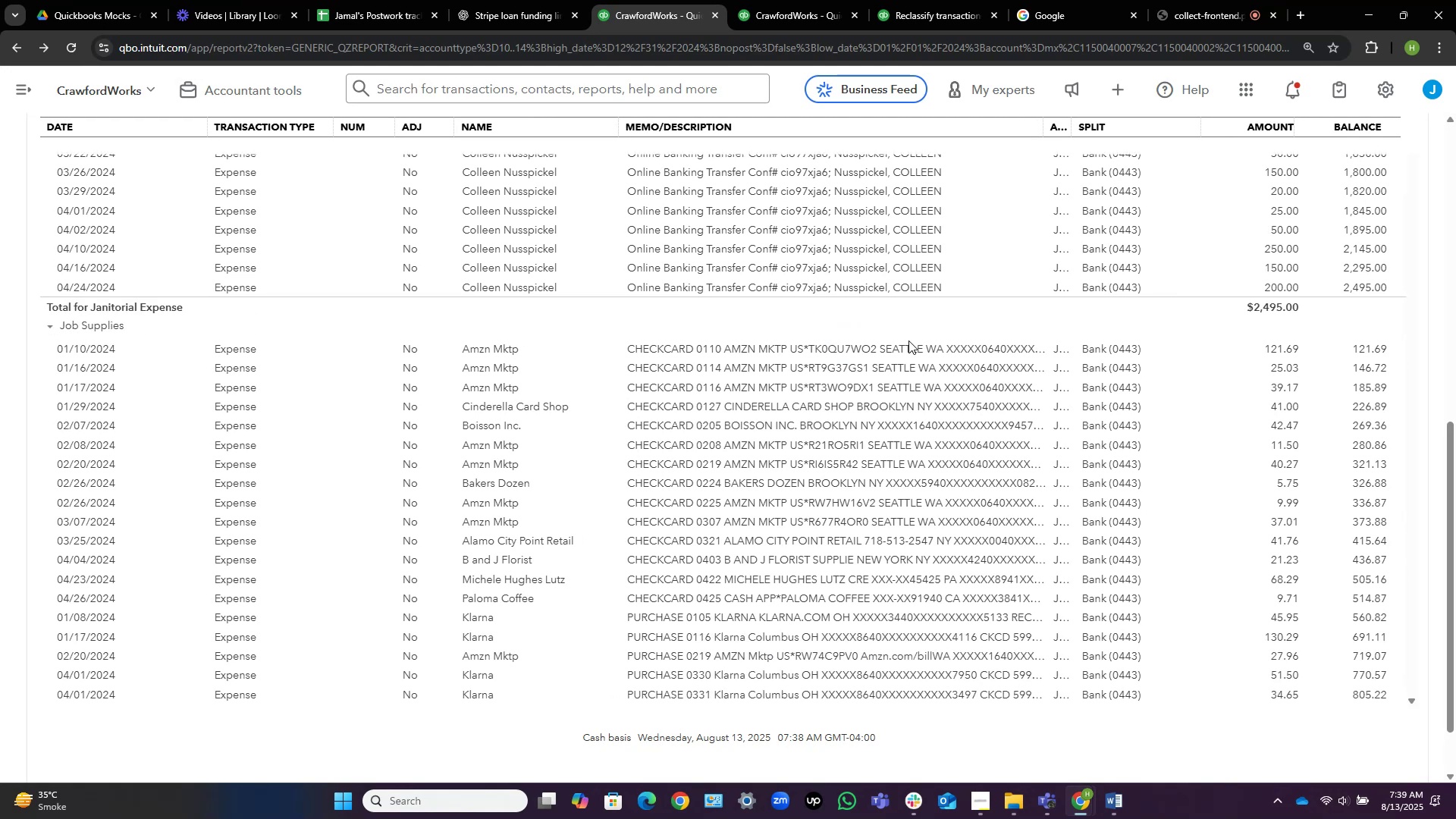 
scroll: coordinate [962, 259], scroll_direction: up, amount: 2.0
 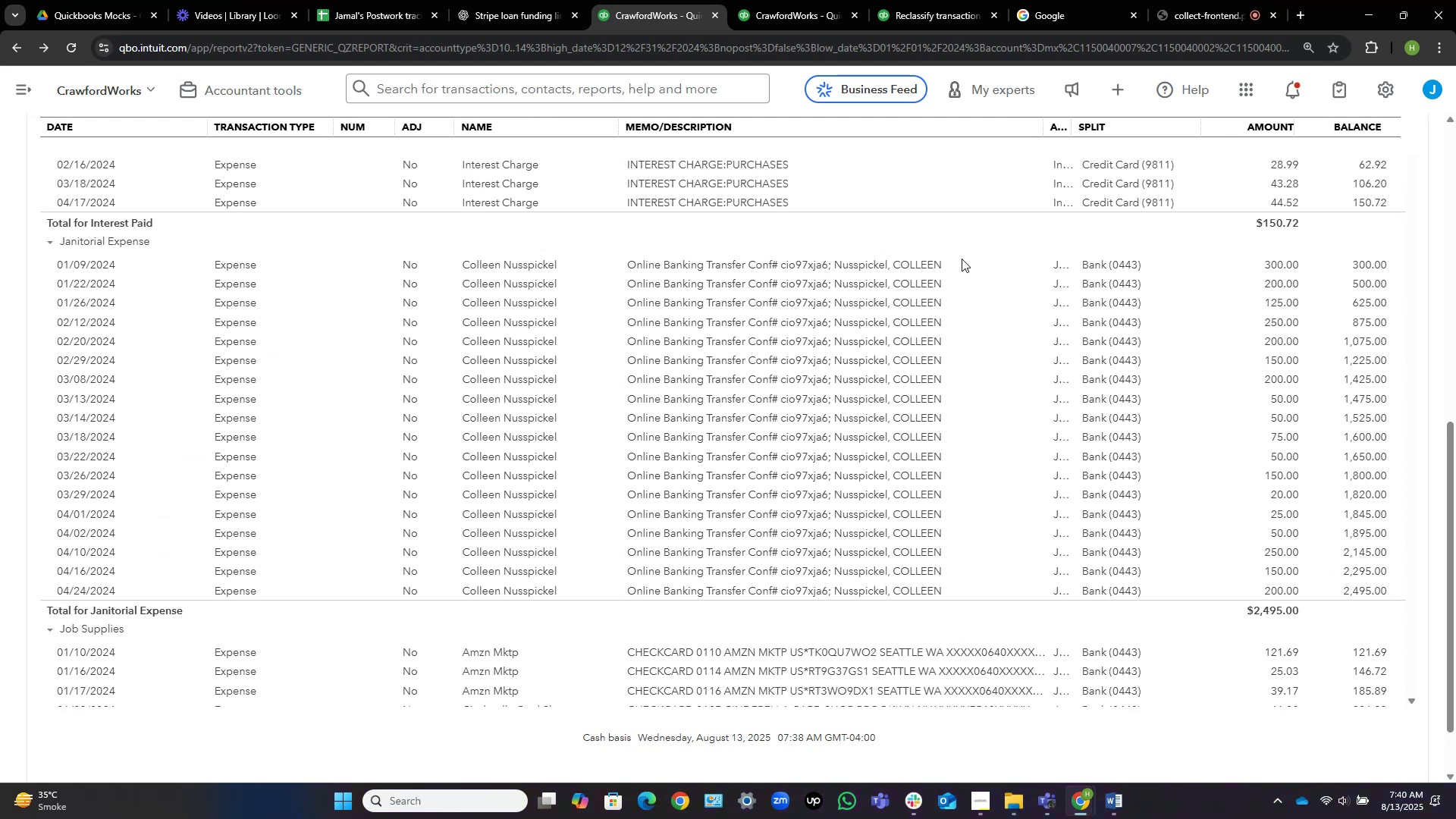 
scroll: coordinate [965, 310], scroll_direction: down, amount: 5.0
 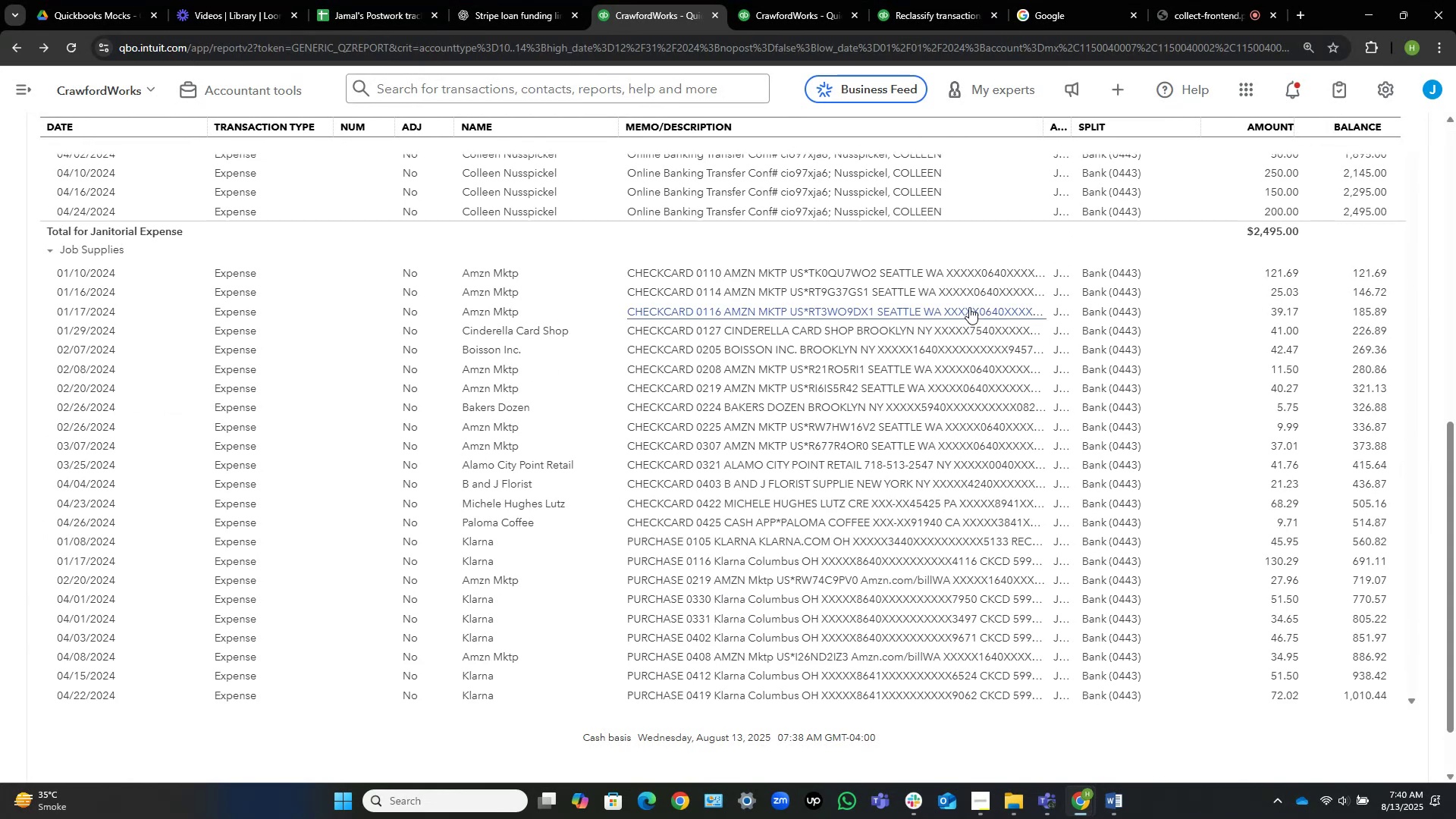 
wait(11.21)
 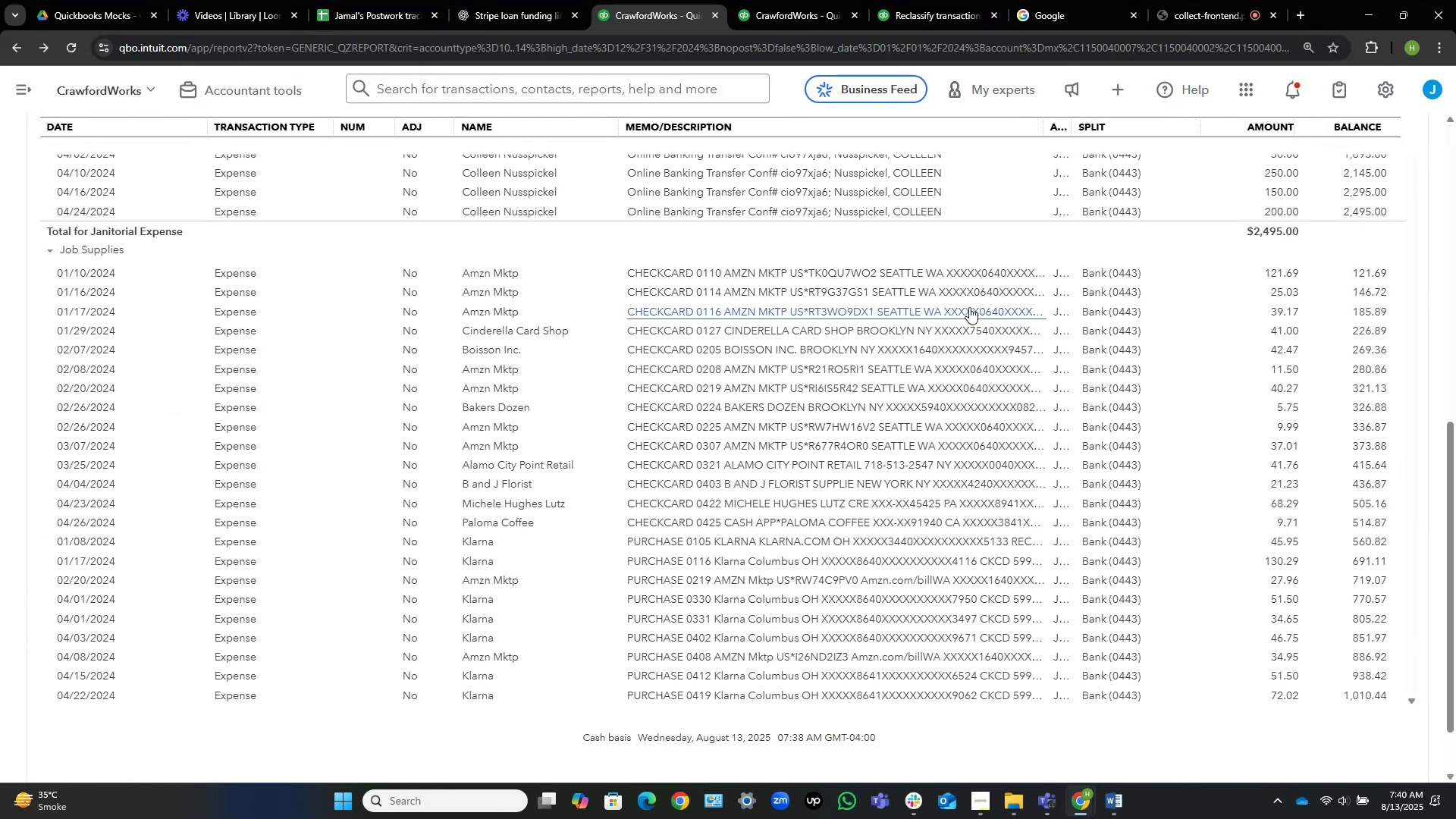 
scroll: coordinate [969, 307], scroll_direction: up, amount: 2.0
 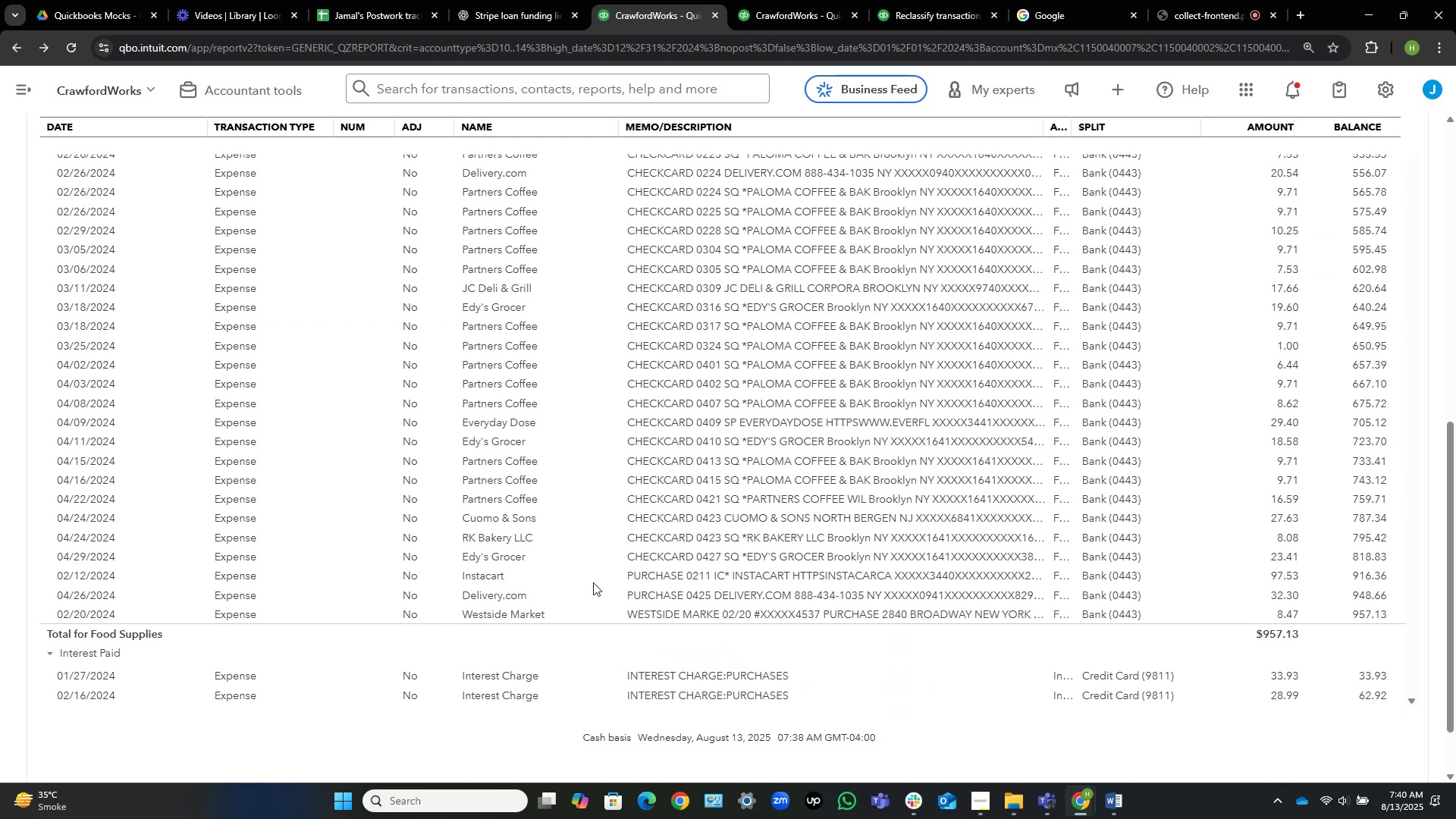 
wait(8.16)
 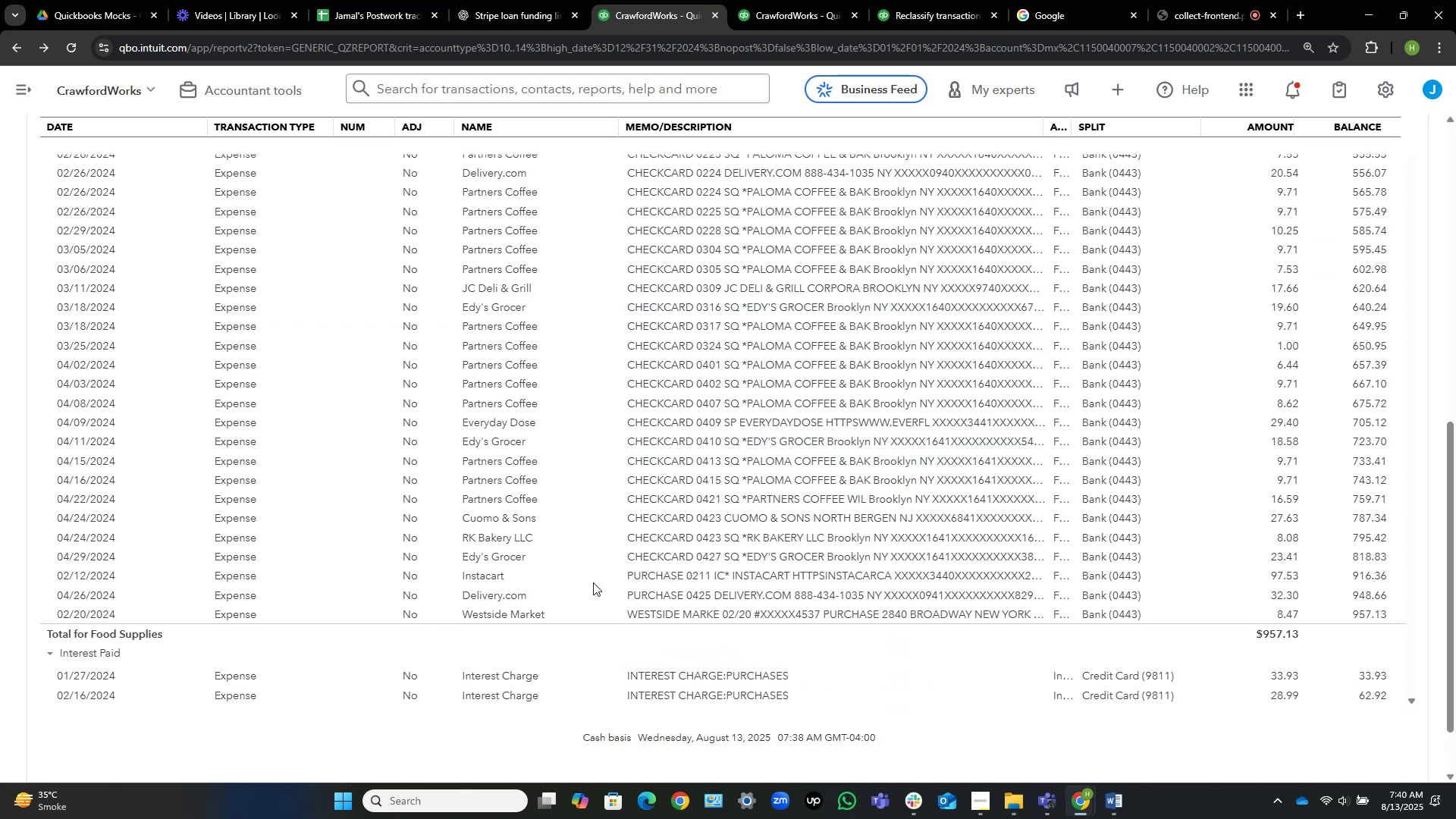 
scroll: coordinate [593, 582], scroll_direction: down, amount: 5.0
 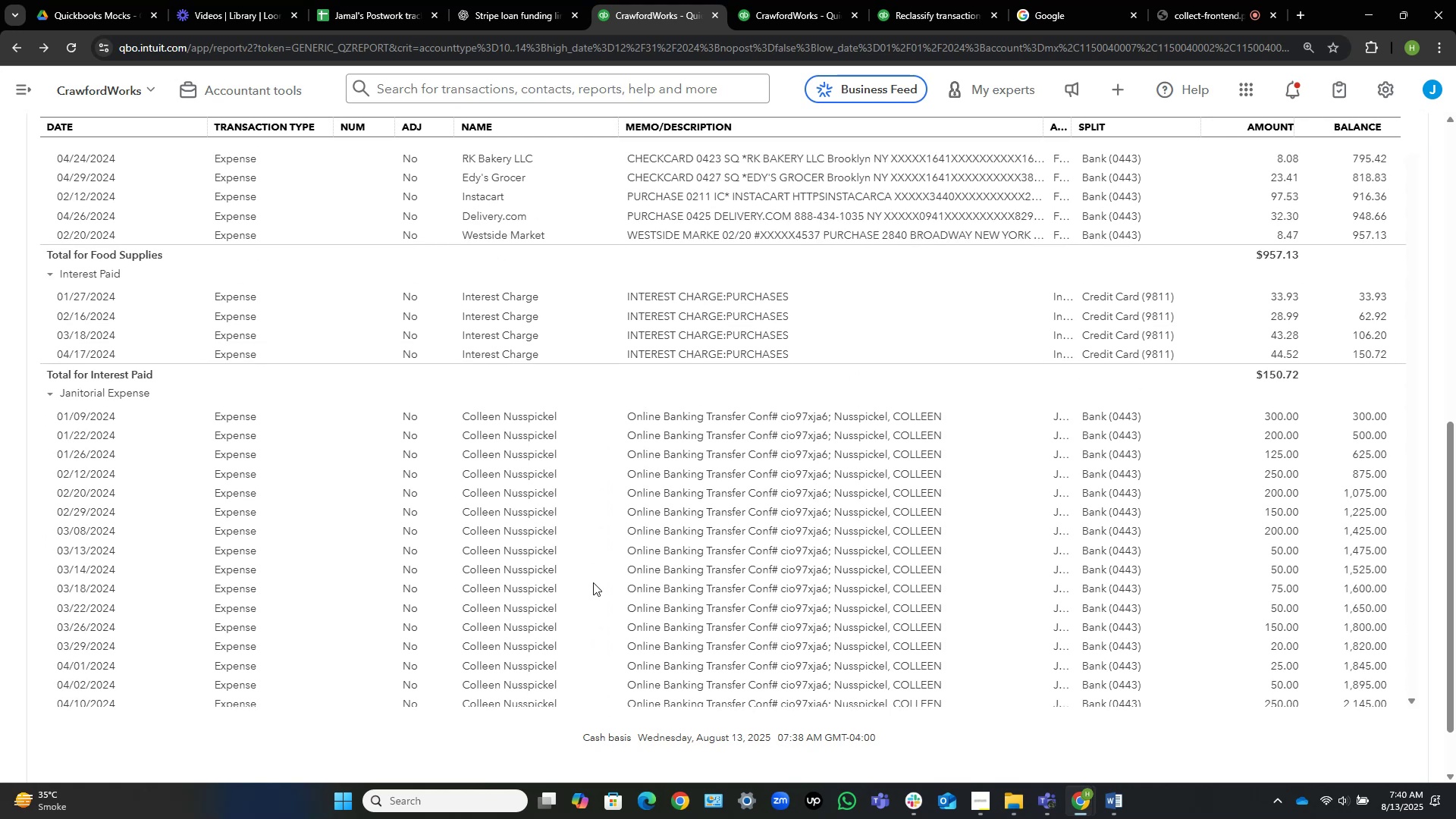 
scroll: coordinate [593, 582], scroll_direction: none, amount: 0.0
 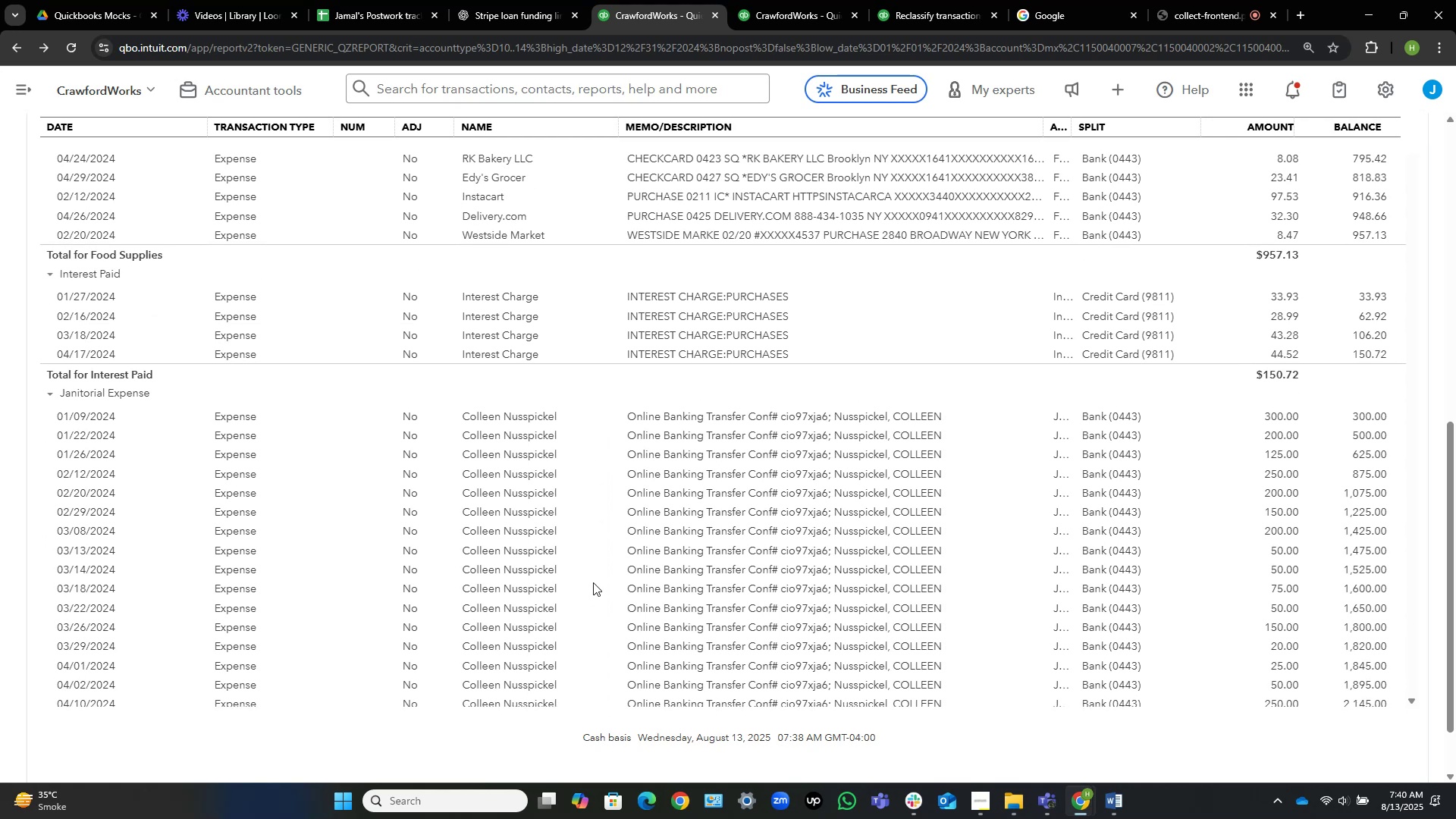 
scroll: coordinate [593, 582], scroll_direction: down, amount: 6.0
 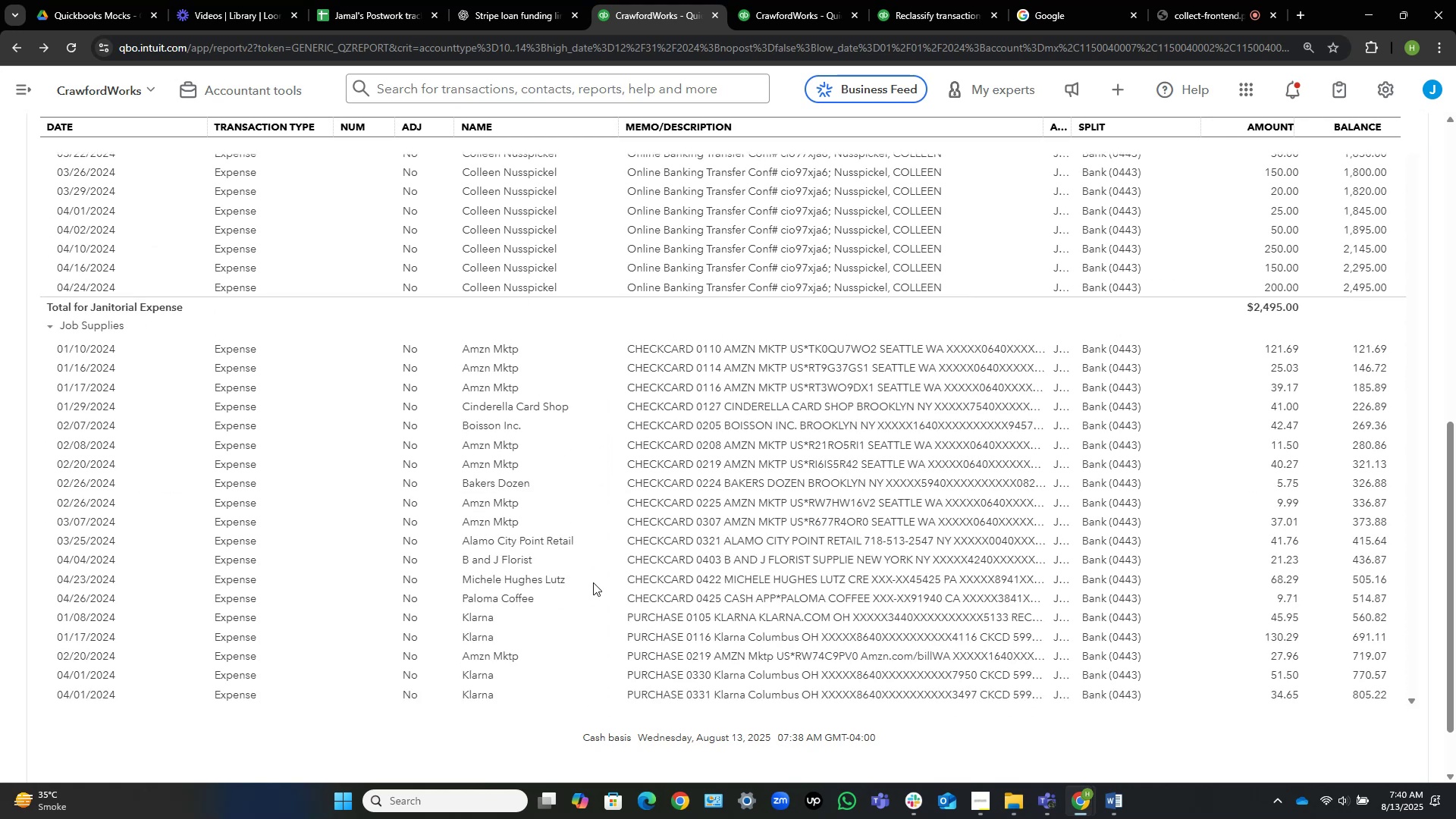 
scroll: coordinate [593, 582], scroll_direction: up, amount: 21.0
 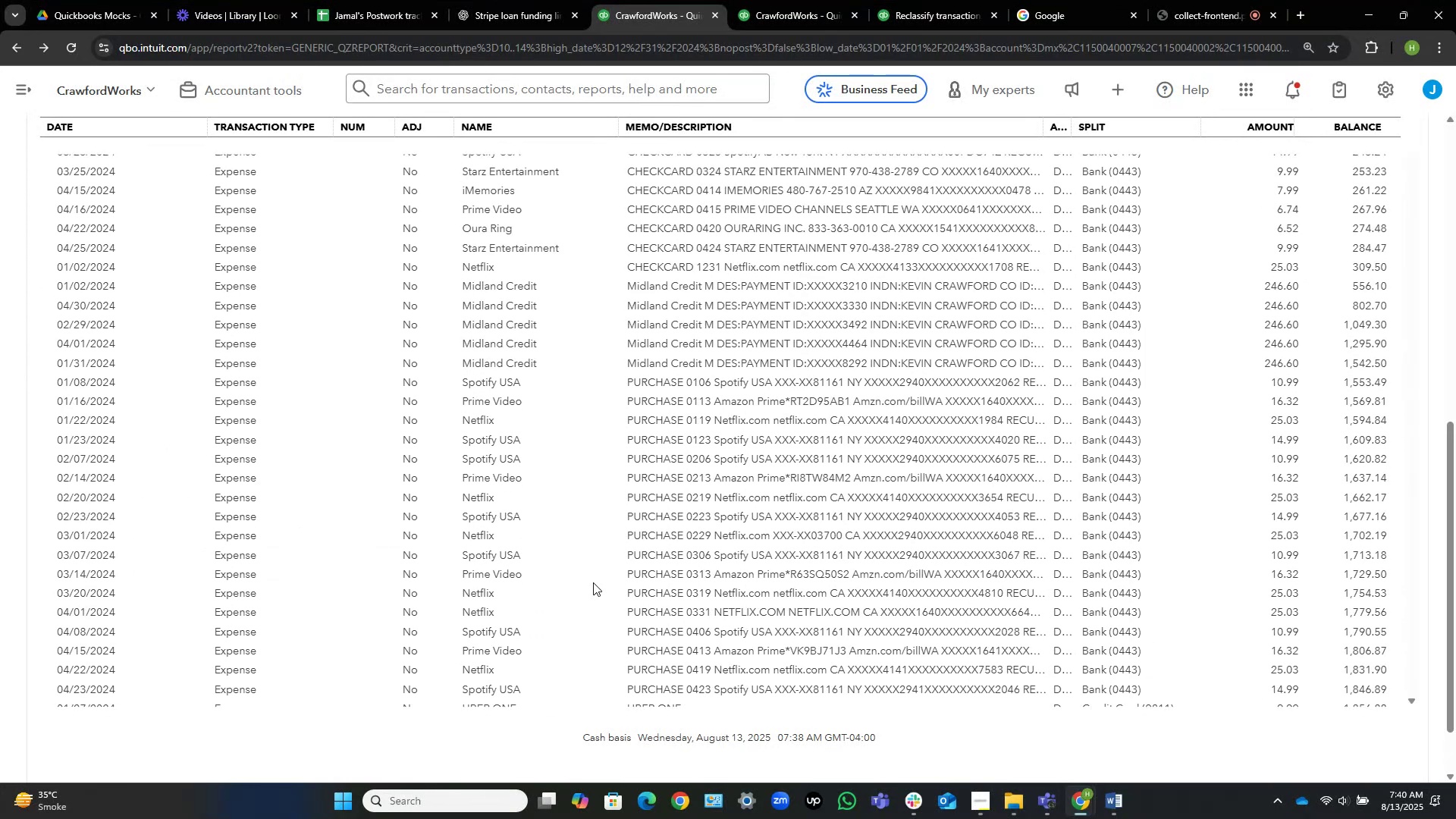 
scroll: coordinate [593, 582], scroll_direction: down, amount: 33.0
 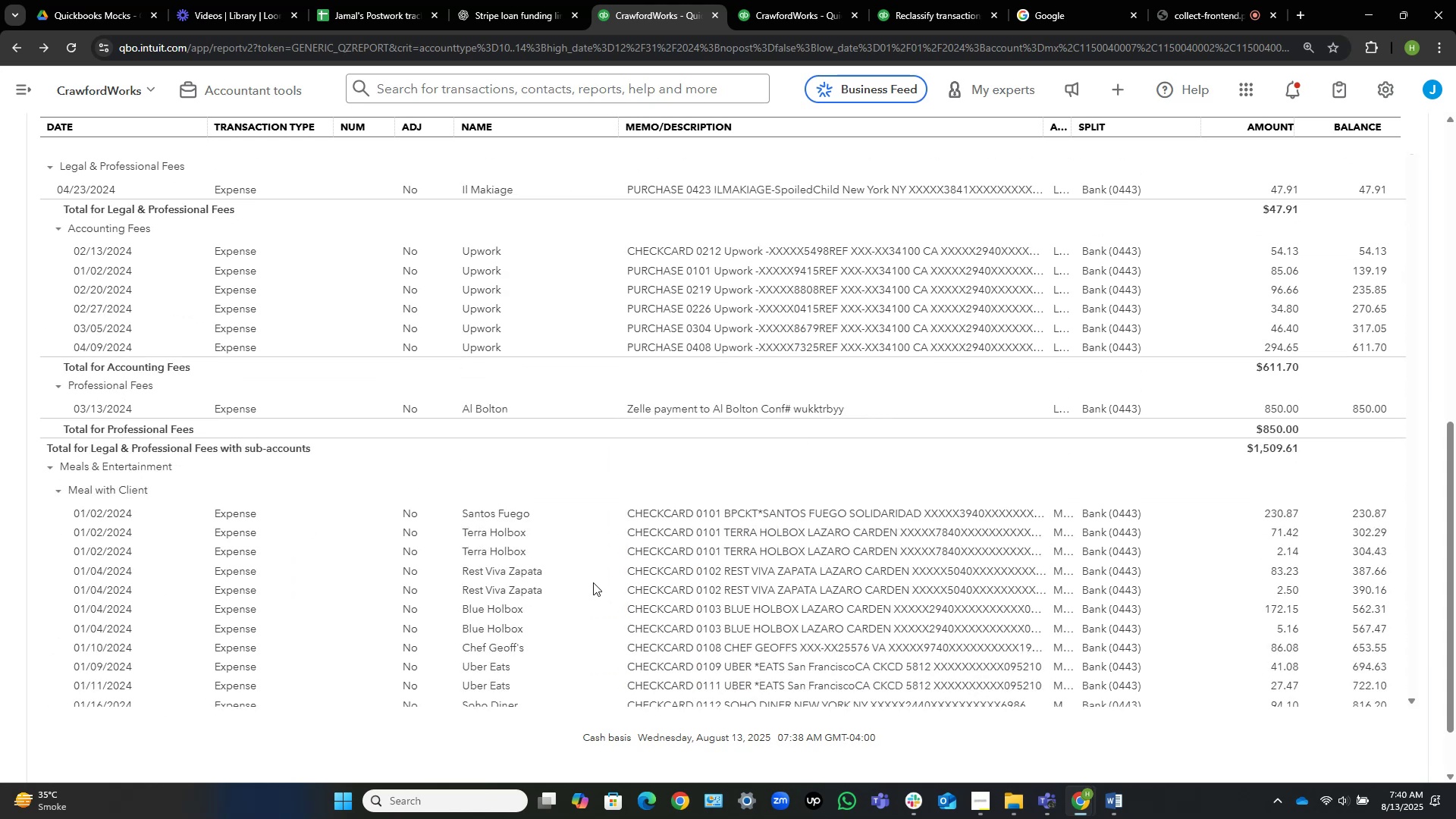 
scroll: coordinate [593, 582], scroll_direction: up, amount: 4.0
 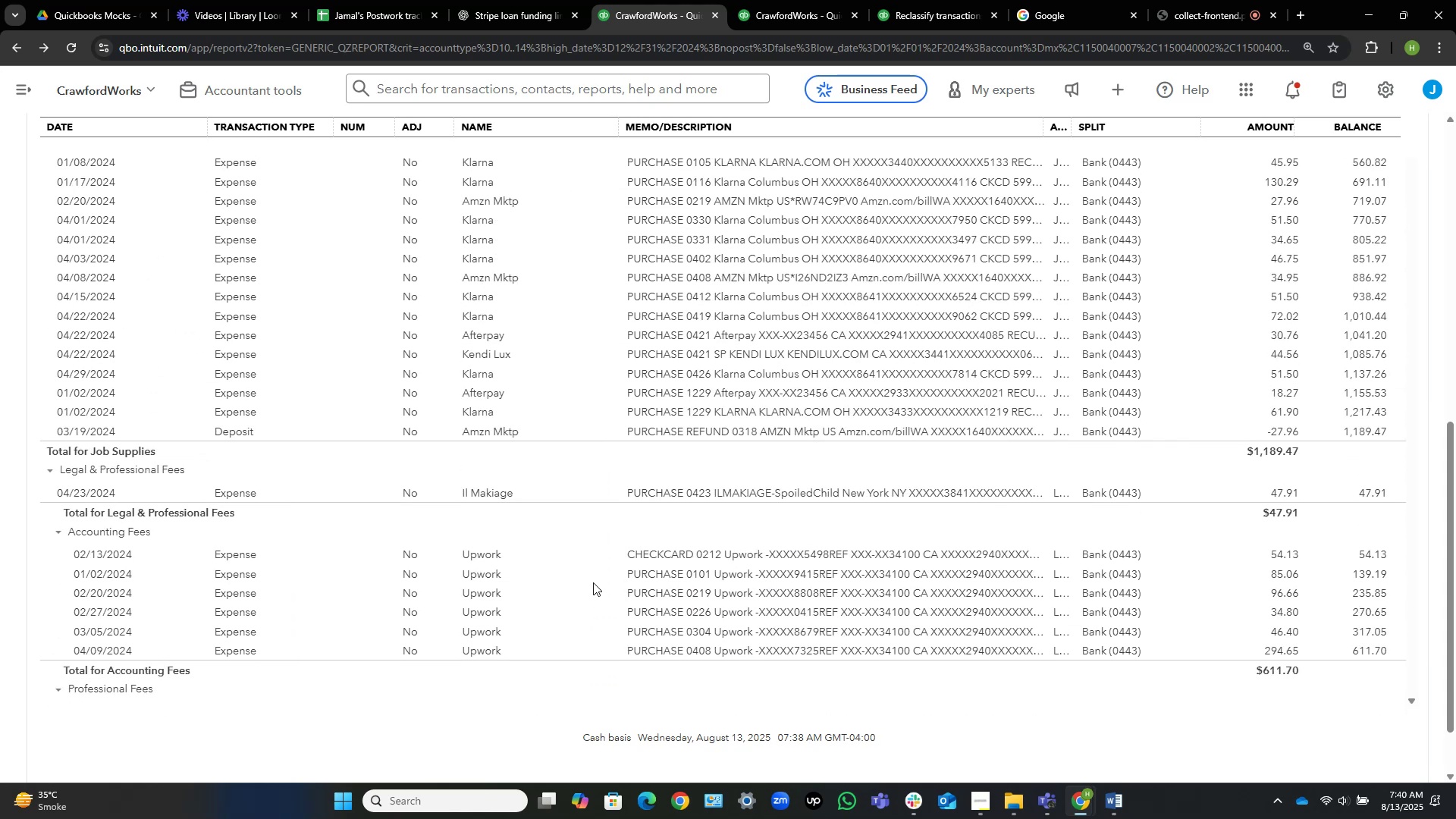 
scroll: coordinate [593, 582], scroll_direction: down, amount: 14.0
 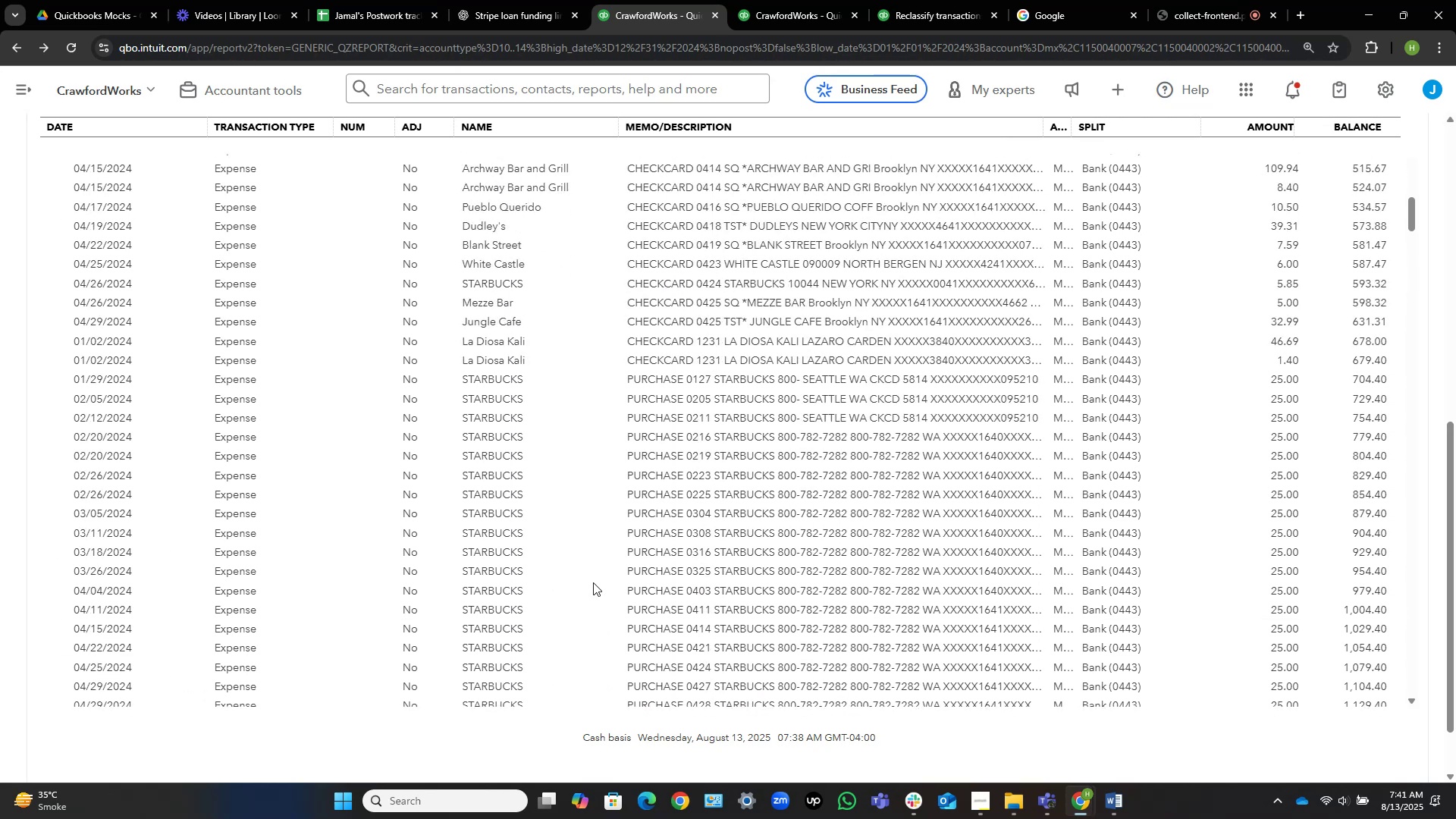 
scroll: coordinate [593, 582], scroll_direction: up, amount: 60.0
 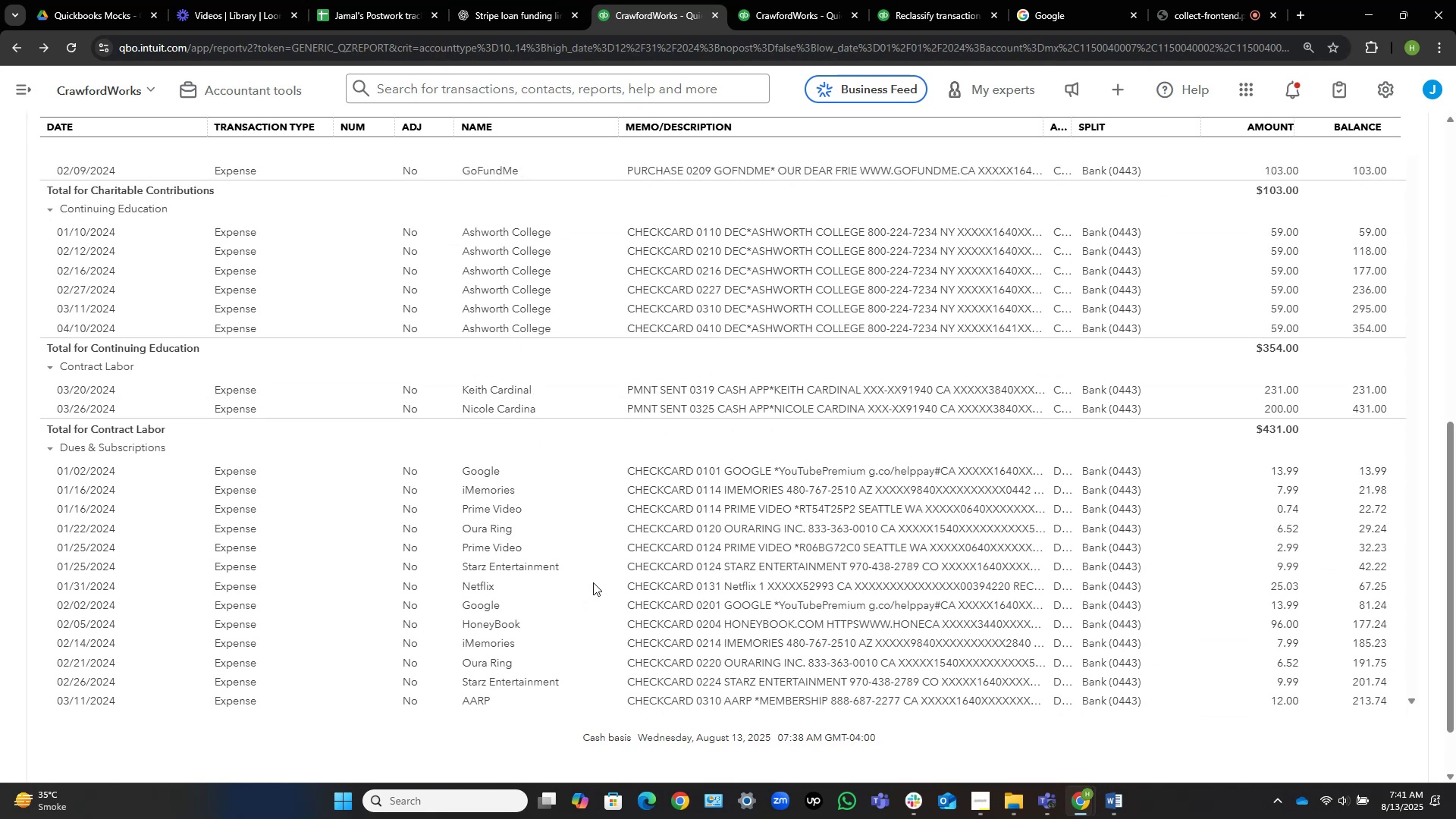 
scroll: coordinate [593, 582], scroll_direction: down, amount: 27.0
 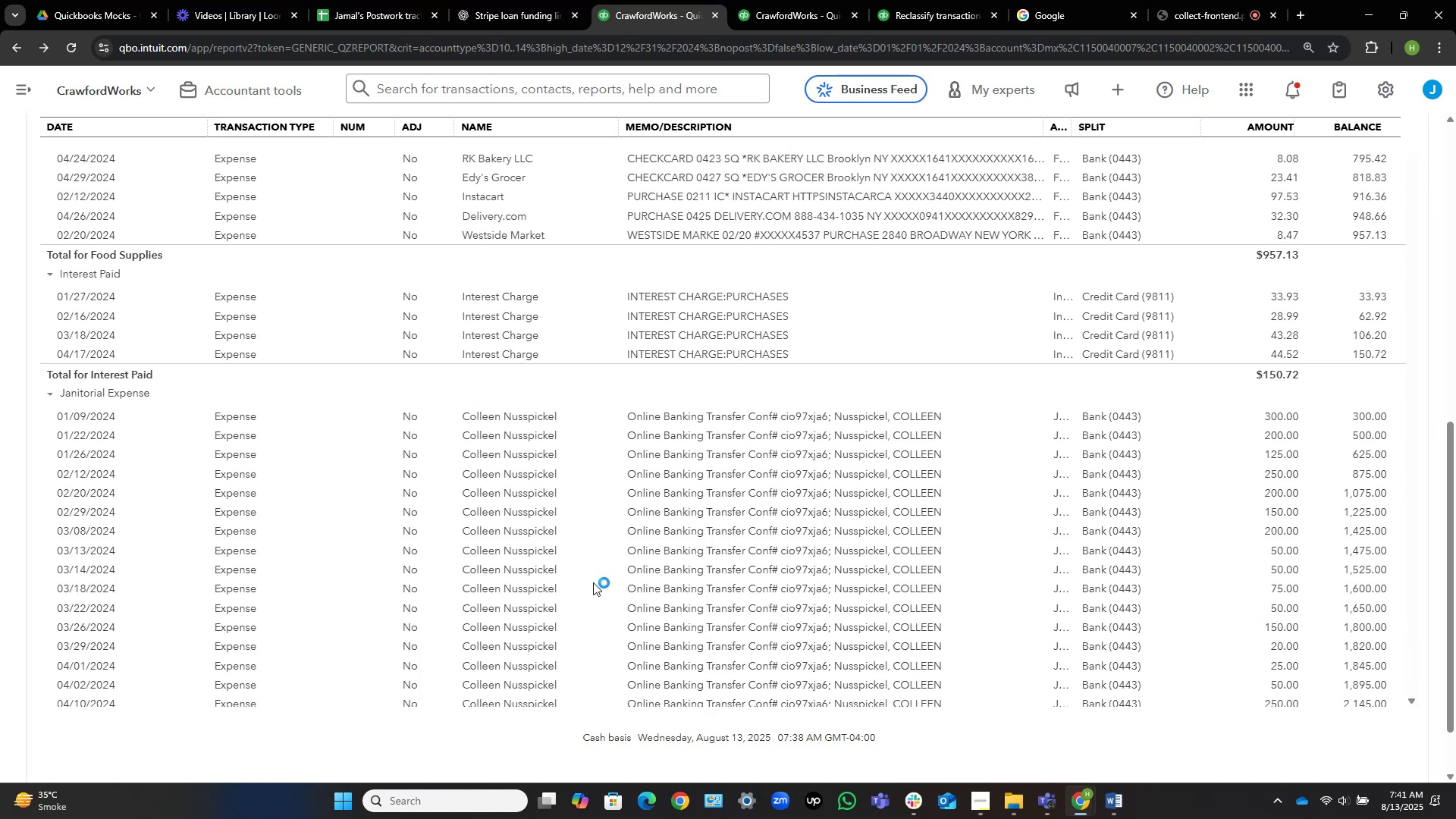 
scroll: coordinate [593, 582], scroll_direction: up, amount: 11.0
 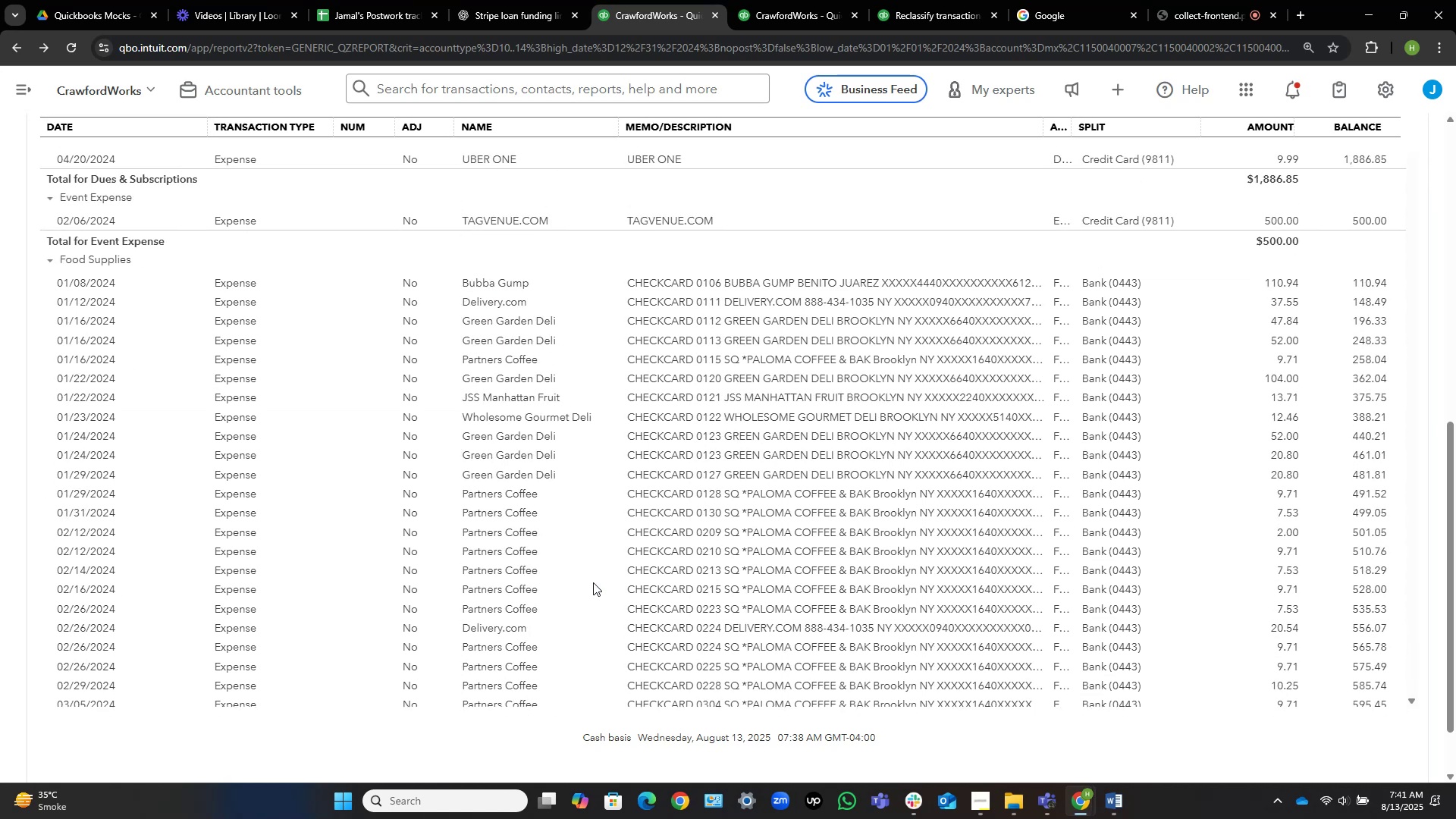 
scroll: coordinate [593, 582], scroll_direction: down, amount: 10.0
 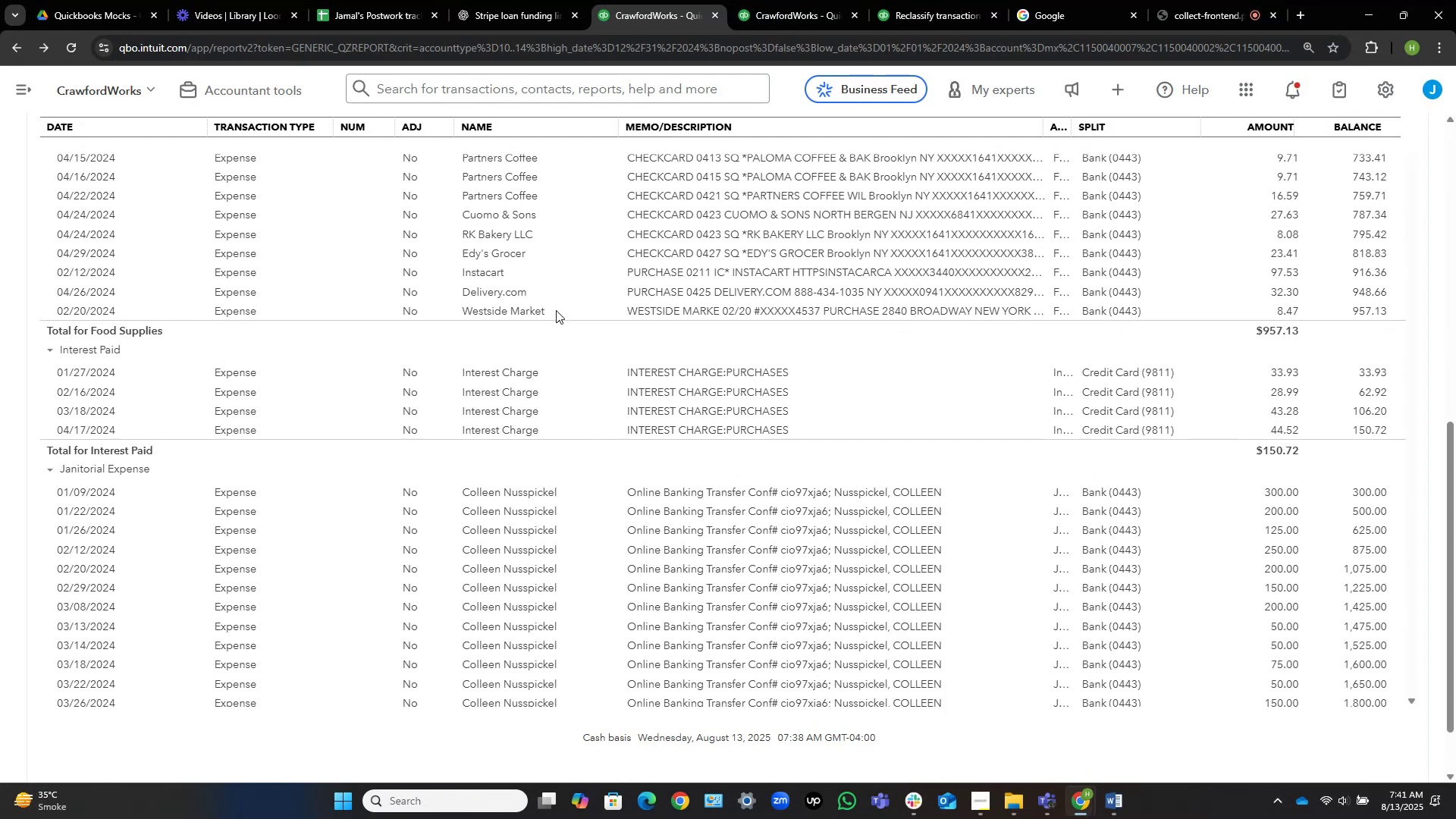 
wait(9.51)
 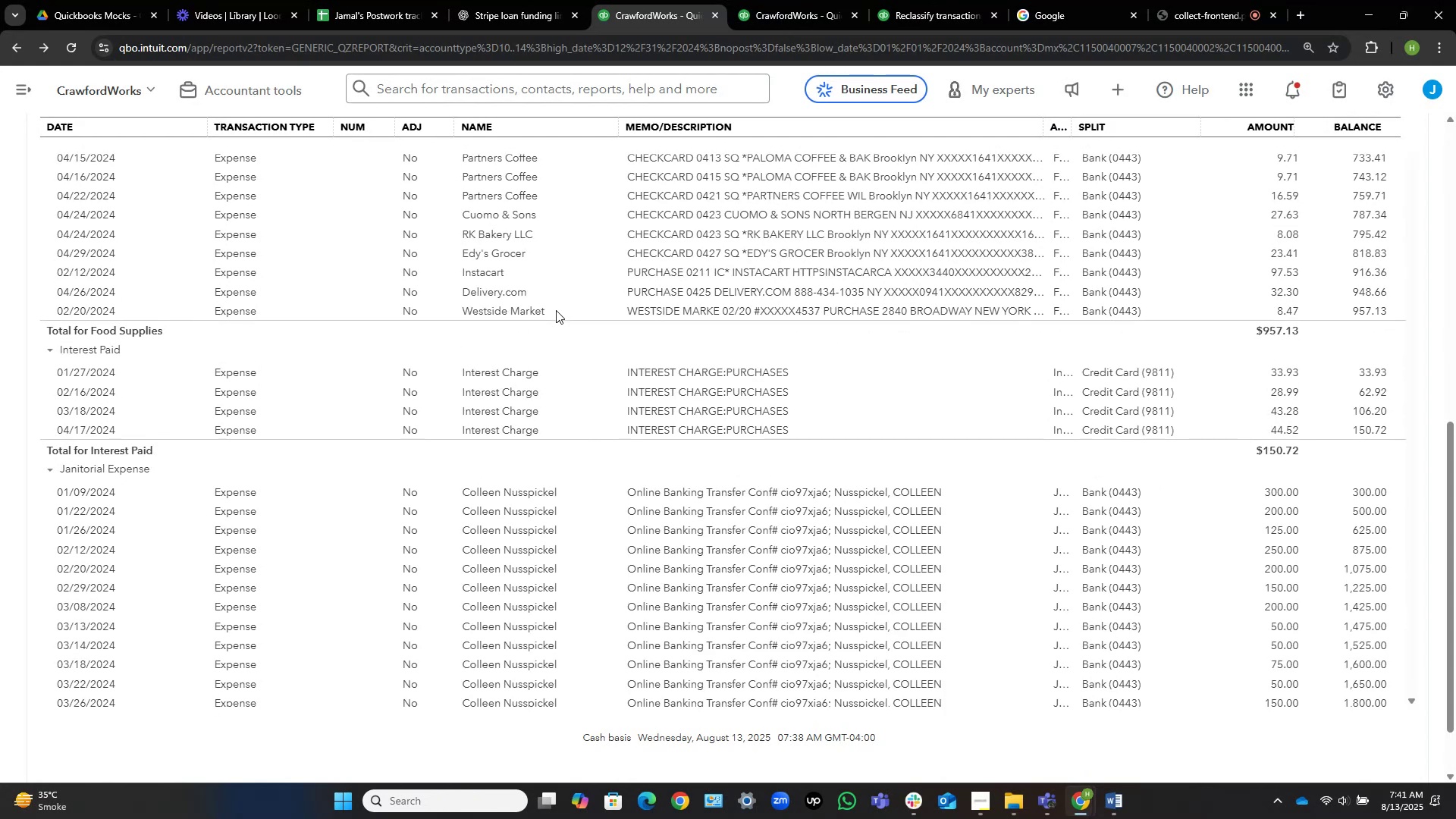 
scroll: coordinate [562, 394], scroll_direction: down, amount: 20.0
 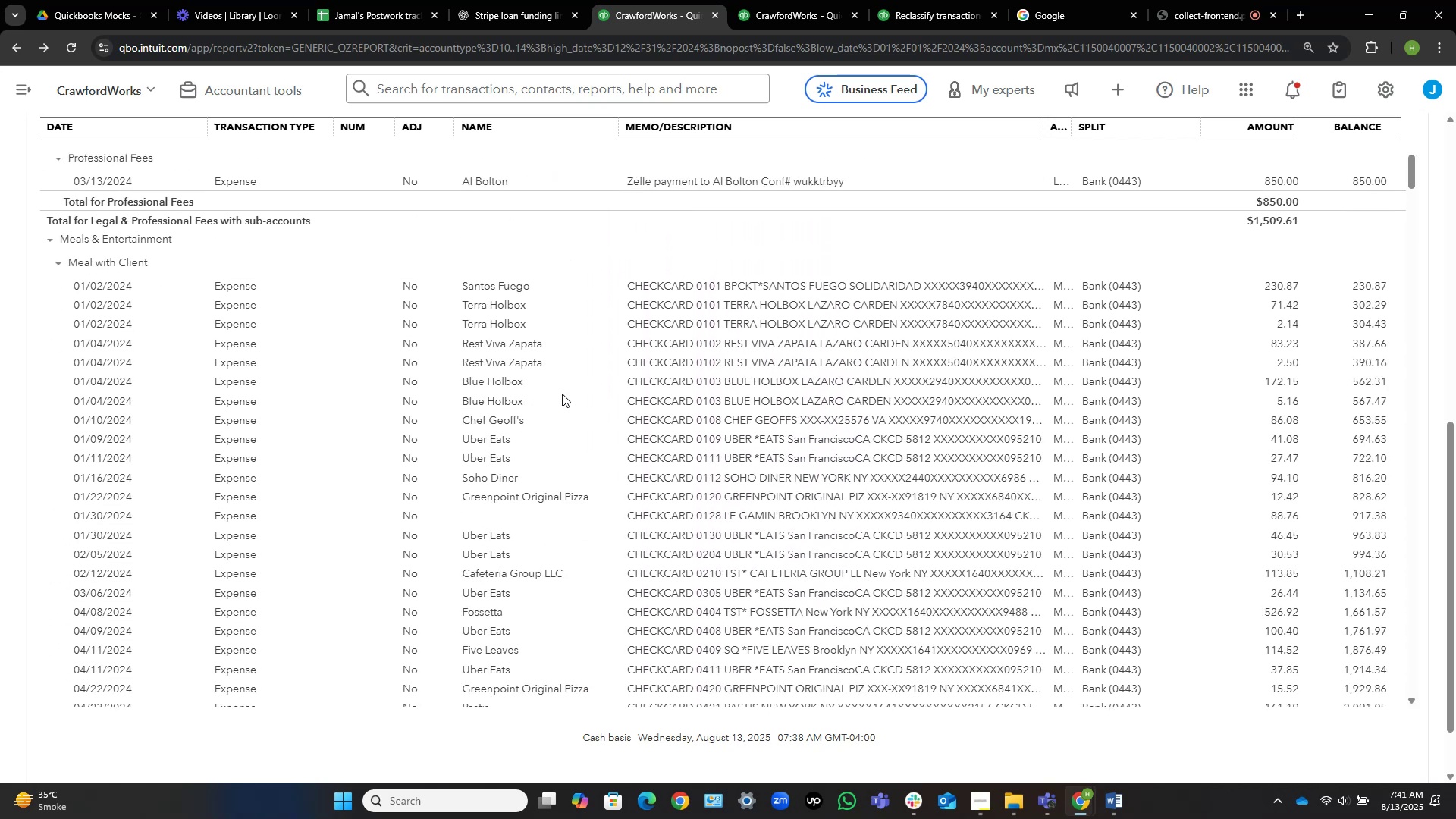 
scroll: coordinate [562, 394], scroll_direction: none, amount: 0.0
 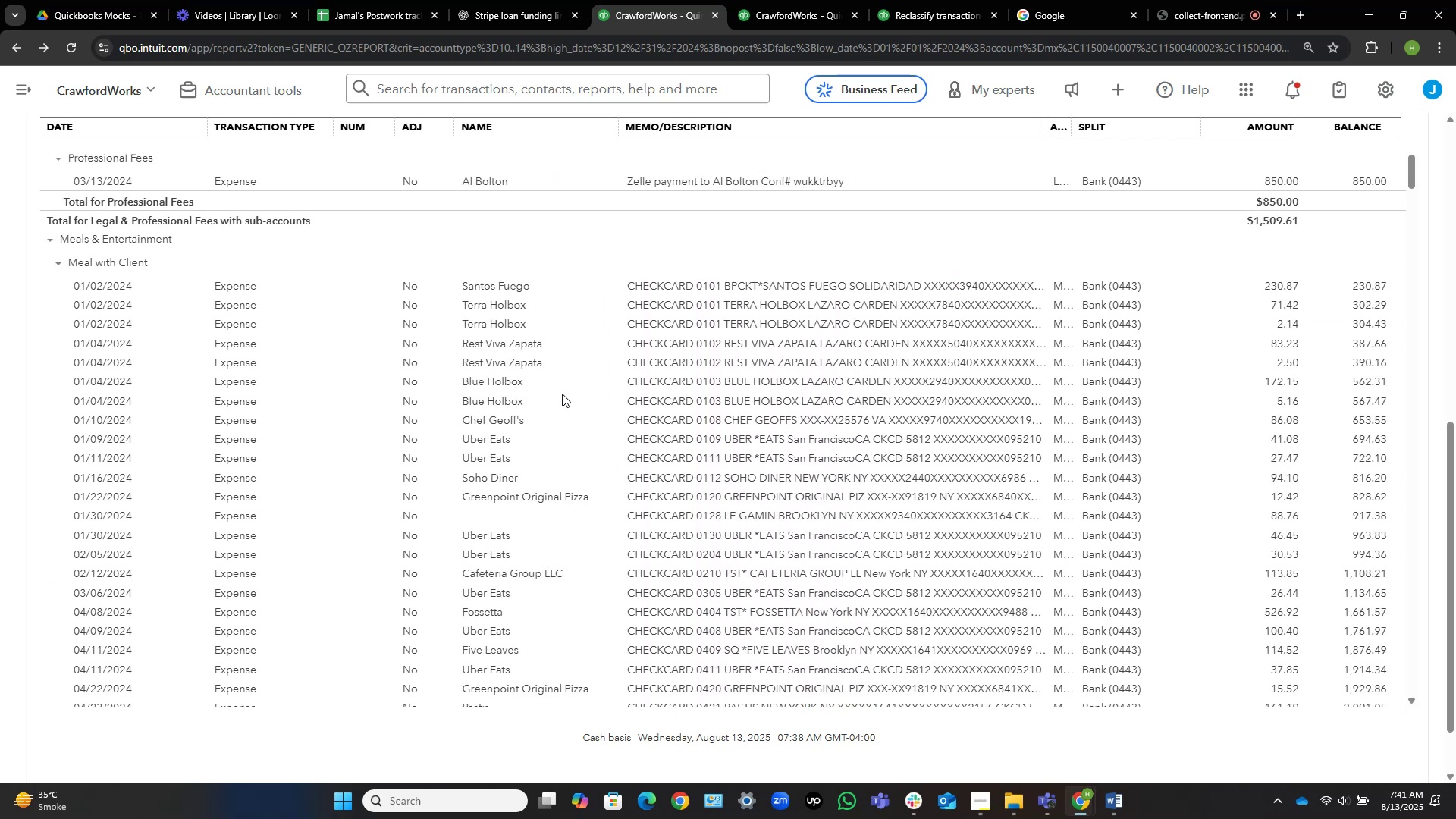 
scroll: coordinate [562, 394], scroll_direction: down, amount: 2.0
 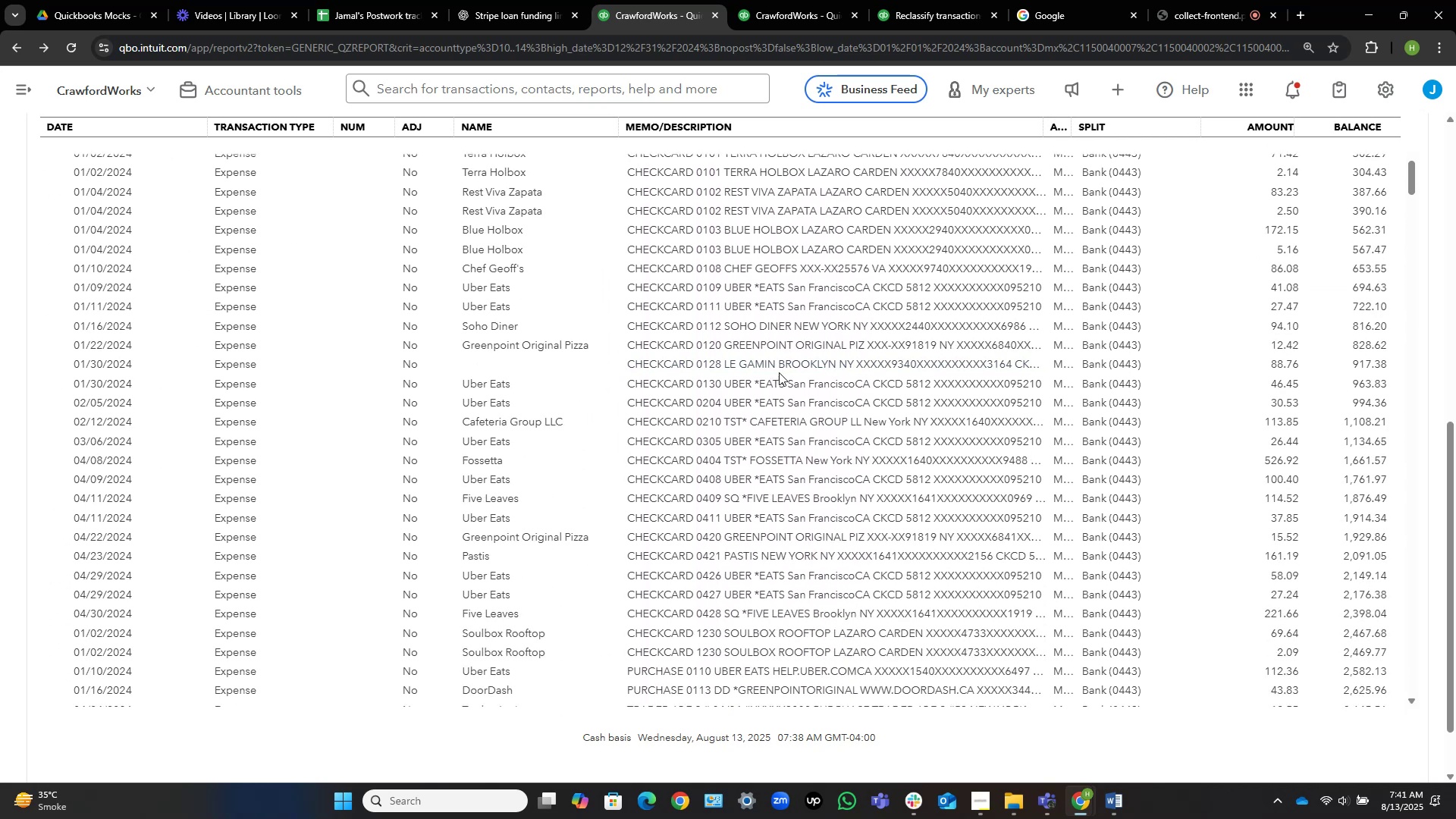 
scroll: coordinate [635, 370], scroll_direction: up, amount: 8.0
 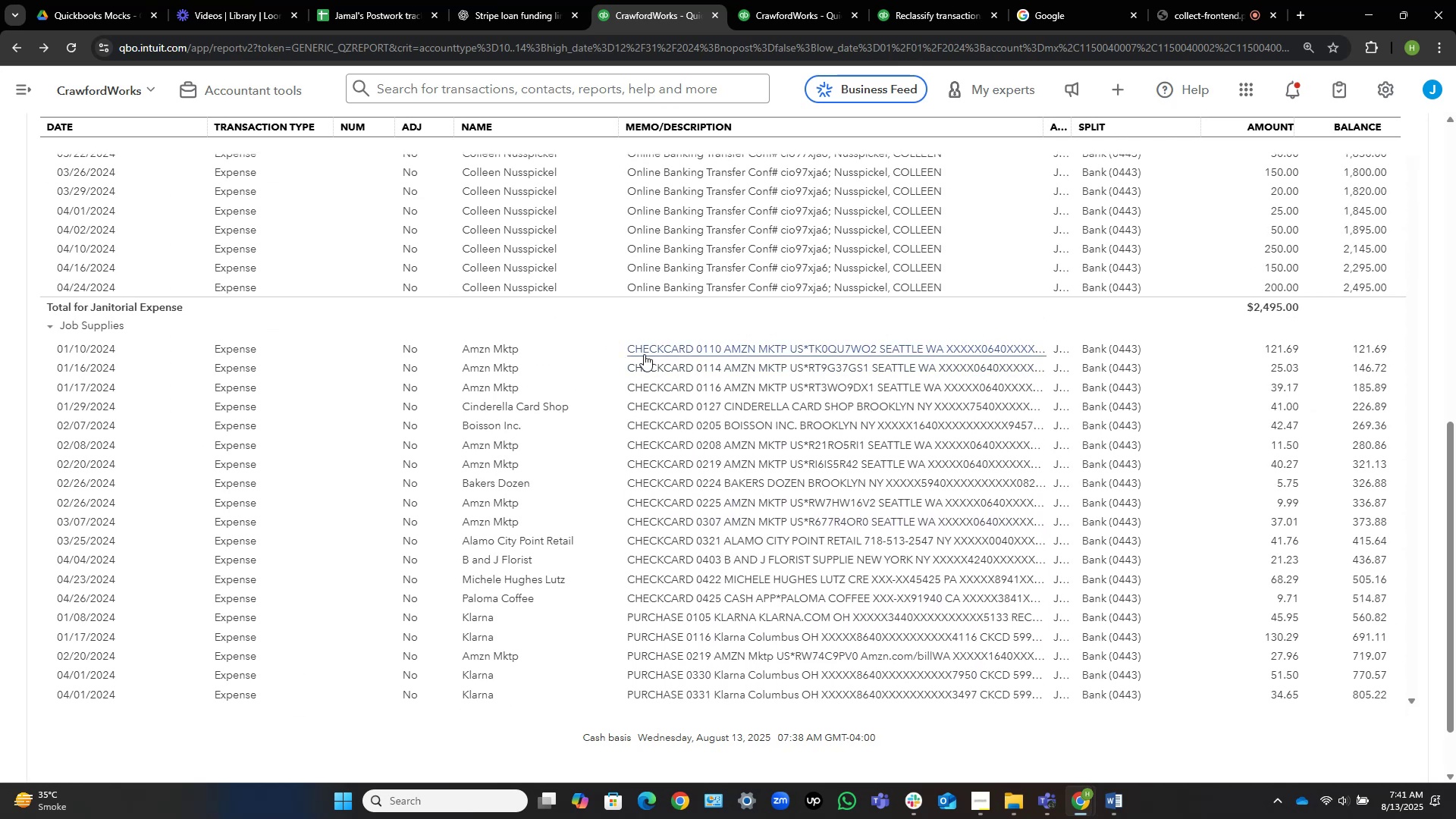 
left_click([676, 350])
 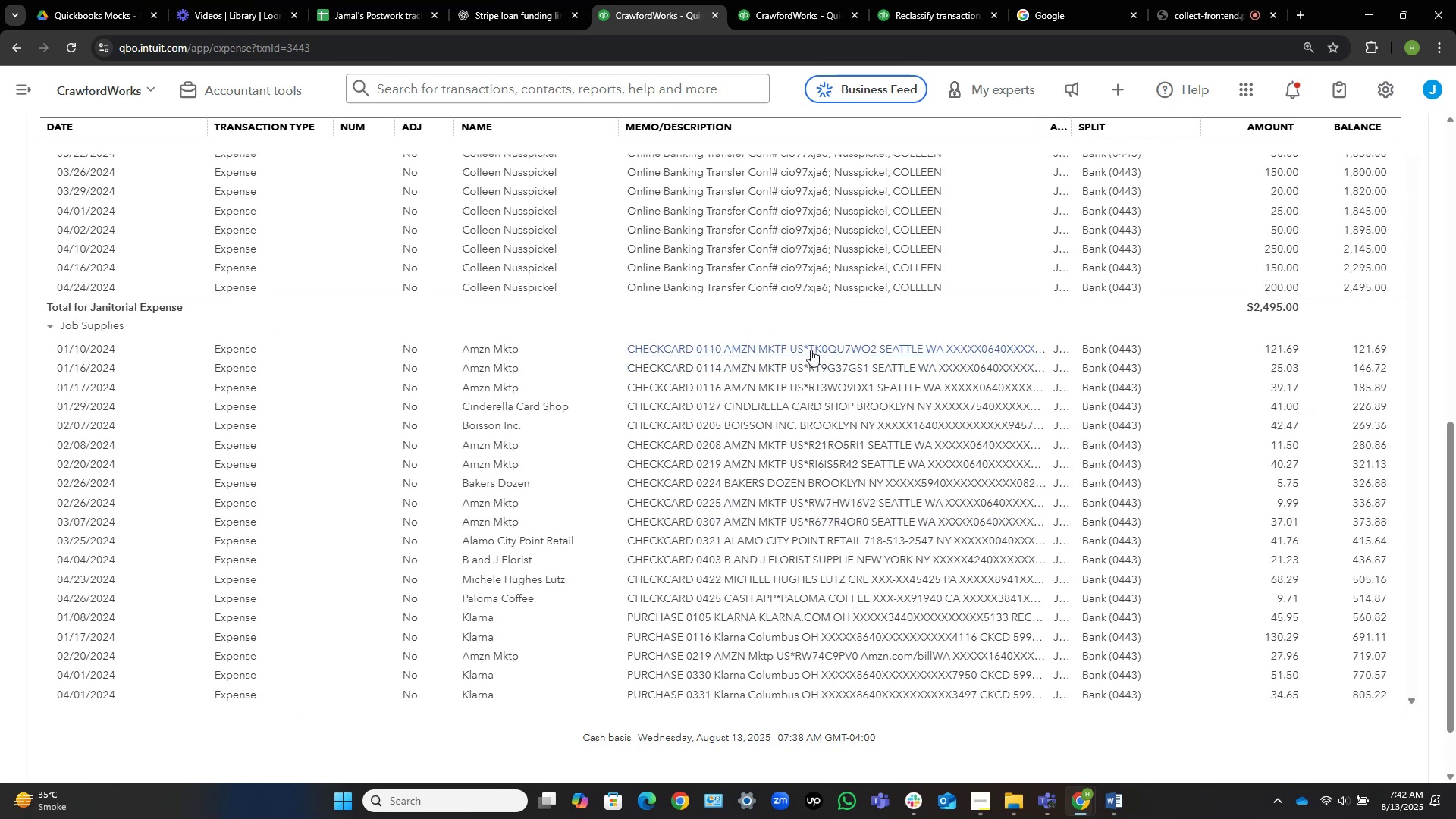 
mouse_move([823, 344])
 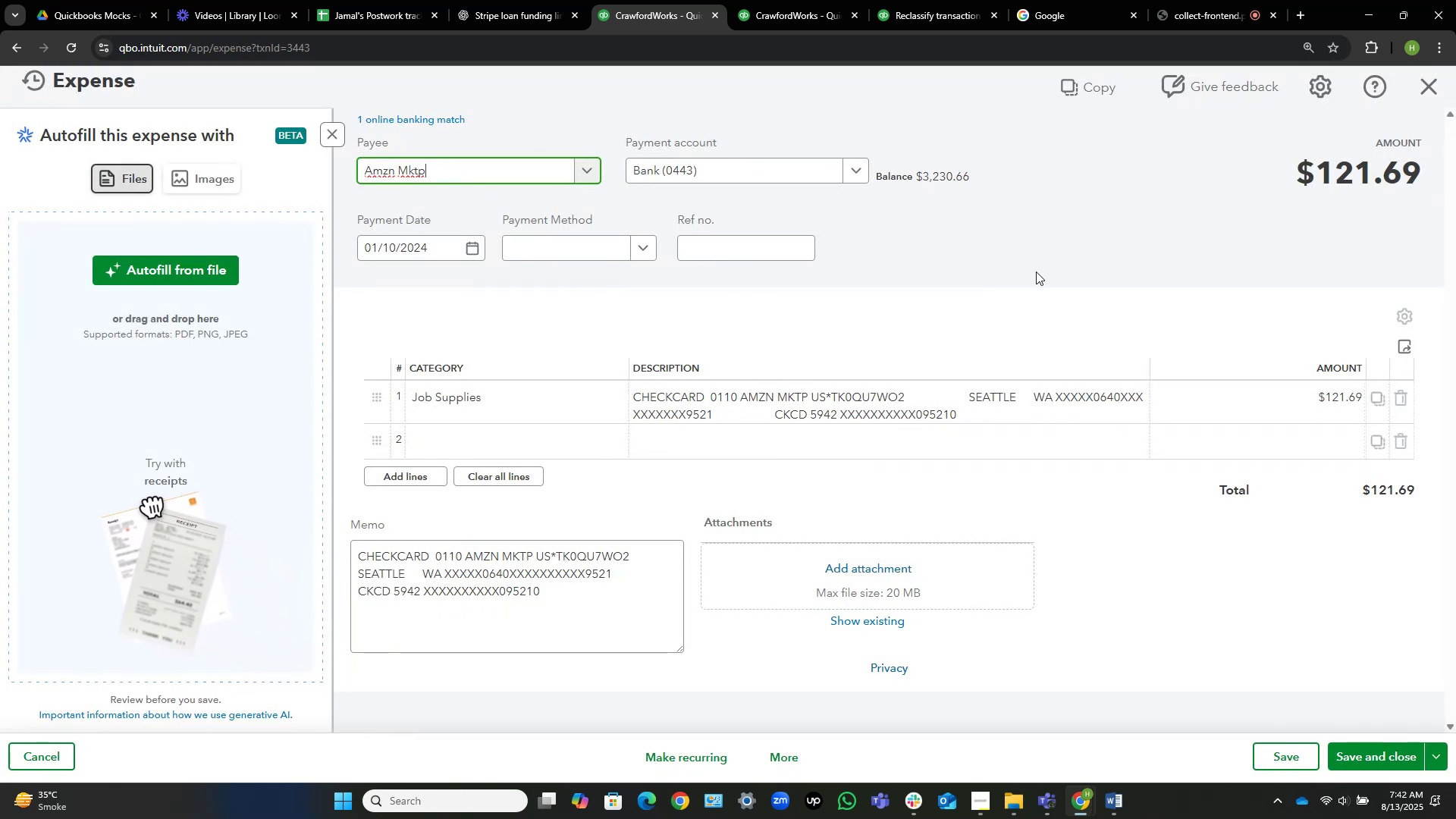 
scroll: coordinate [1036, 271], scroll_direction: down, amount: 2.0
 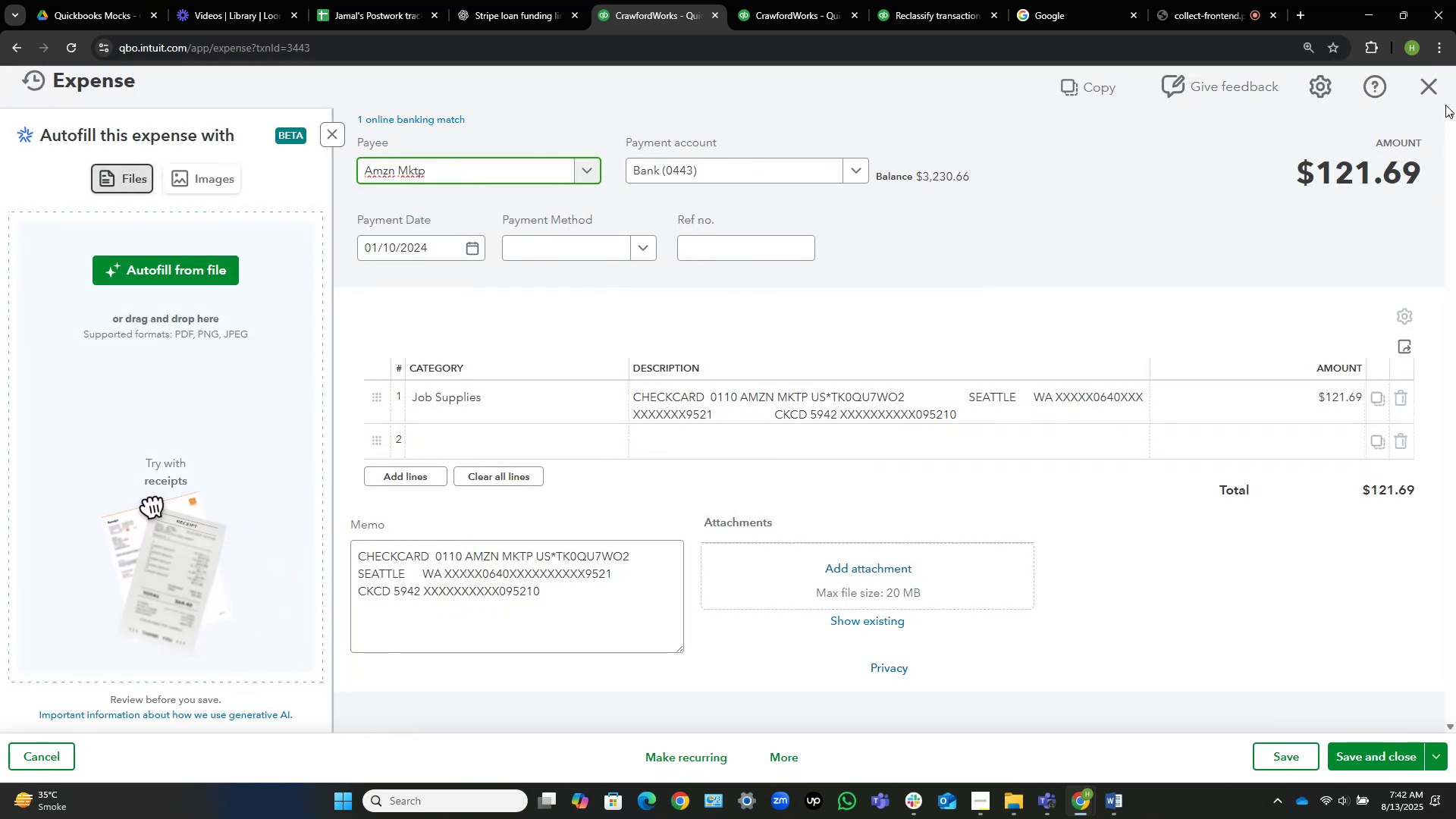 
left_click([1434, 88])
 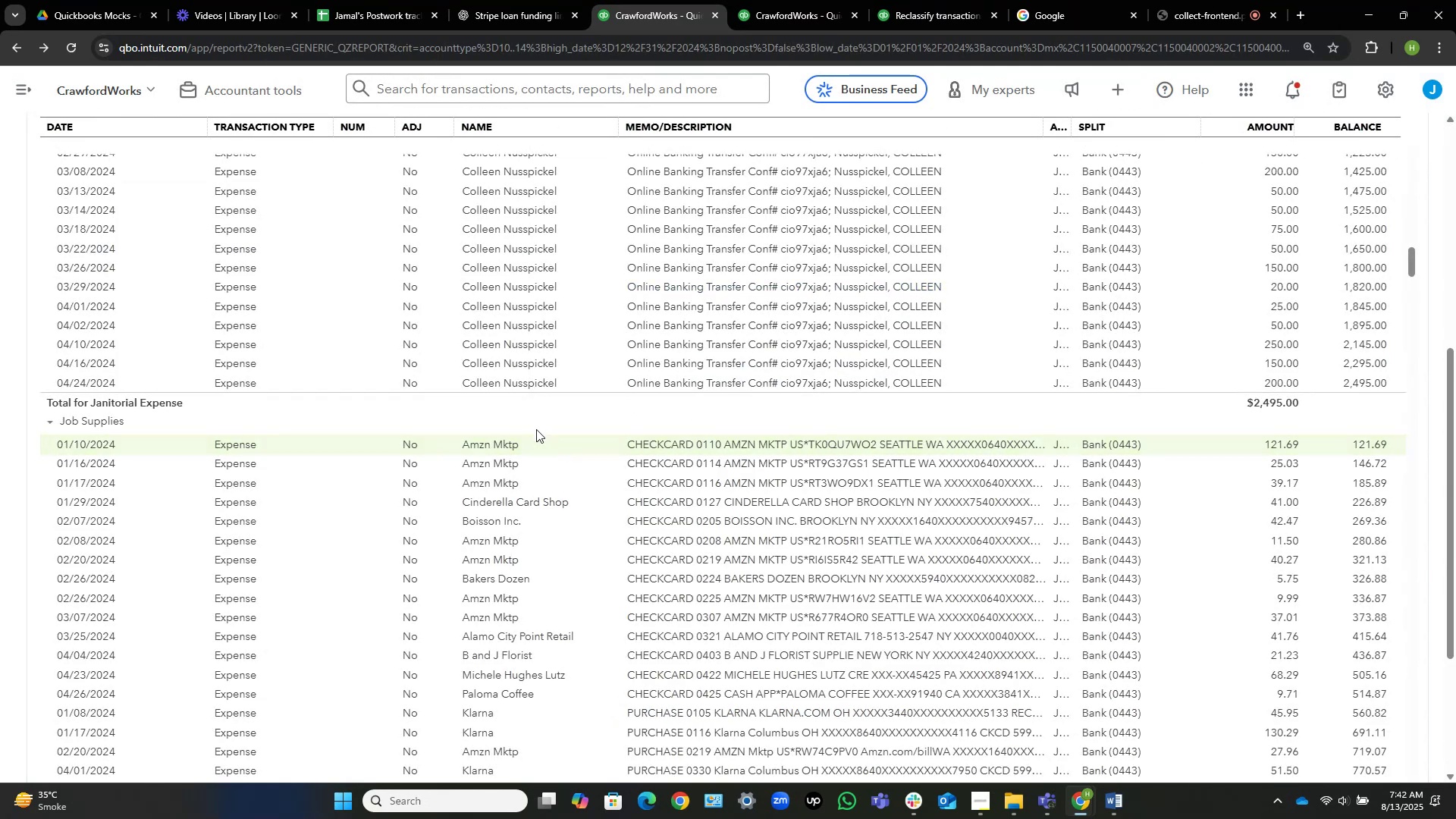 
wait(5.99)
 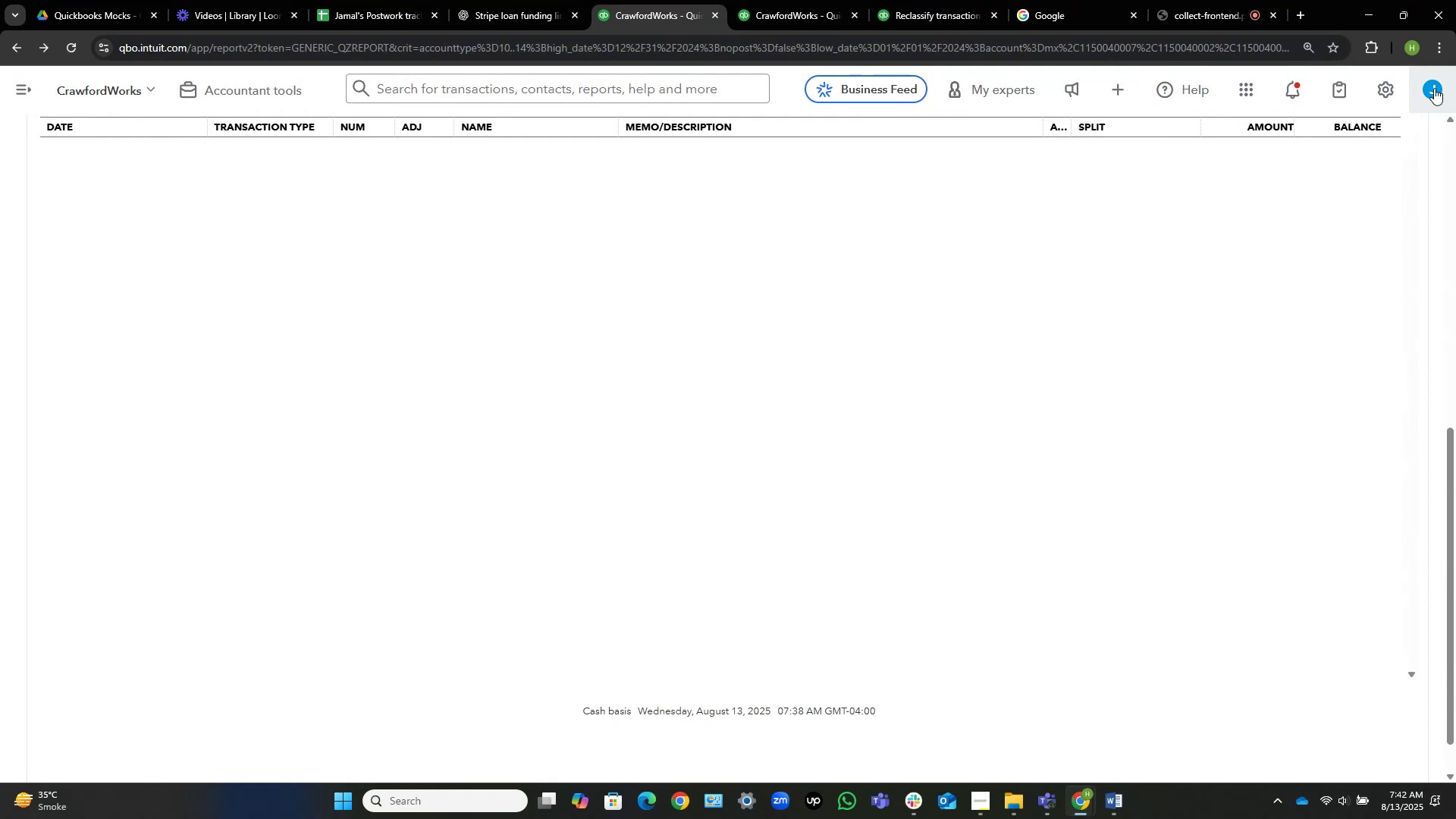 
left_click_drag(start_coordinate=[522, 487], to_coordinate=[455, 483])
 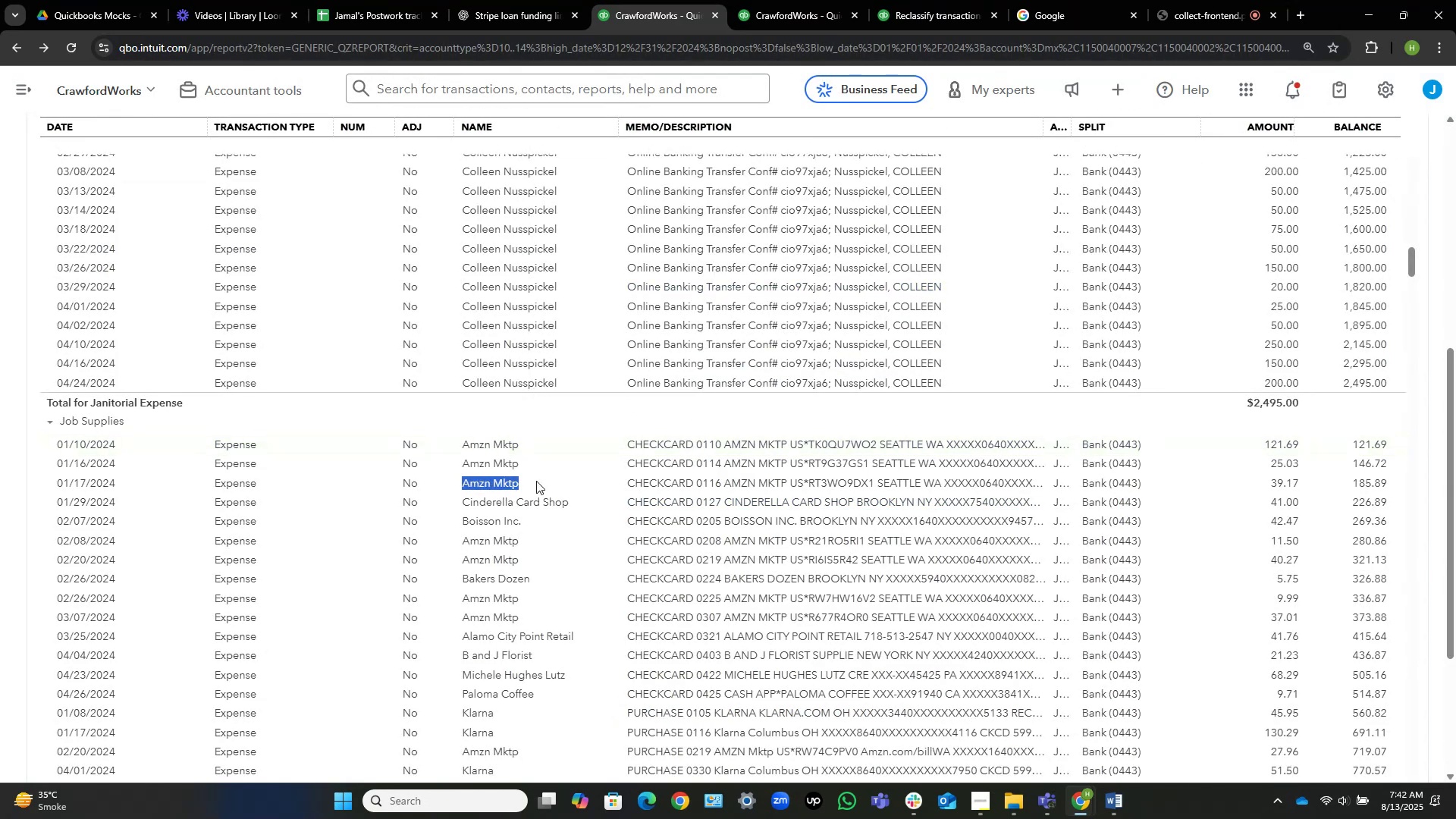 
left_click([536, 481])
 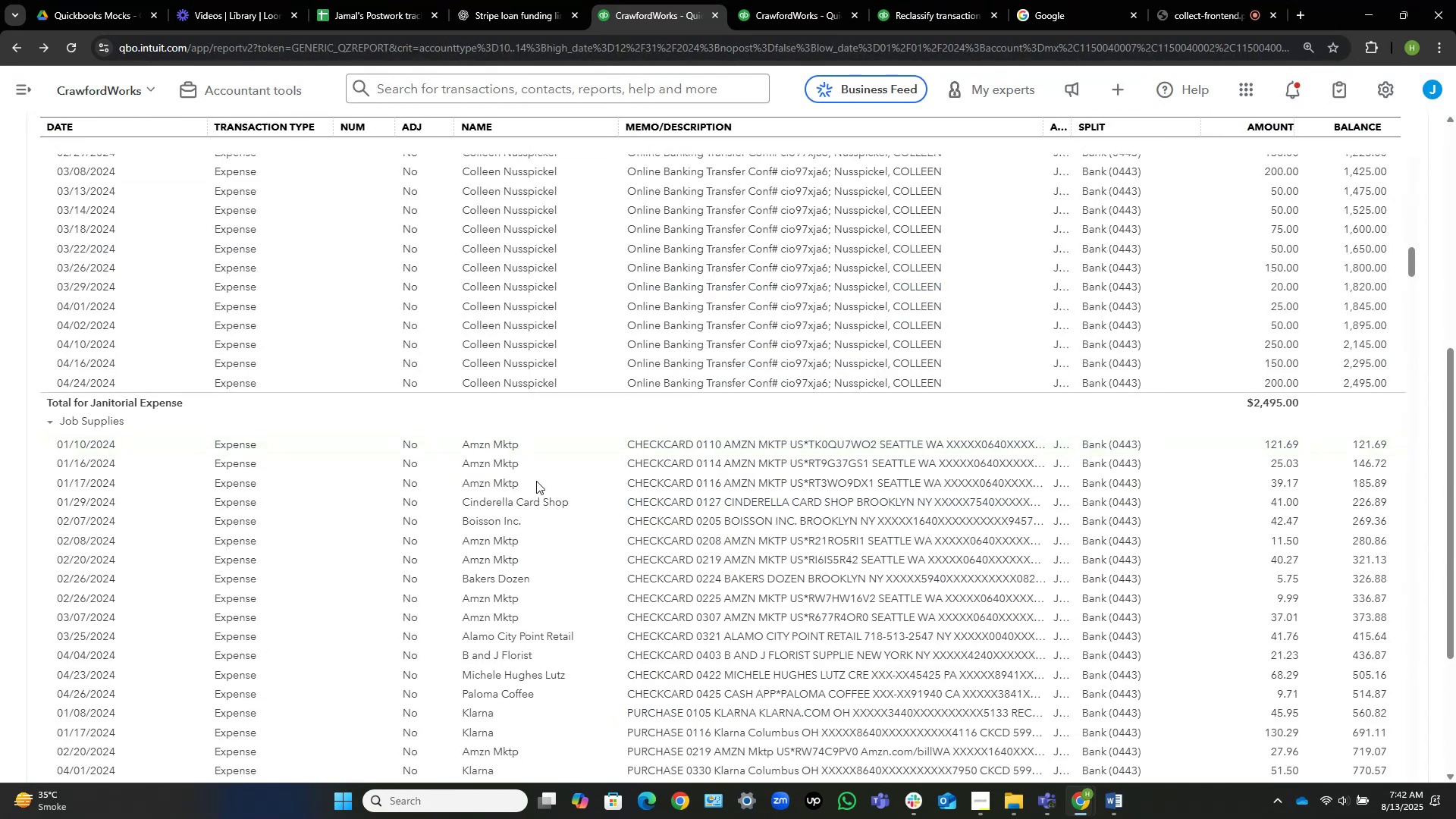 
scroll: coordinate [522, 487], scroll_direction: down, amount: 24.0
 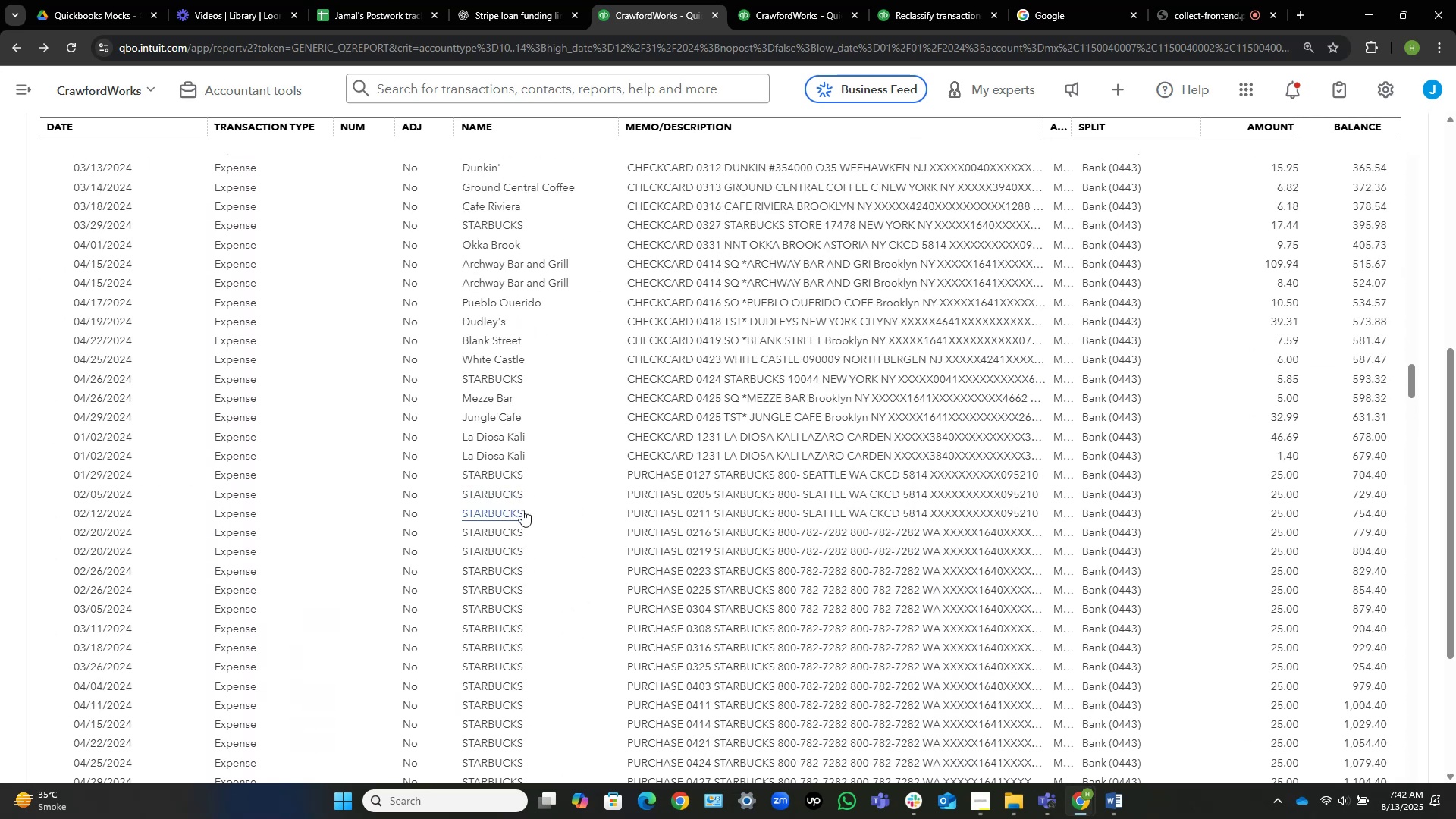 
left_click_drag(start_coordinate=[455, 468], to_coordinate=[539, 472])
 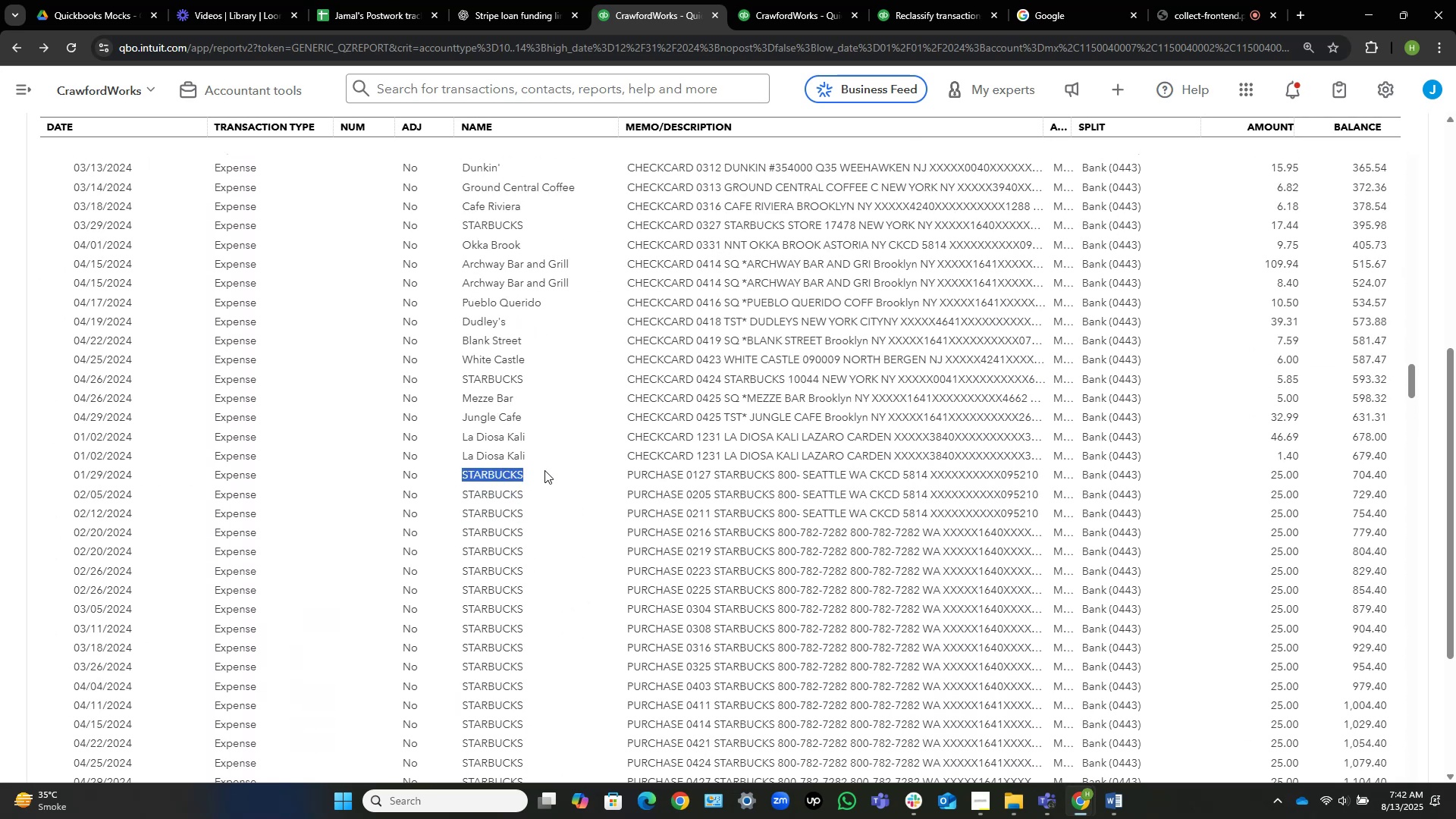 
left_click([541, 472])
 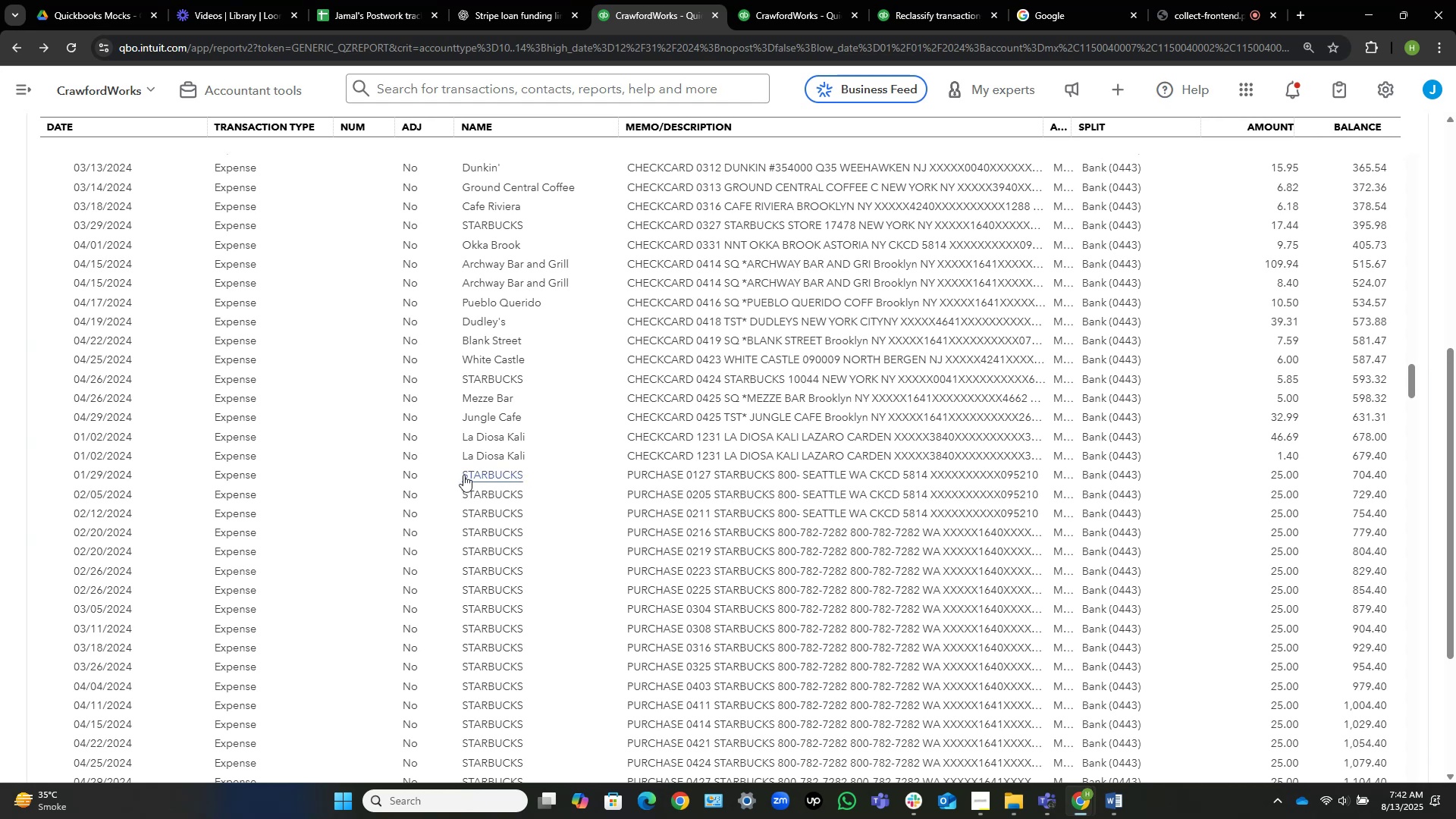 
left_click_drag(start_coordinate=[454, 473], to_coordinate=[592, 467])
 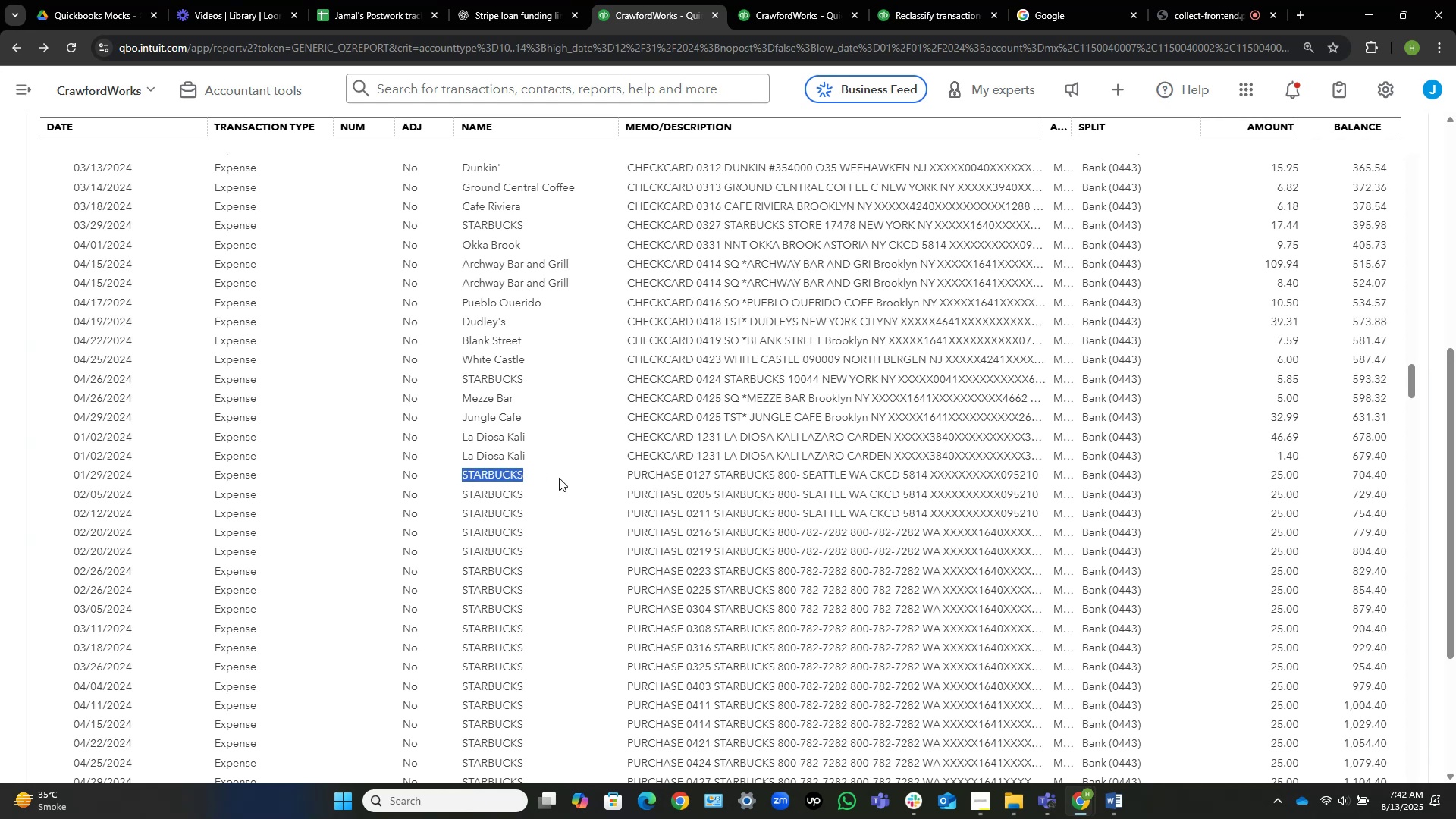 
left_click([559, 478])
 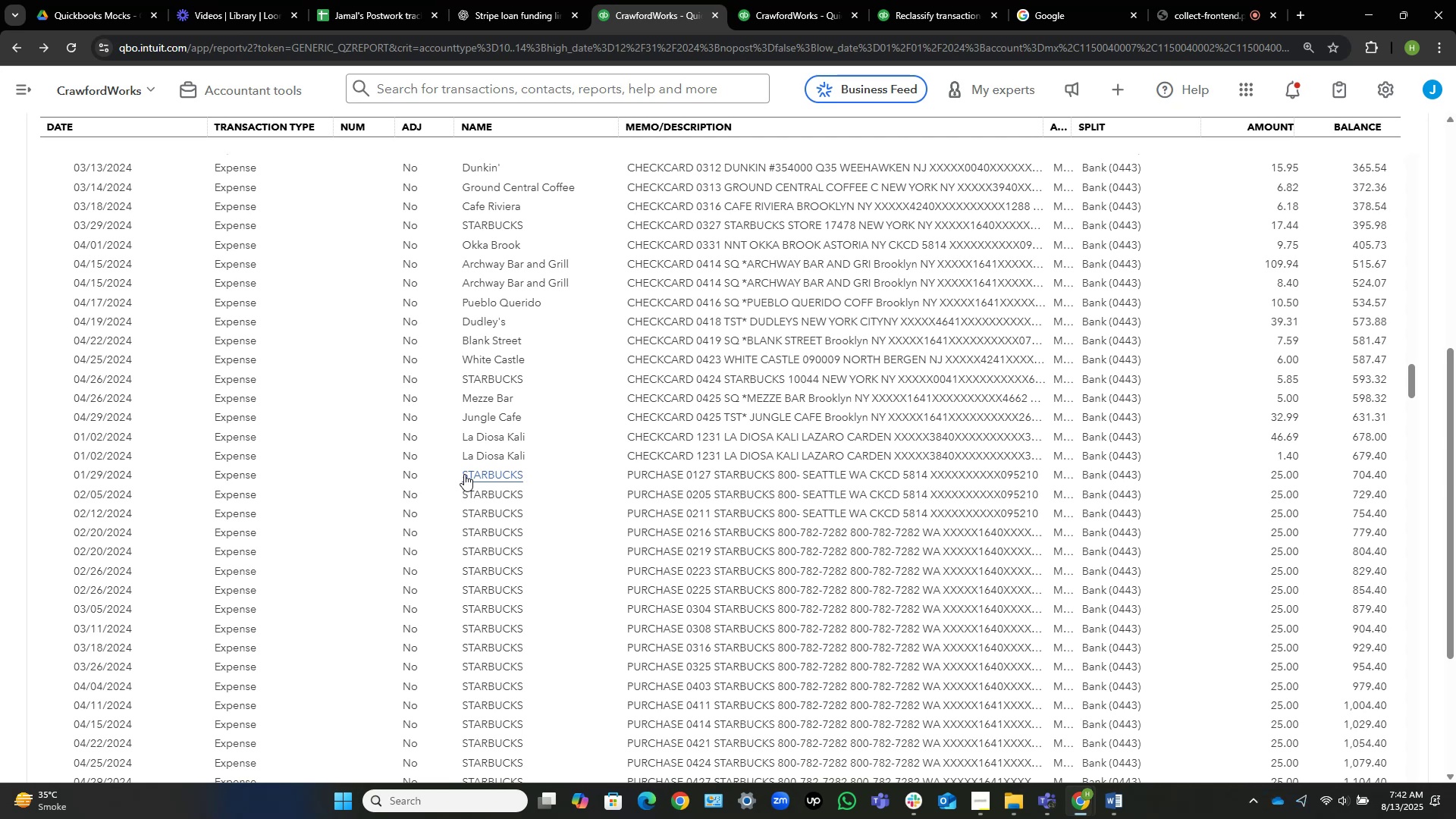 
wait(17.15)
 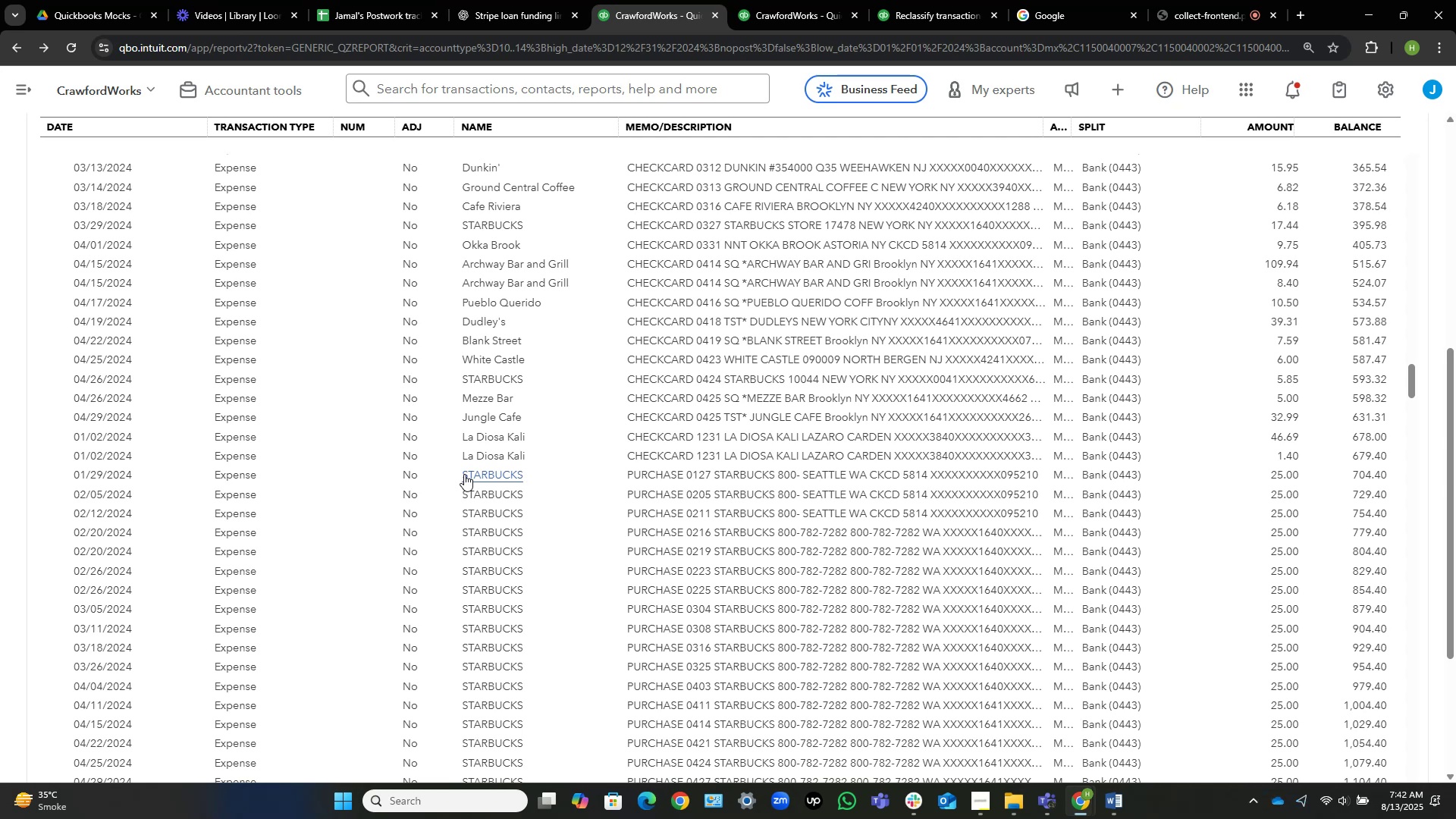 
scroll: coordinate [464, 474], scroll_direction: down, amount: 3.0
 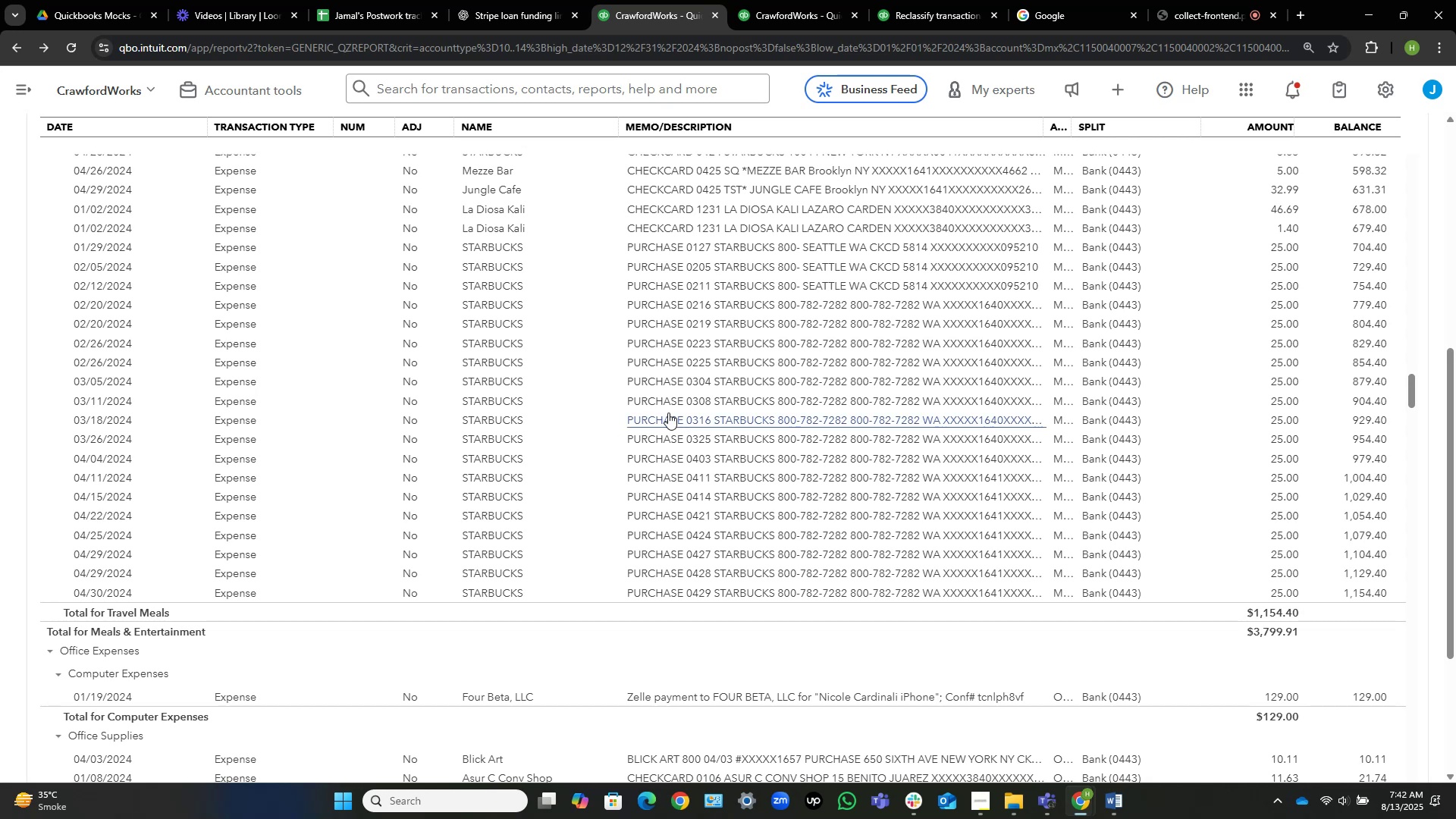 
scroll: coordinate [688, 388], scroll_direction: up, amount: 3.0
 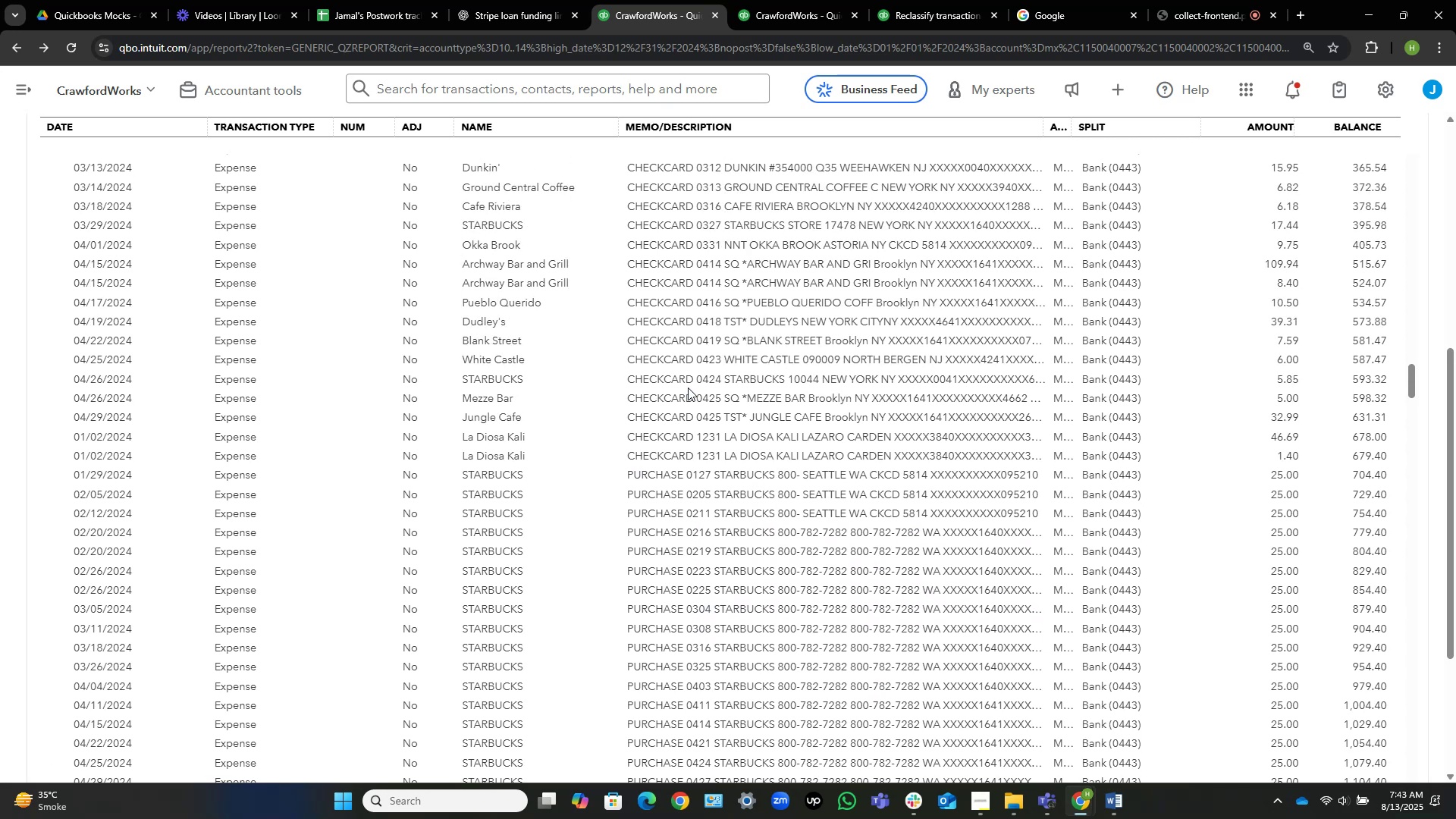 
wait(13.69)
 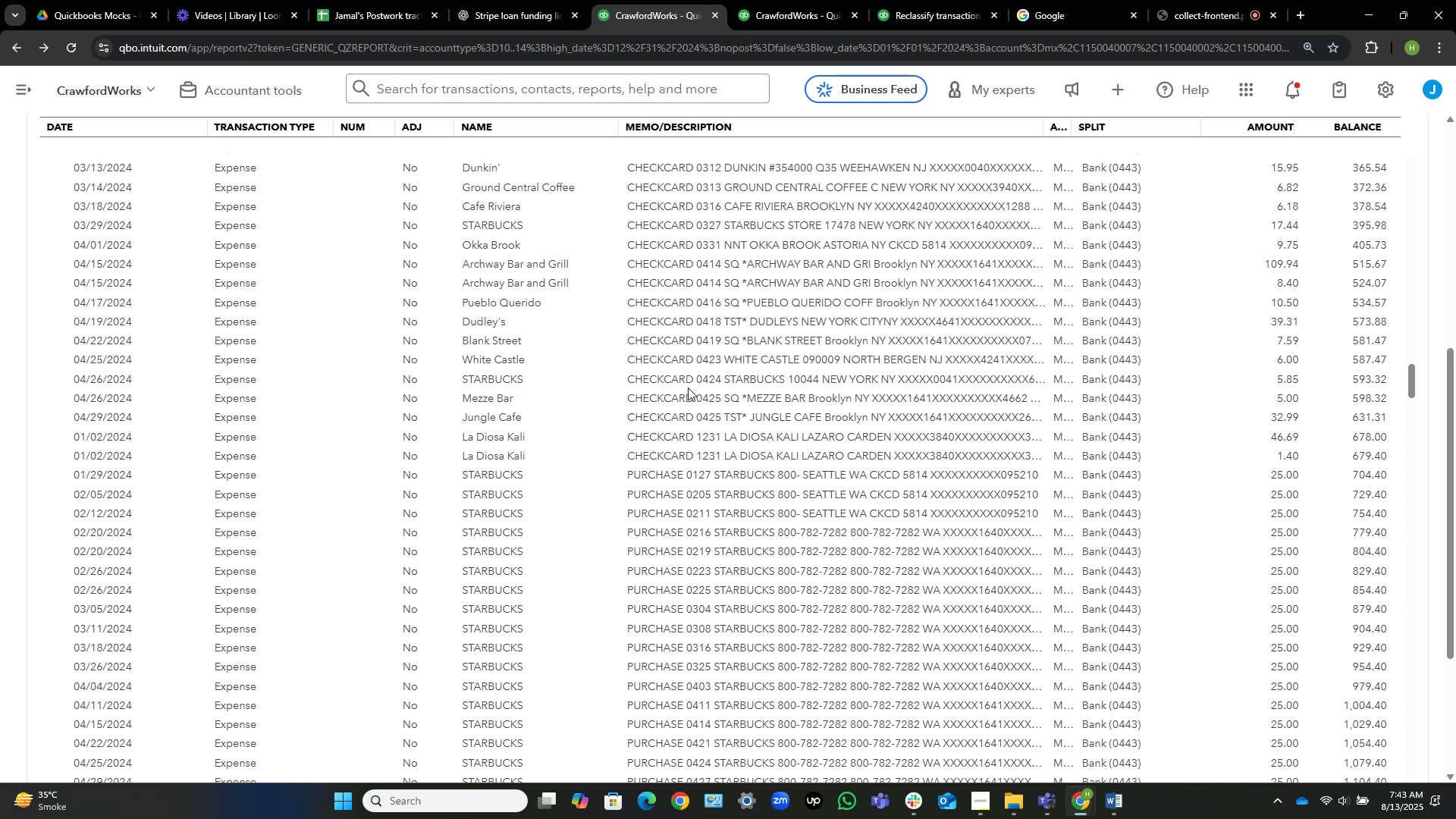 
scroll: coordinate [754, 447], scroll_direction: down, amount: 3.0
 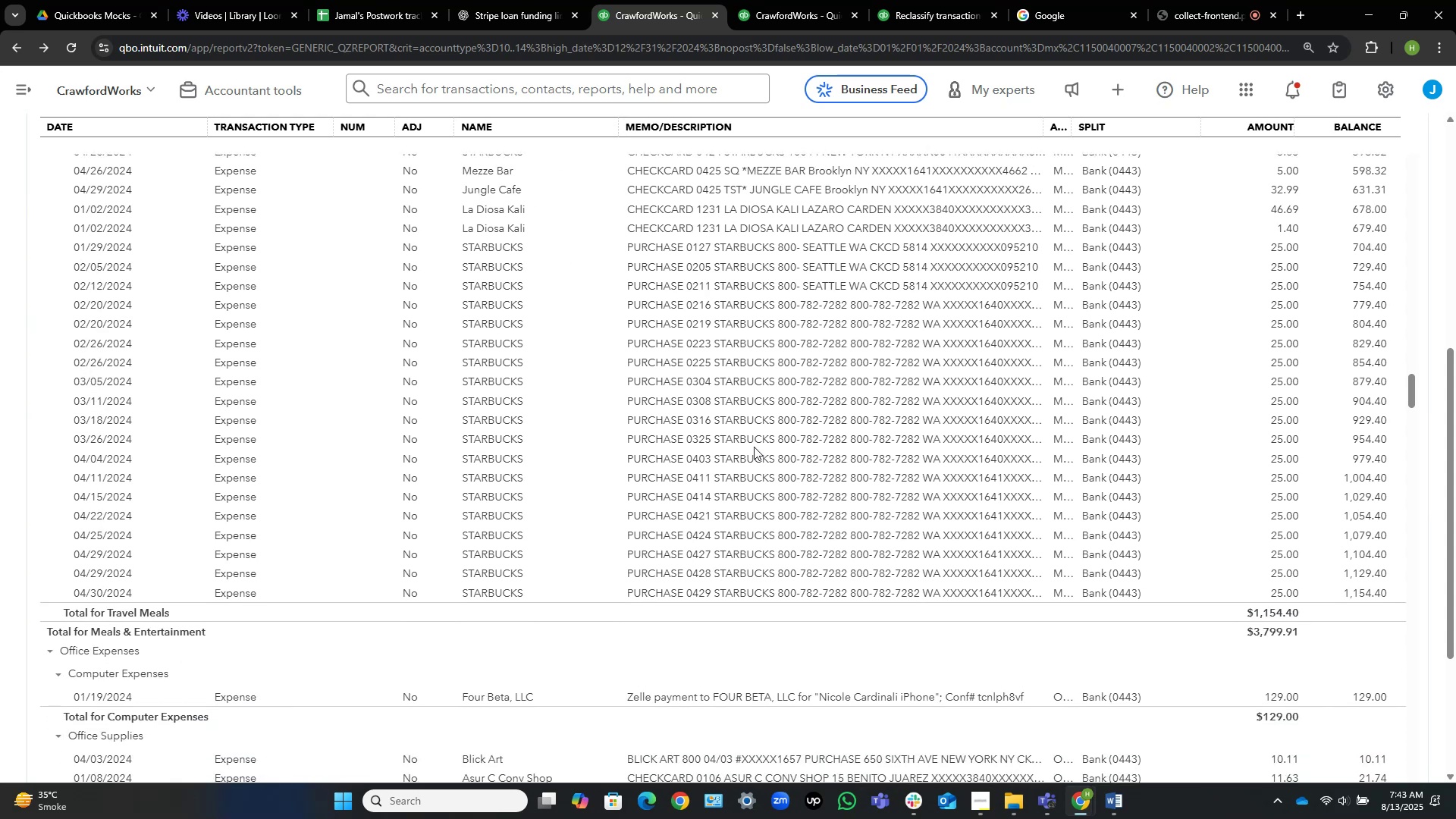 
wait(8.1)
 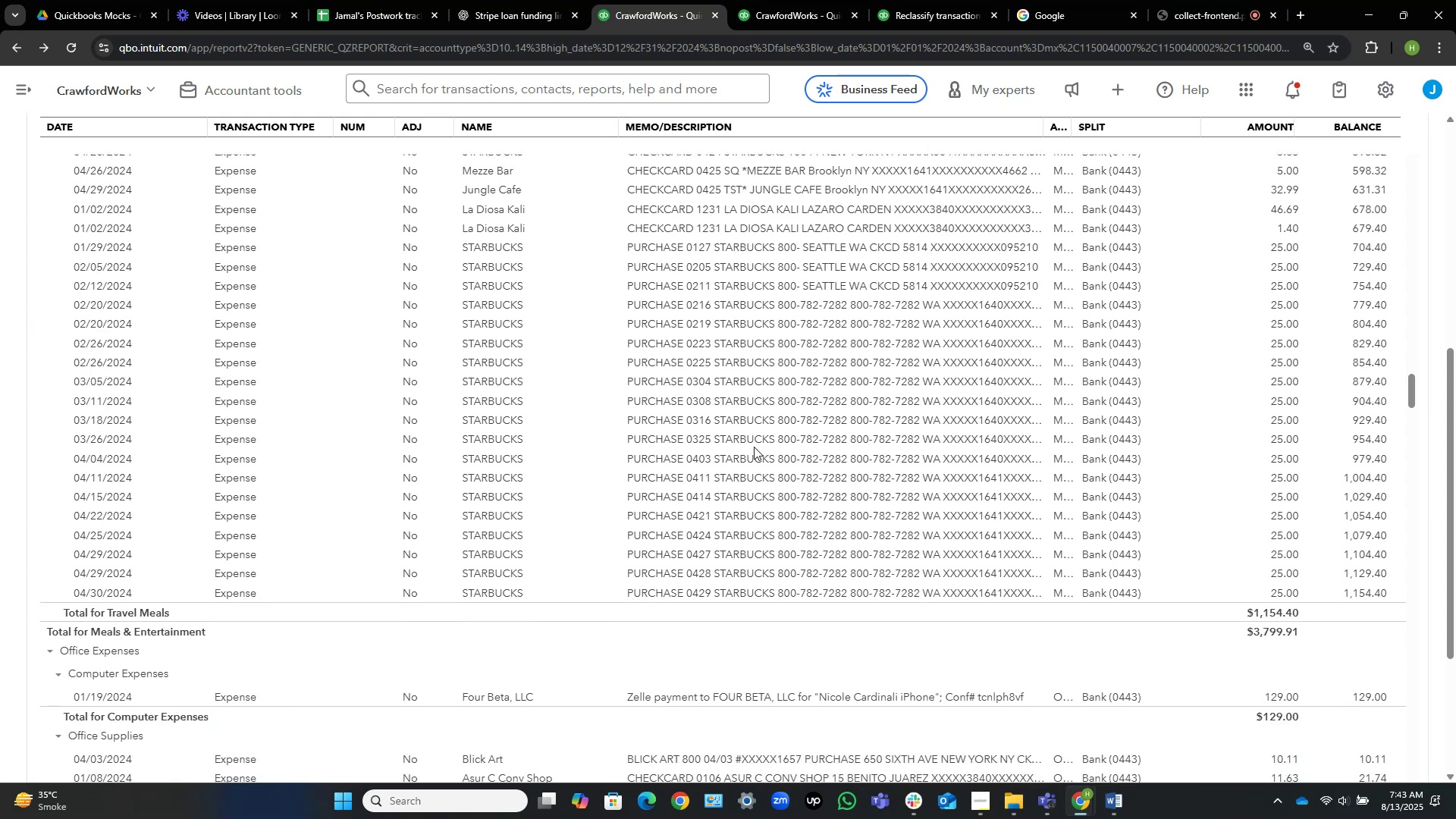 
scroll: coordinate [505, 325], scroll_direction: up, amount: 8.0
 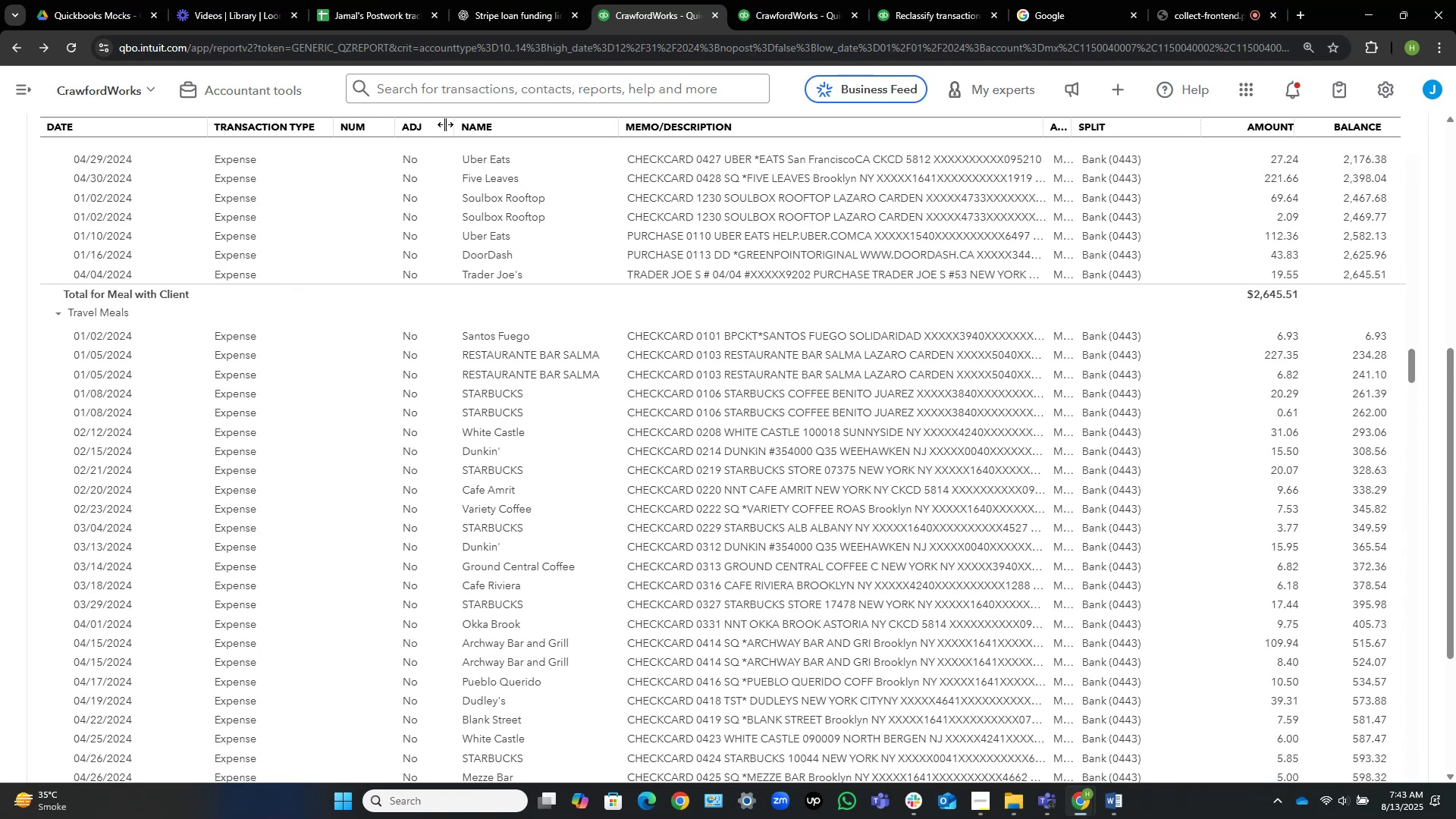 
left_click_drag(start_coordinate=[448, 129], to_coordinate=[385, 133])
 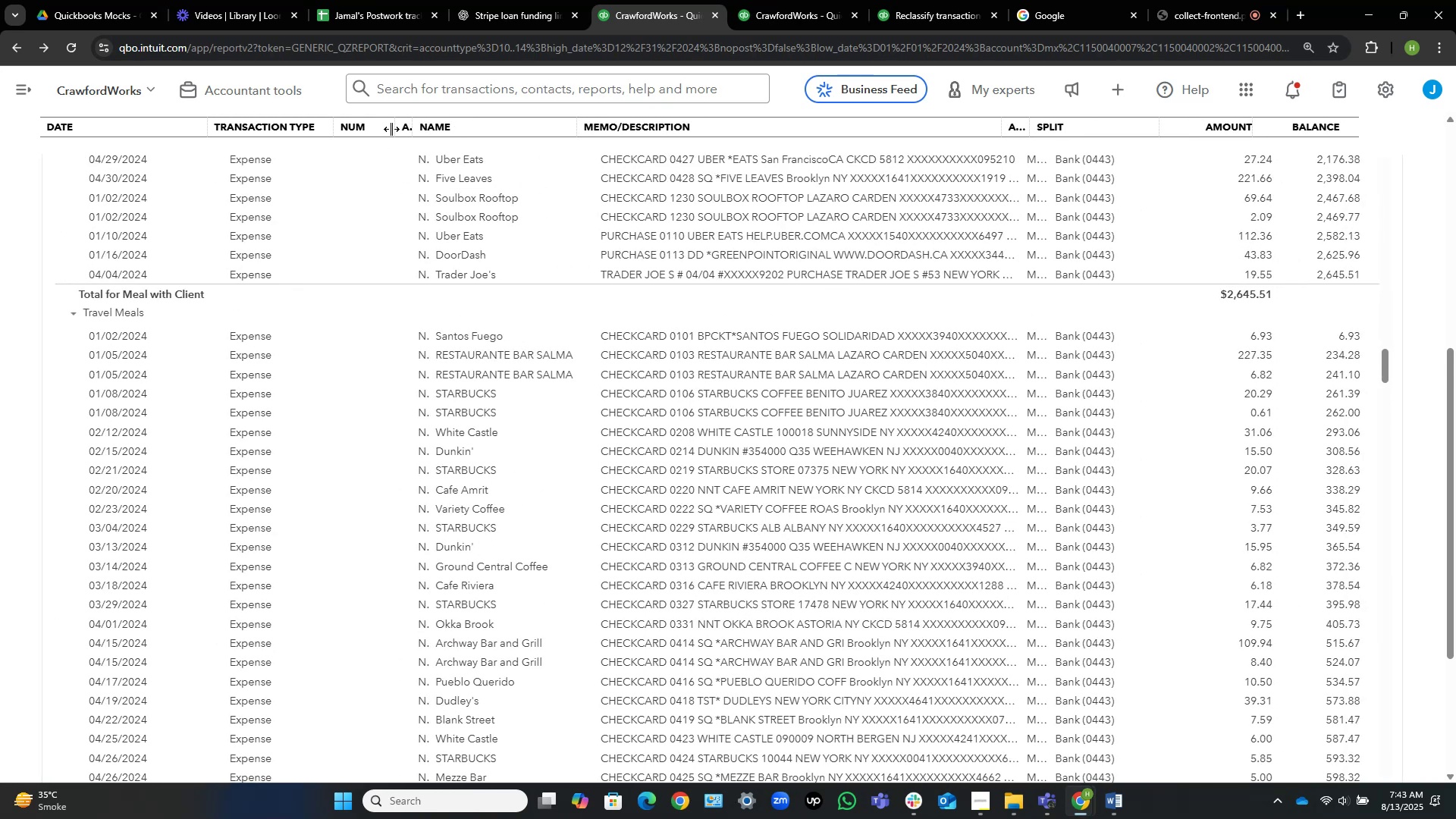 
left_click_drag(start_coordinate=[394, 129], to_coordinate=[337, 129])
 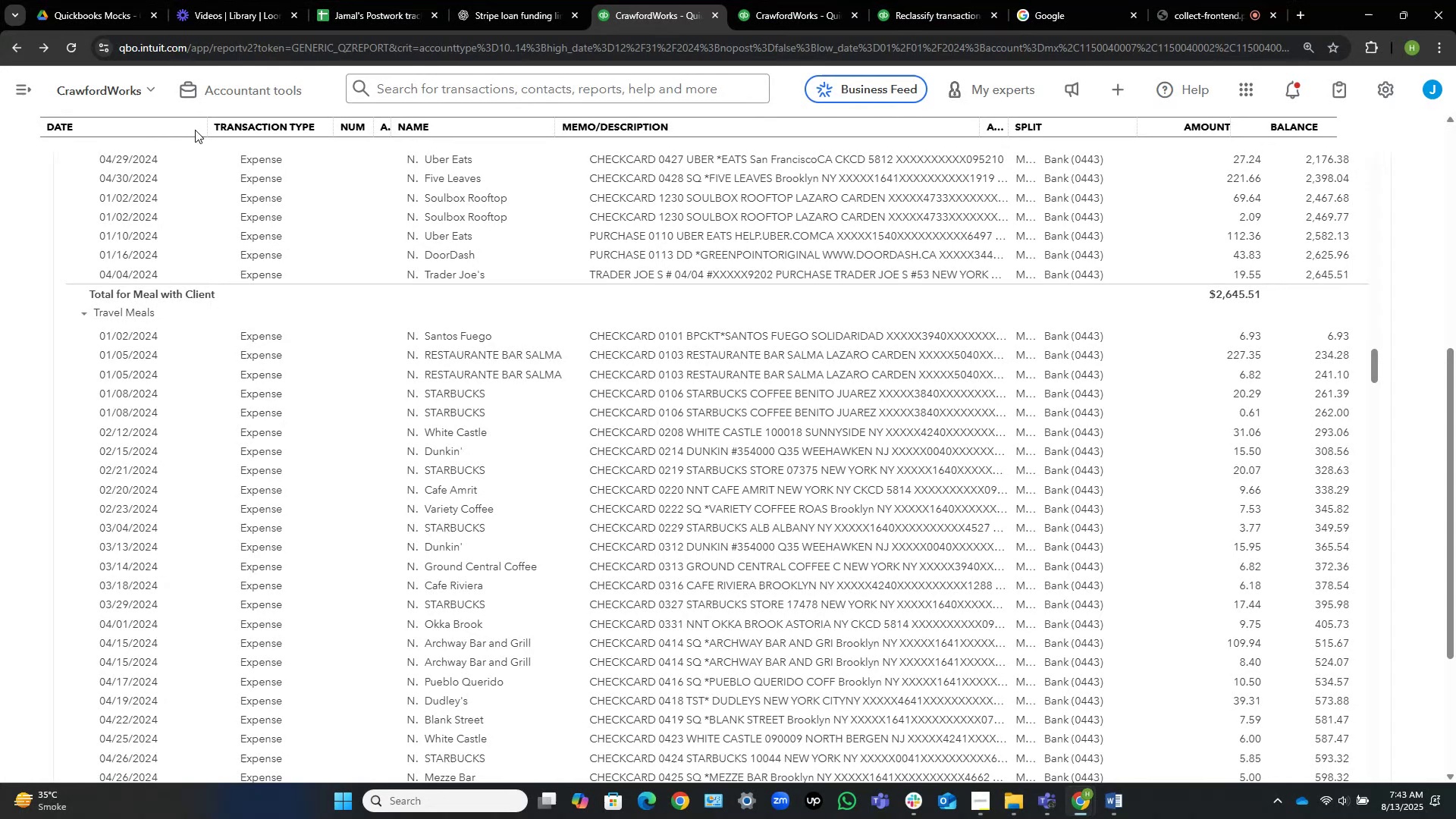 
left_click_drag(start_coordinate=[205, 127], to_coordinate=[183, 127])
 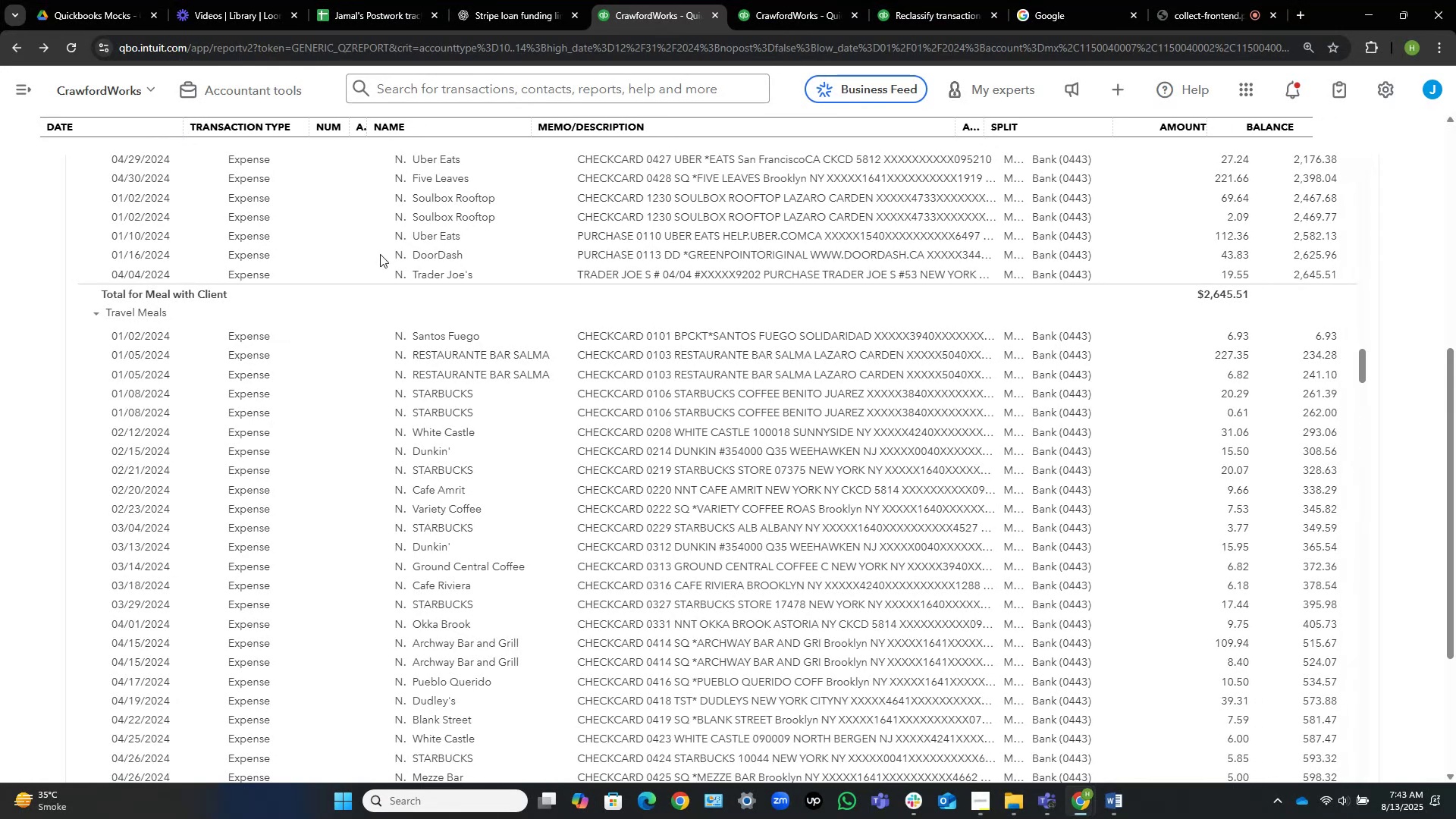 
scroll: coordinate [647, 368], scroll_direction: down, amount: 8.0
 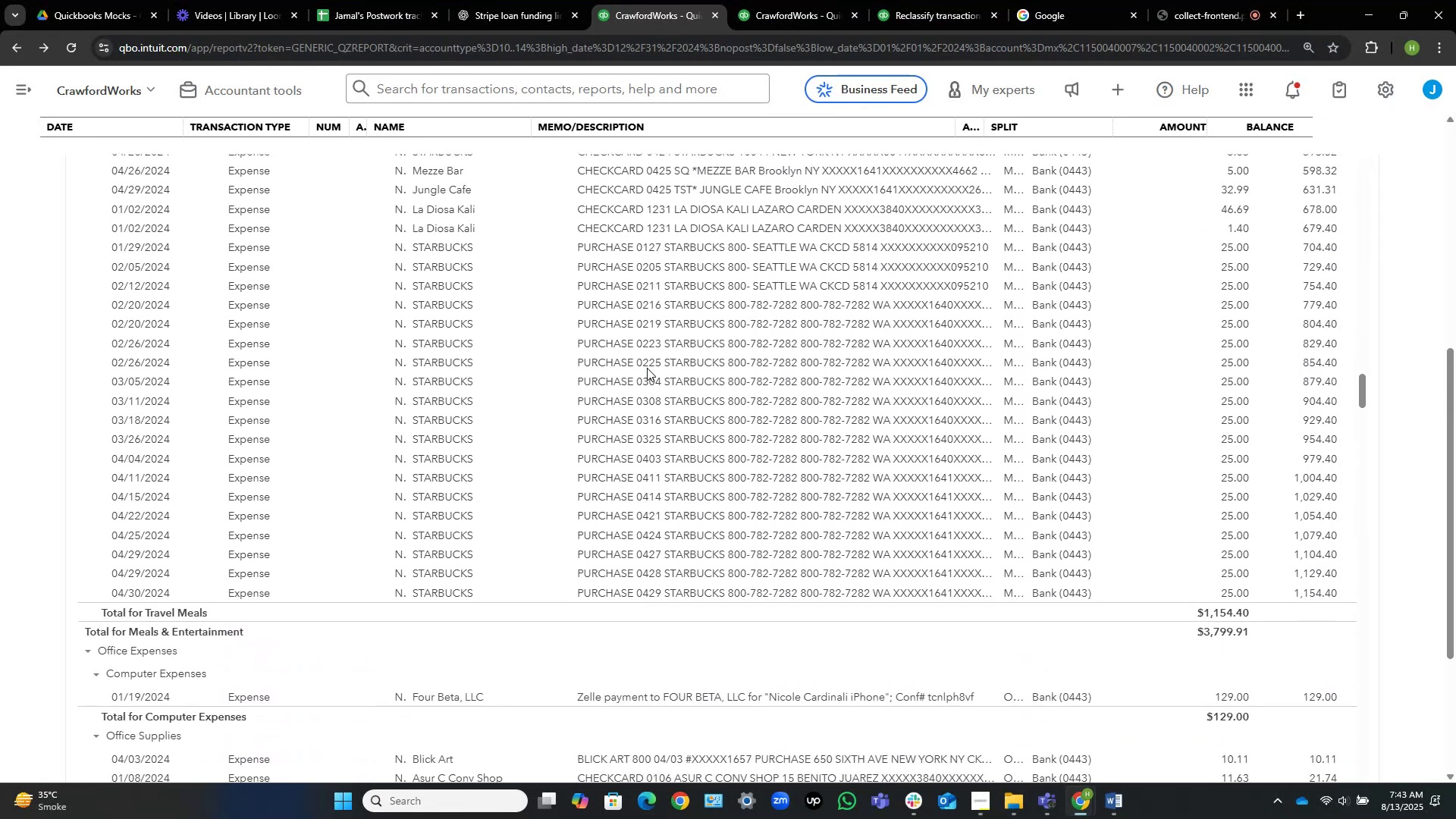 
scroll: coordinate [647, 368], scroll_direction: up, amount: 12.0
 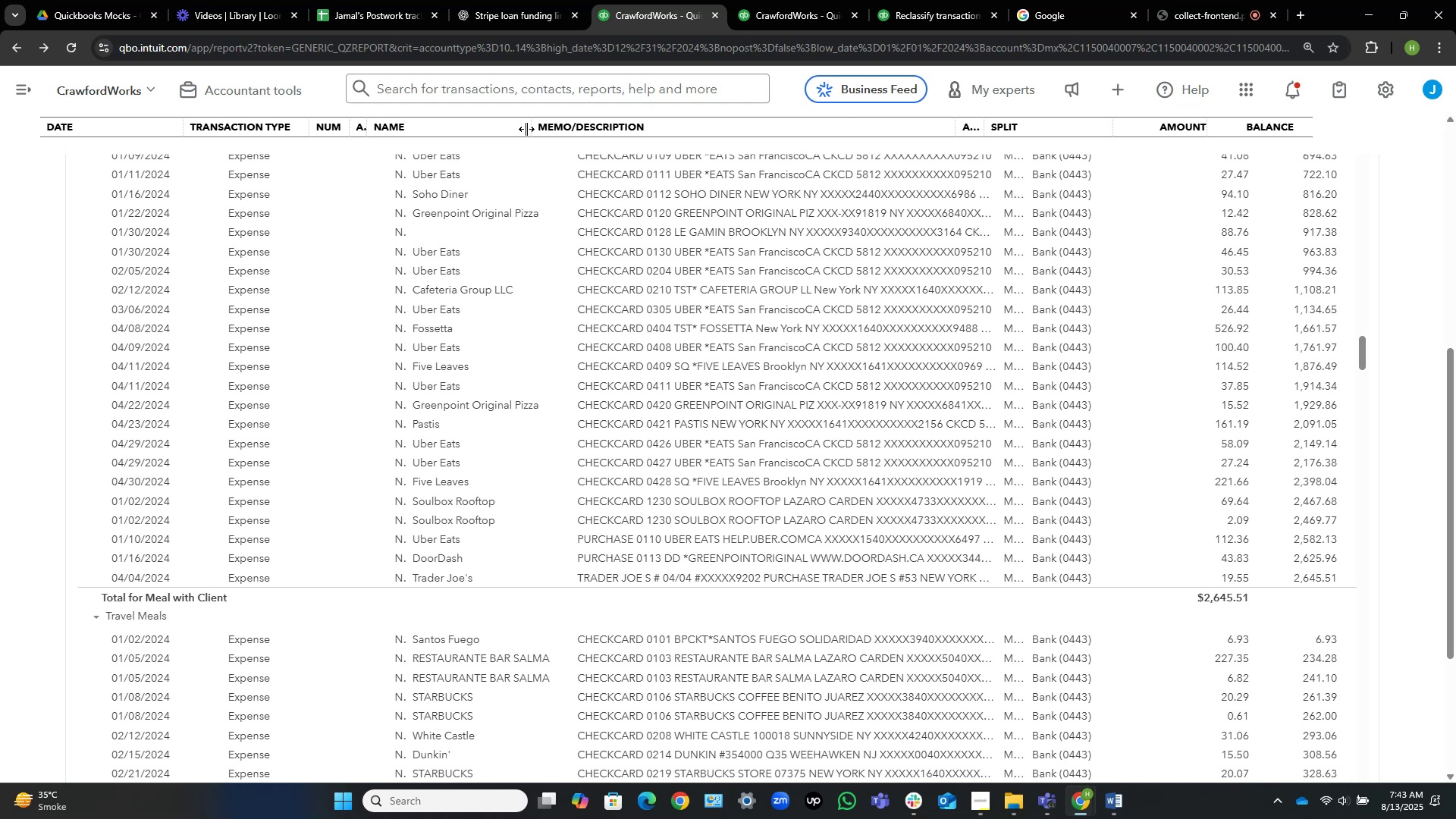 
wait(10.27)
 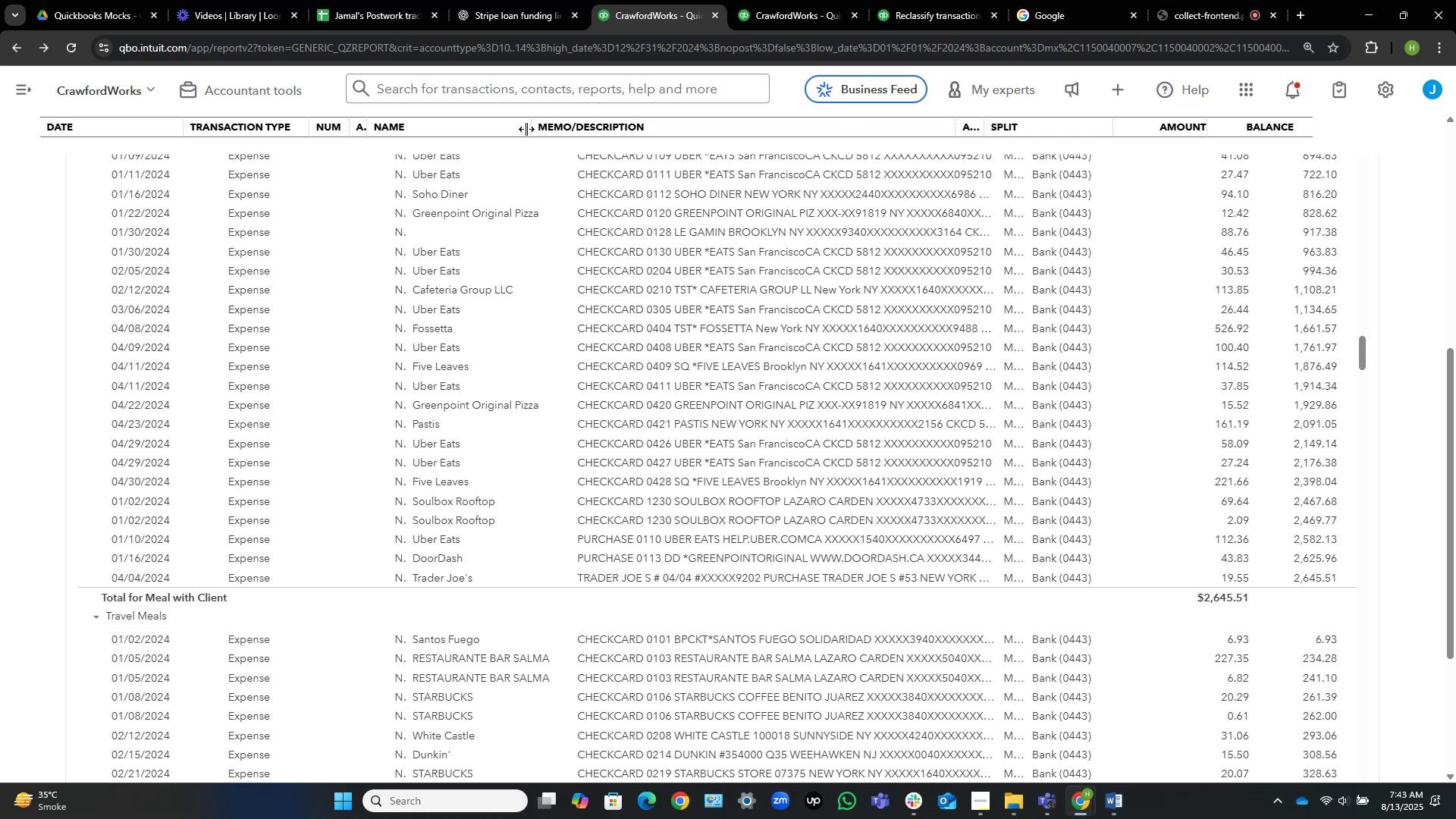 
left_click_drag(start_coordinate=[526, 129], to_coordinate=[515, 126])
 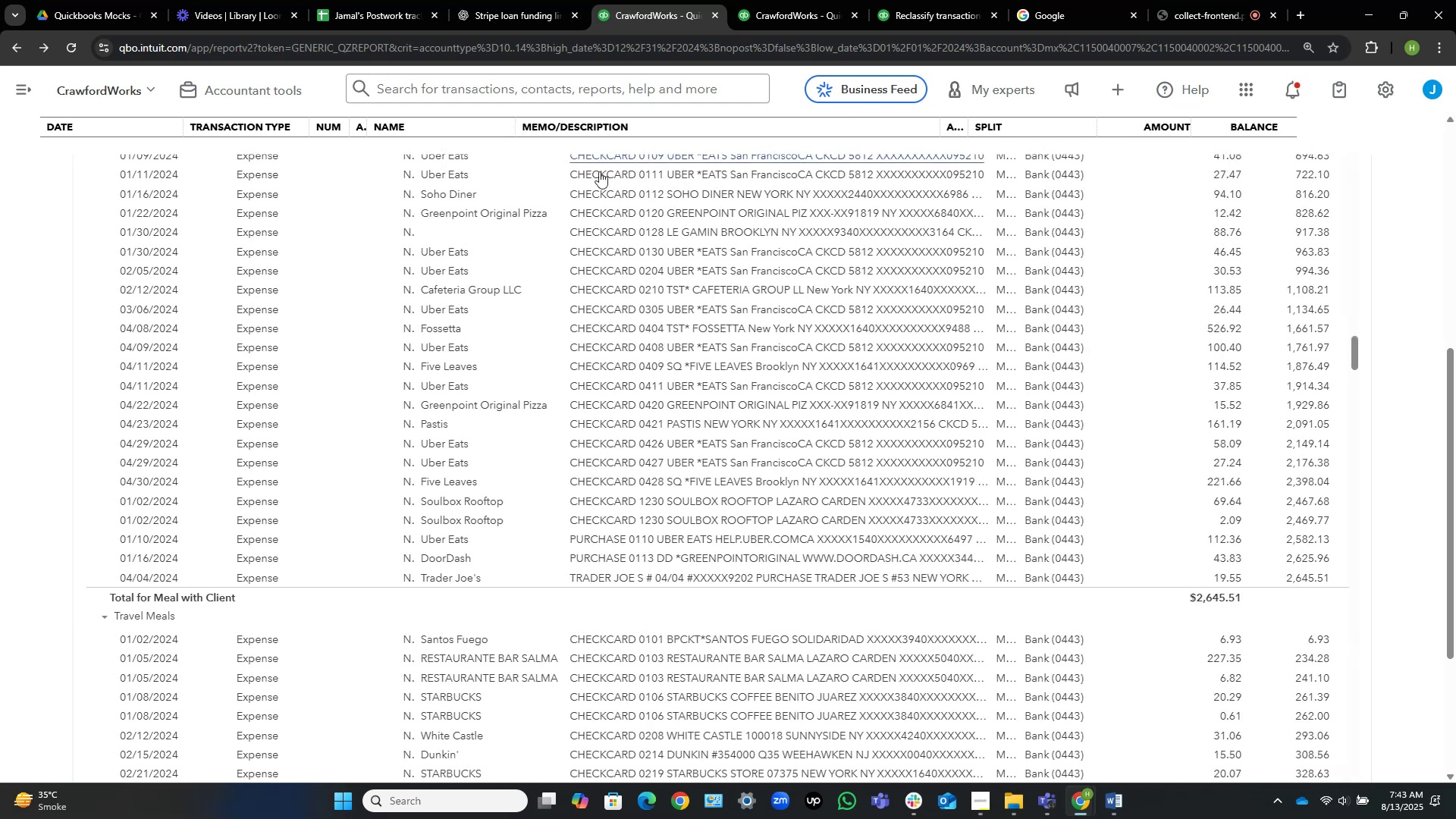 
scroll: coordinate [475, 422], scroll_direction: down, amount: 34.0
 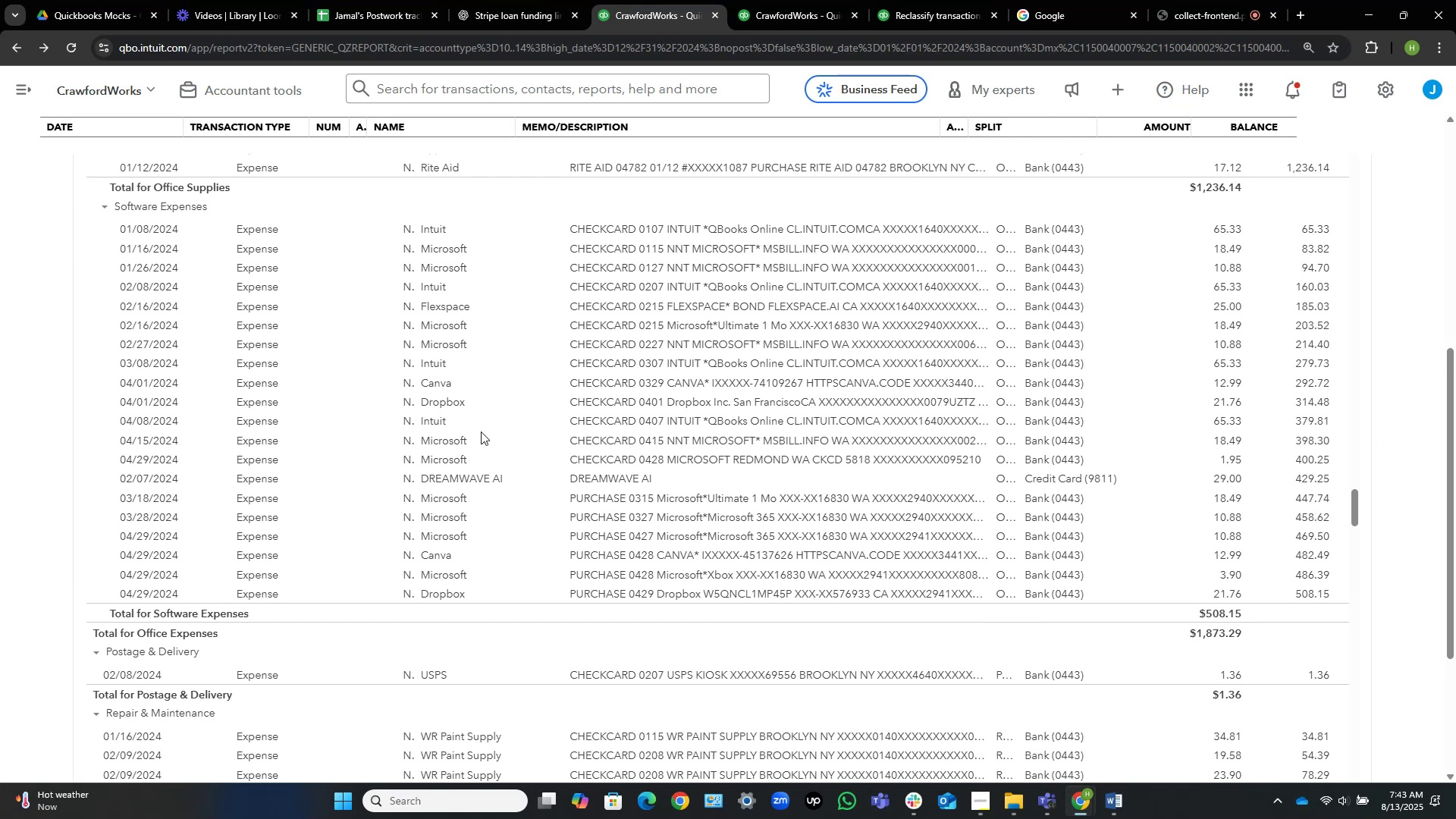 
scroll: coordinate [494, 445], scroll_direction: down, amount: 1.0
 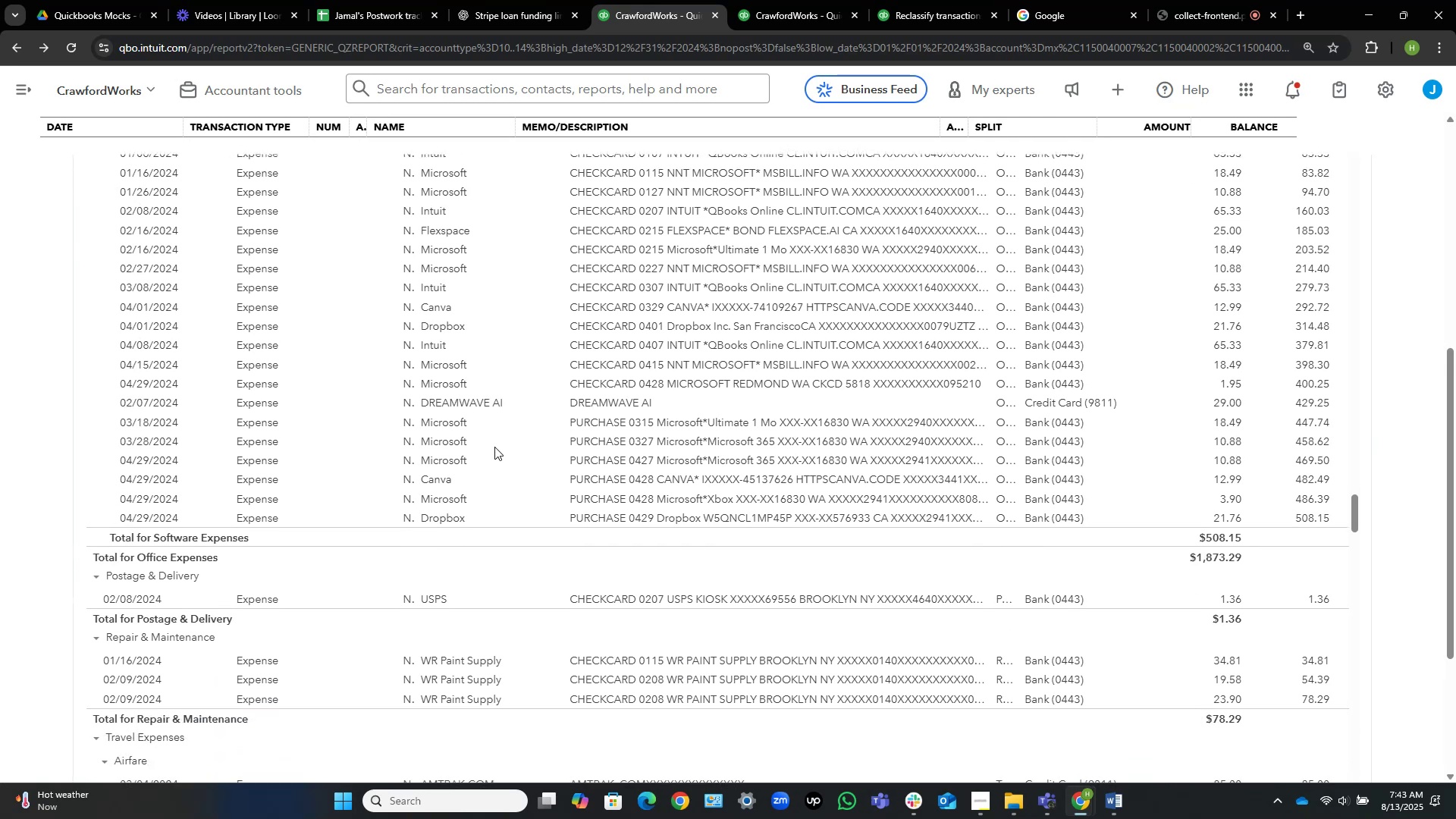 
scroll: coordinate [554, 519], scroll_direction: up, amount: 1.0
 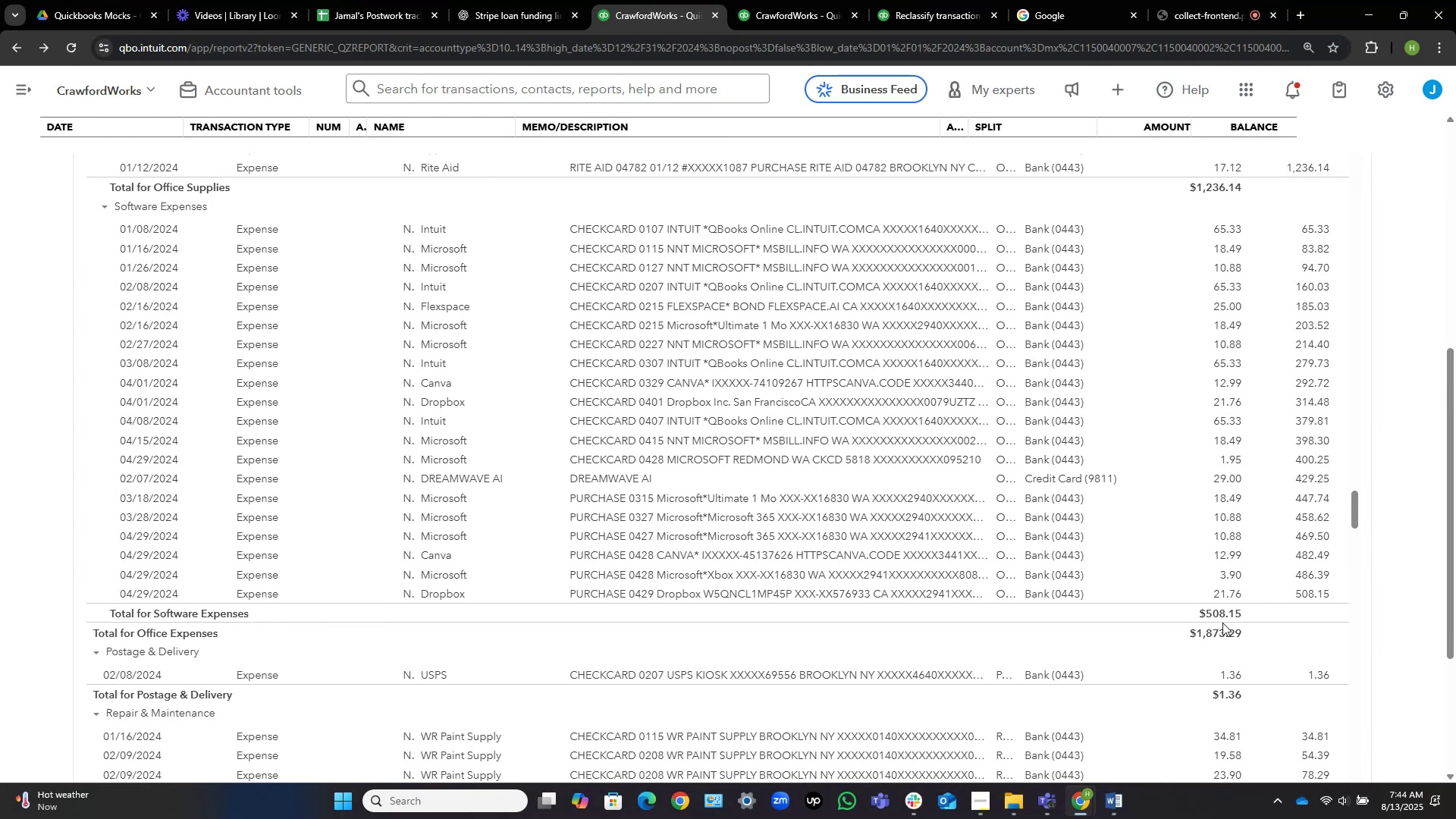 
wait(19.32)
 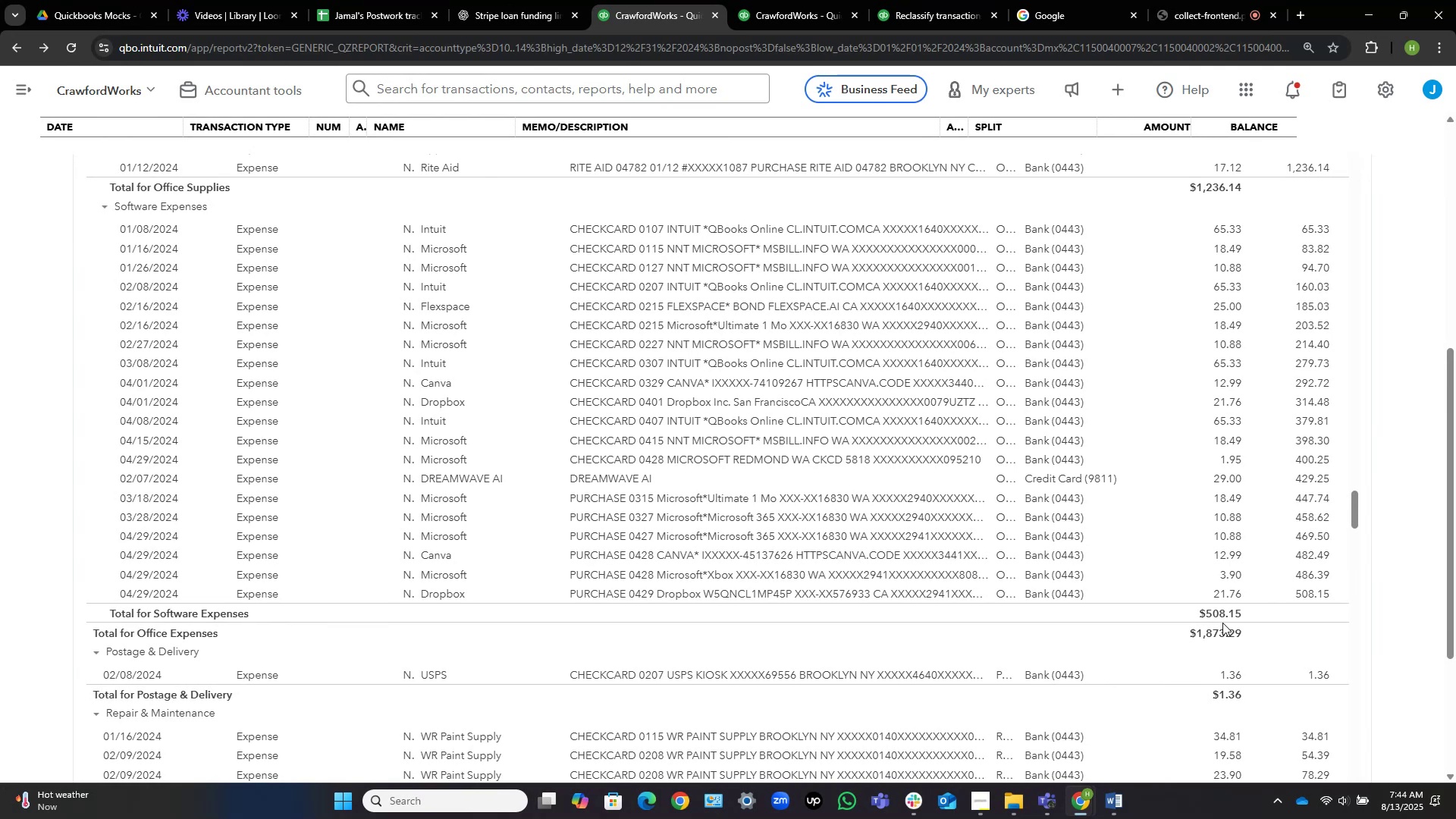 
scroll: coordinate [545, 555], scroll_direction: down, amount: 17.0
 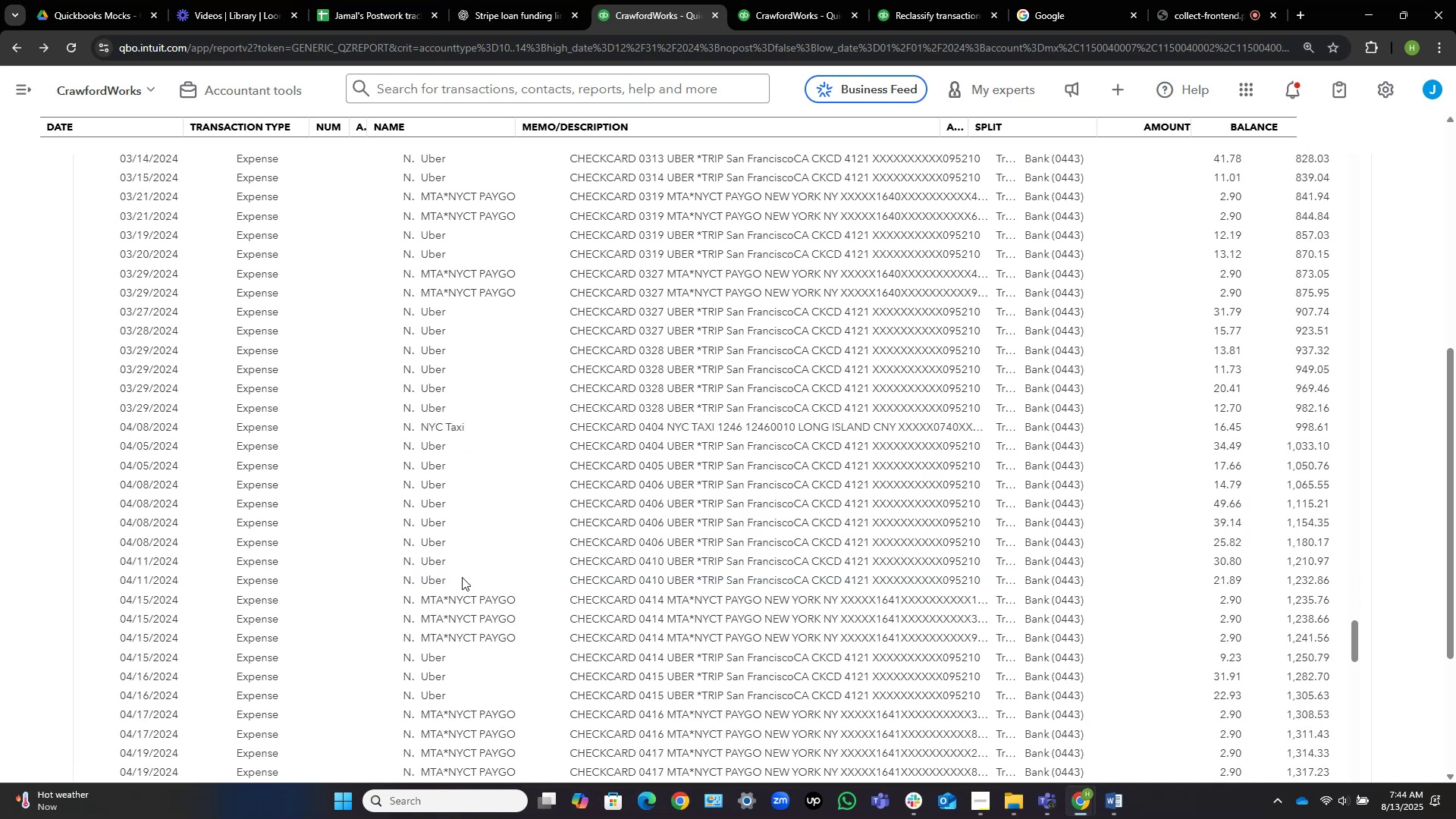 
wait(12.76)
 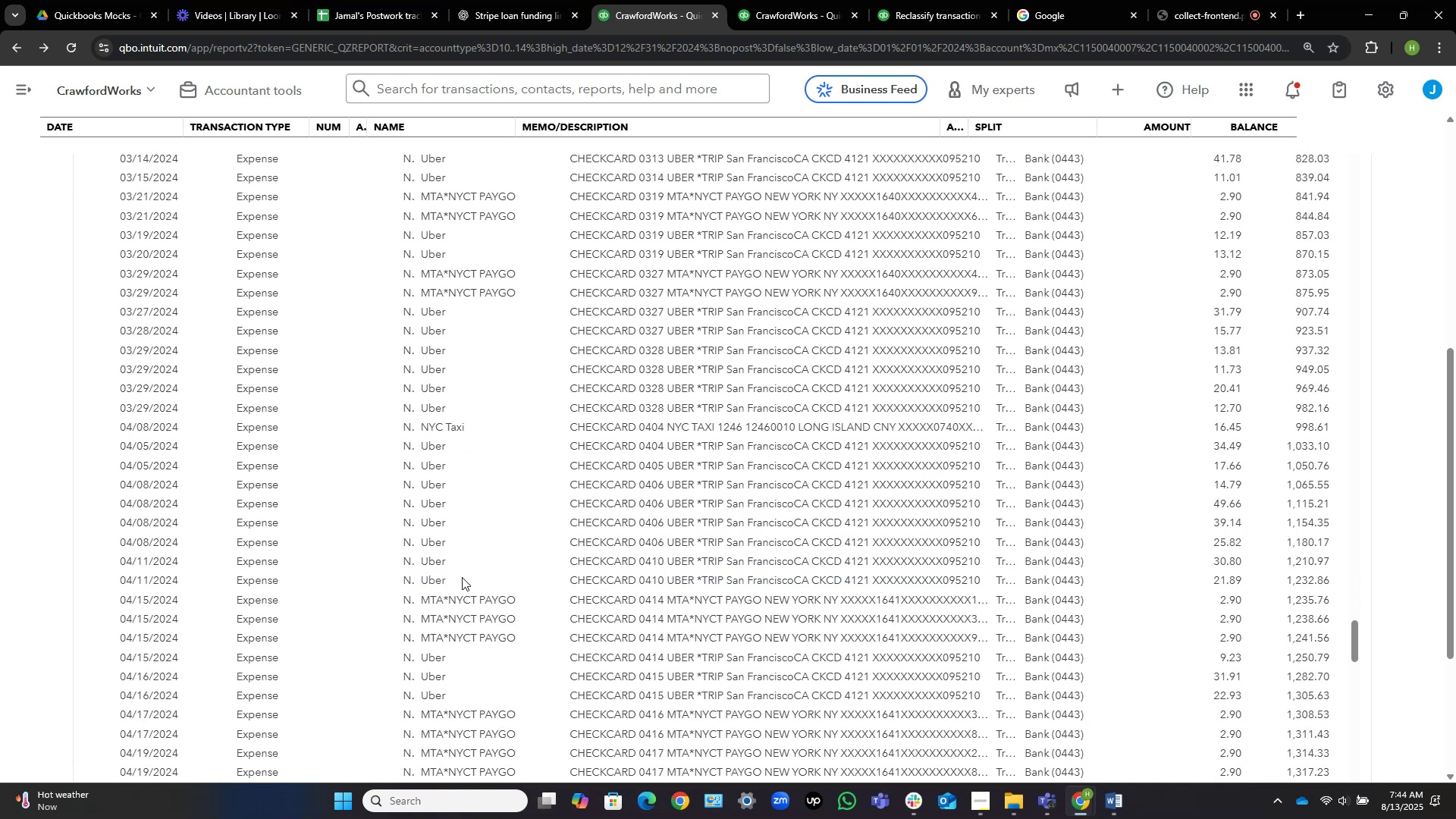 
scroll: coordinate [425, 485], scroll_direction: down, amount: 13.0
 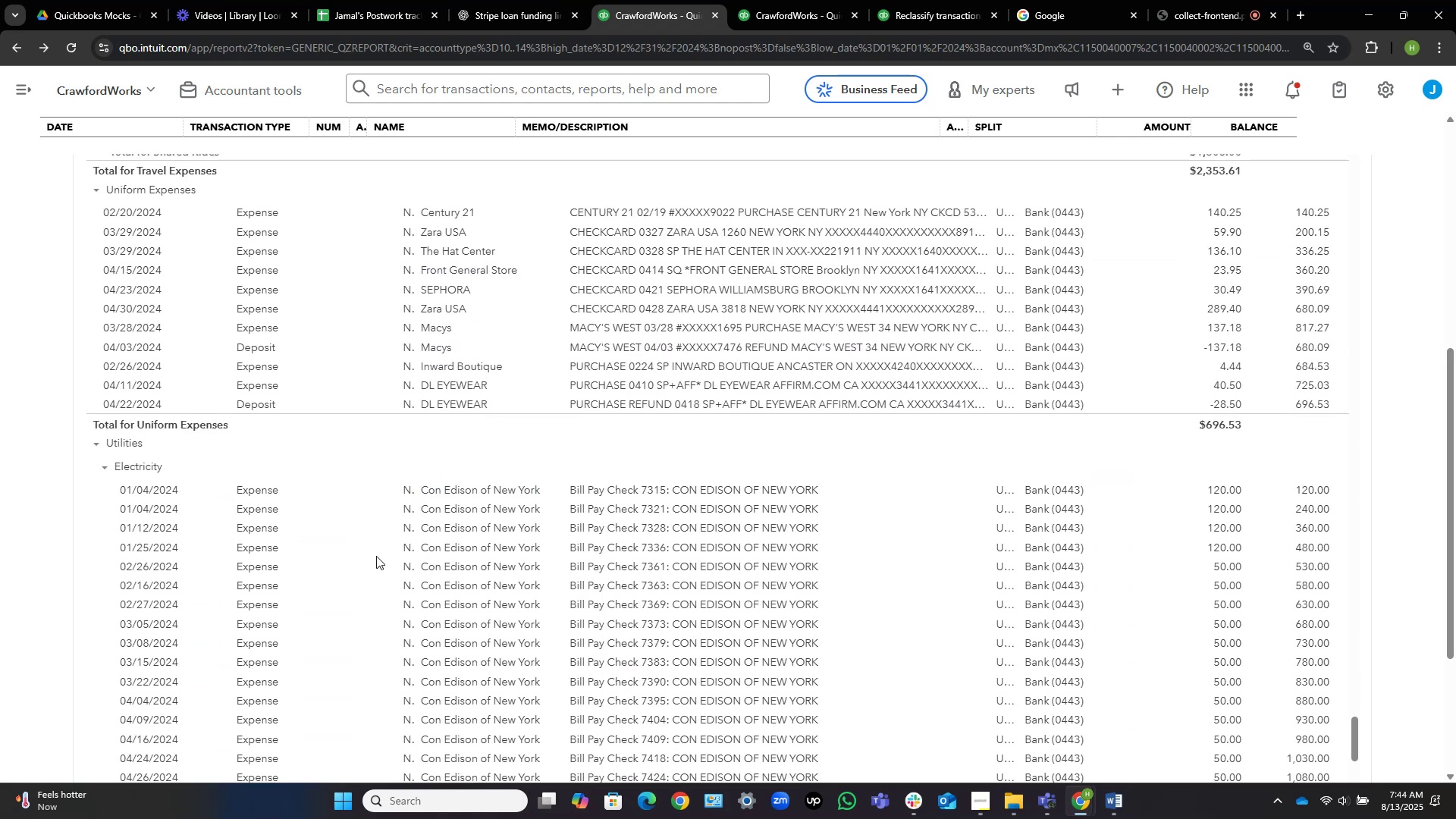 
wait(6.6)
 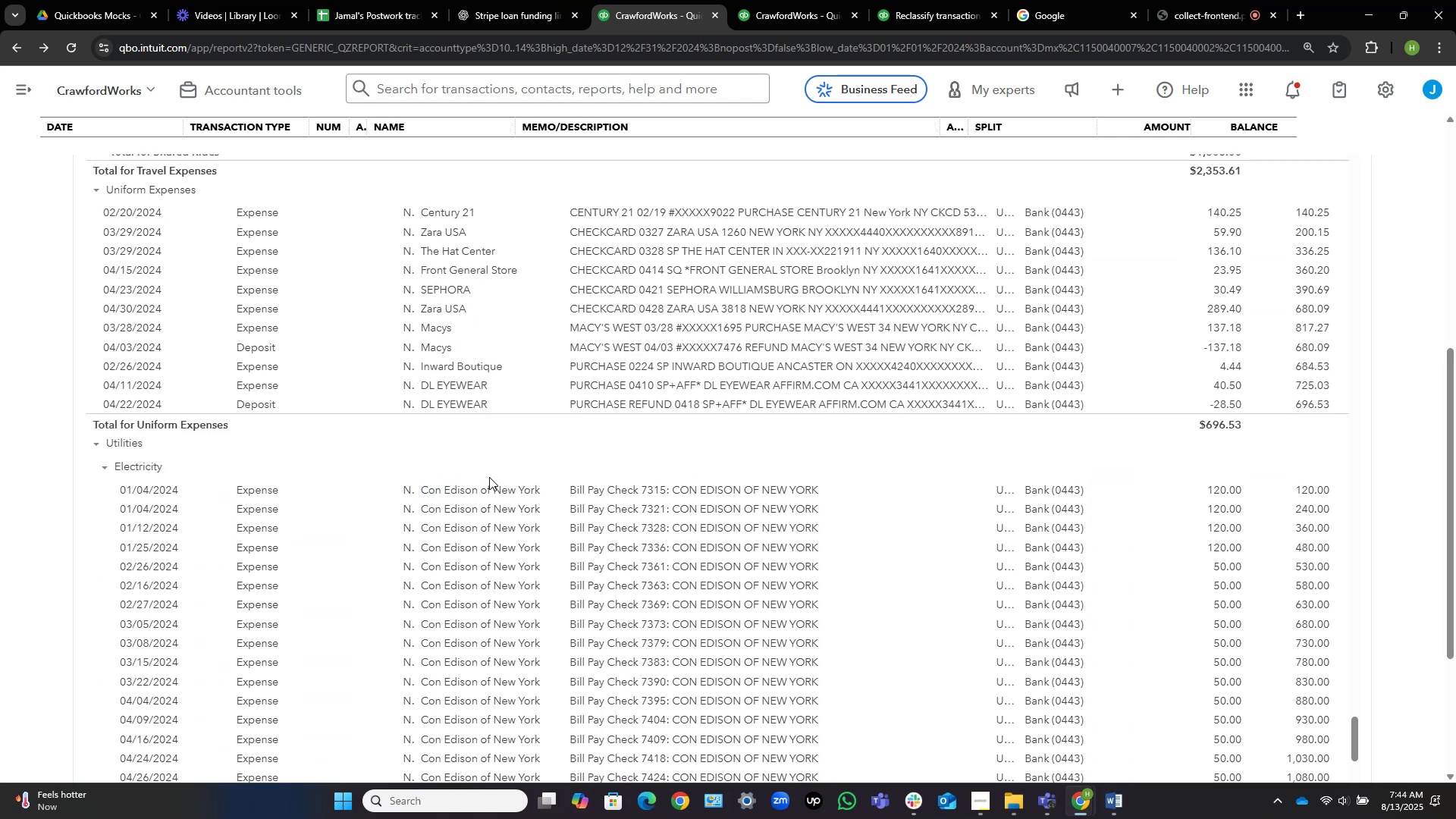 
scroll: coordinate [691, 356], scroll_direction: down, amount: 7.0
 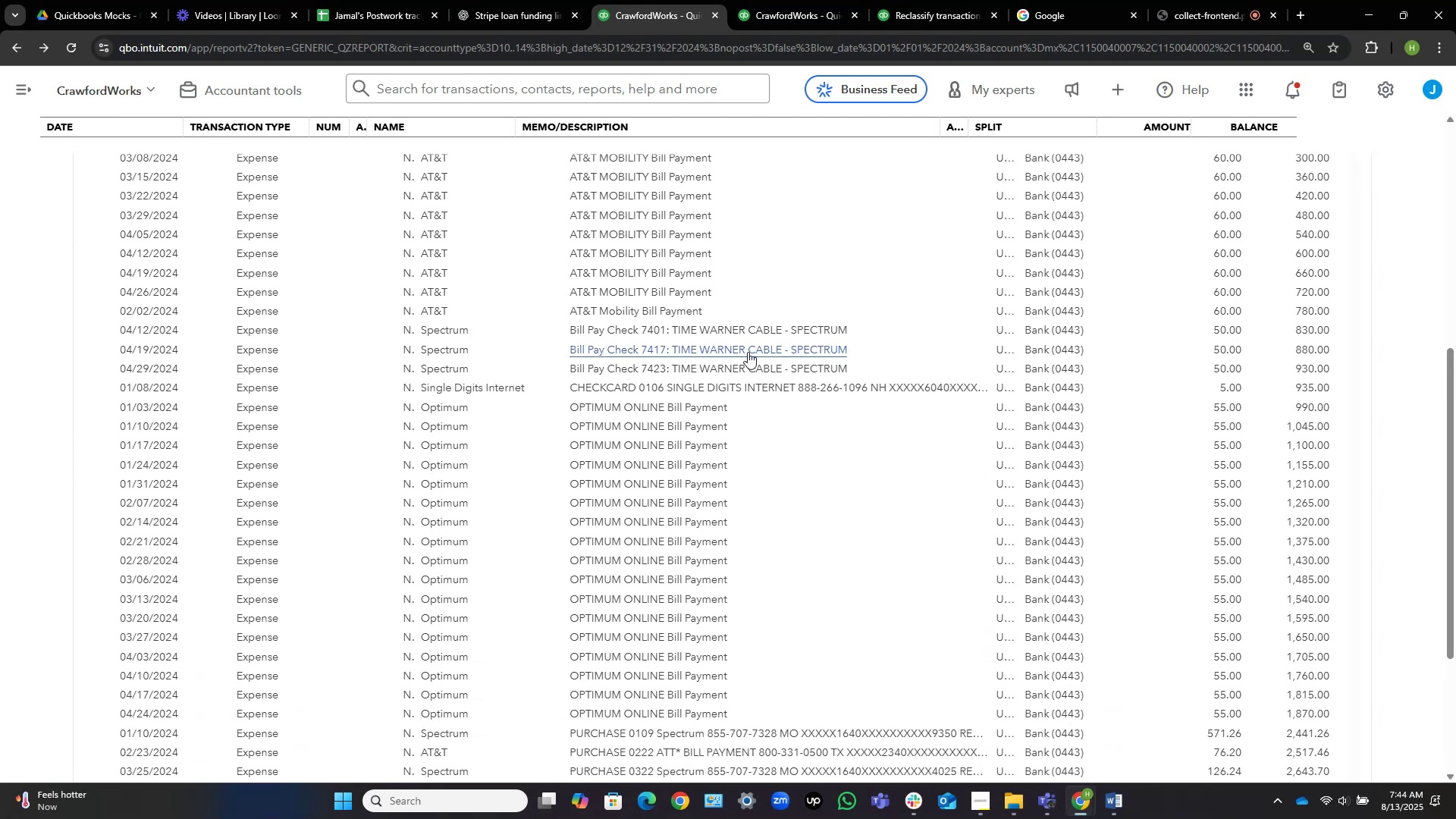 
wait(7.92)
 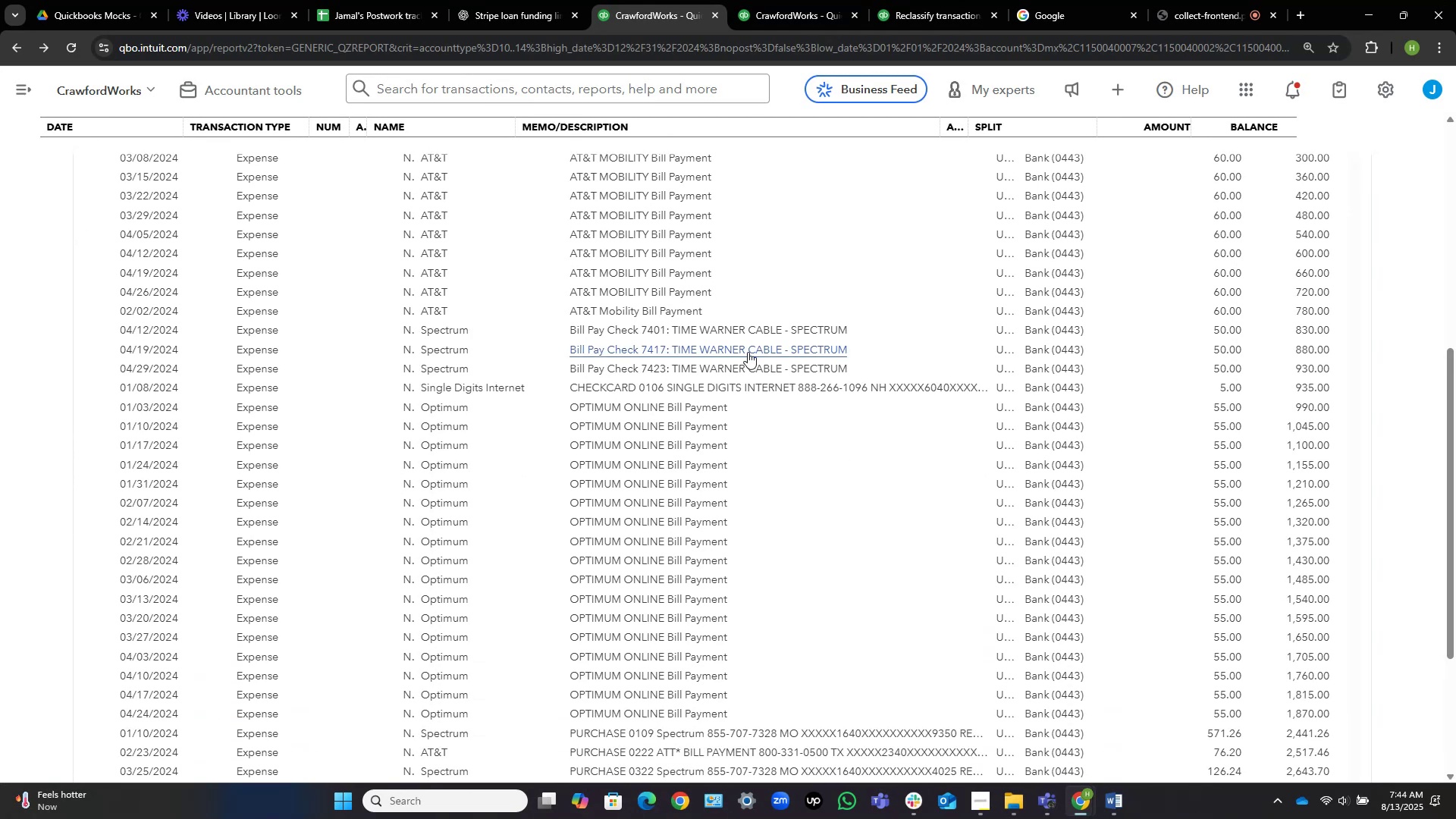 
scroll: coordinate [748, 352], scroll_direction: down, amount: 2.0
 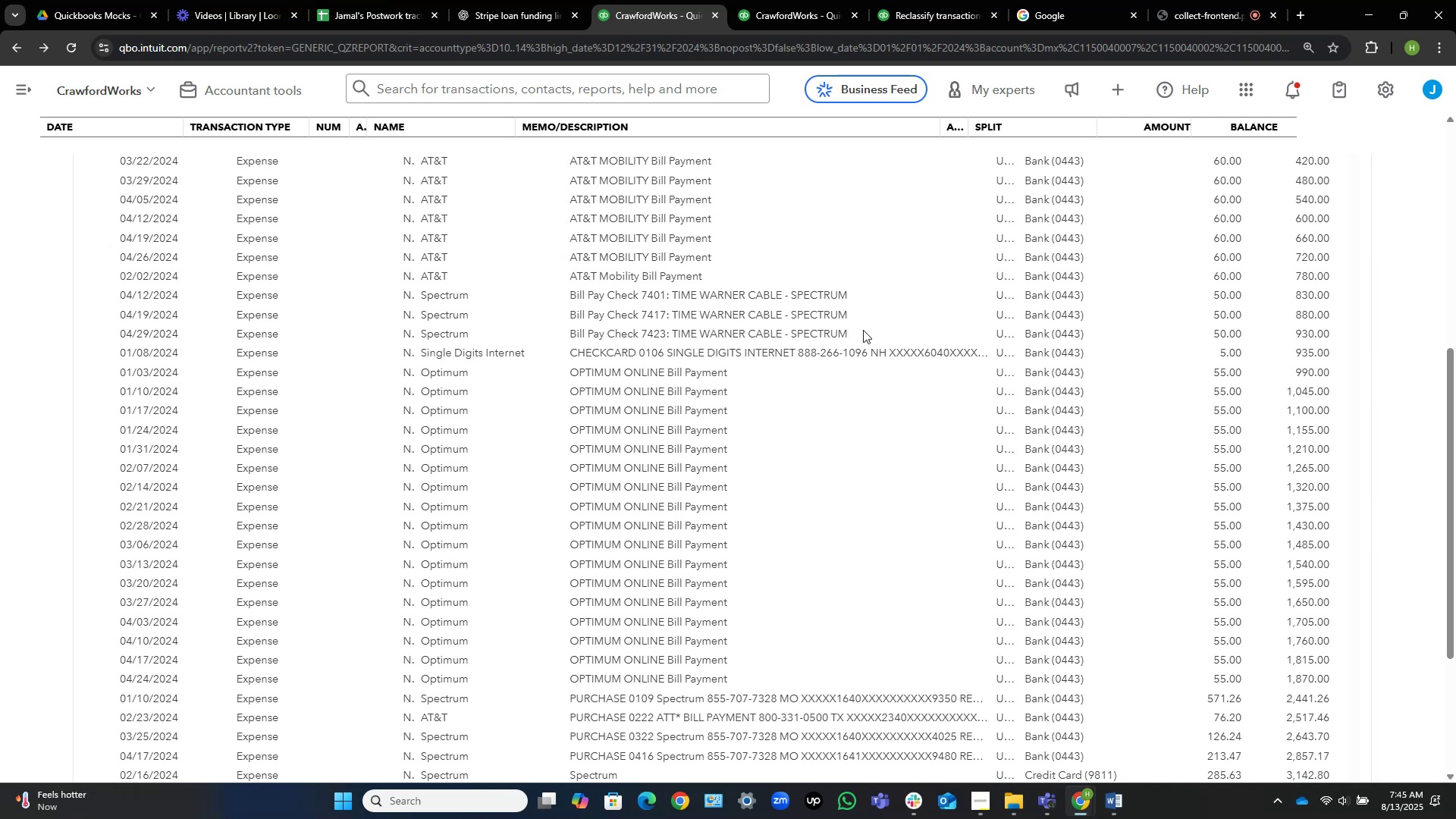 
left_click([863, 330])
 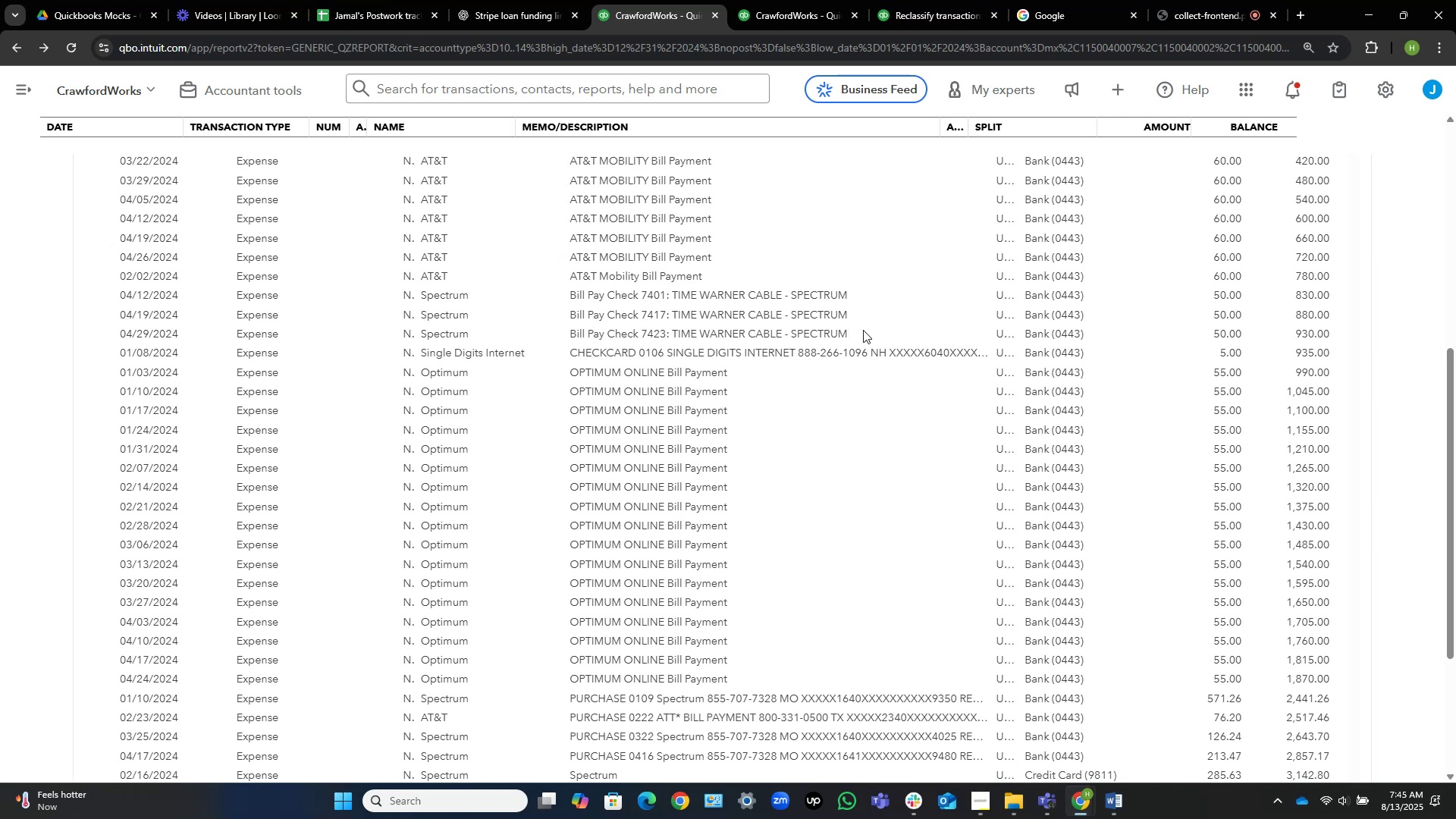 
scroll: coordinate [863, 337], scroll_direction: down, amount: 4.0
 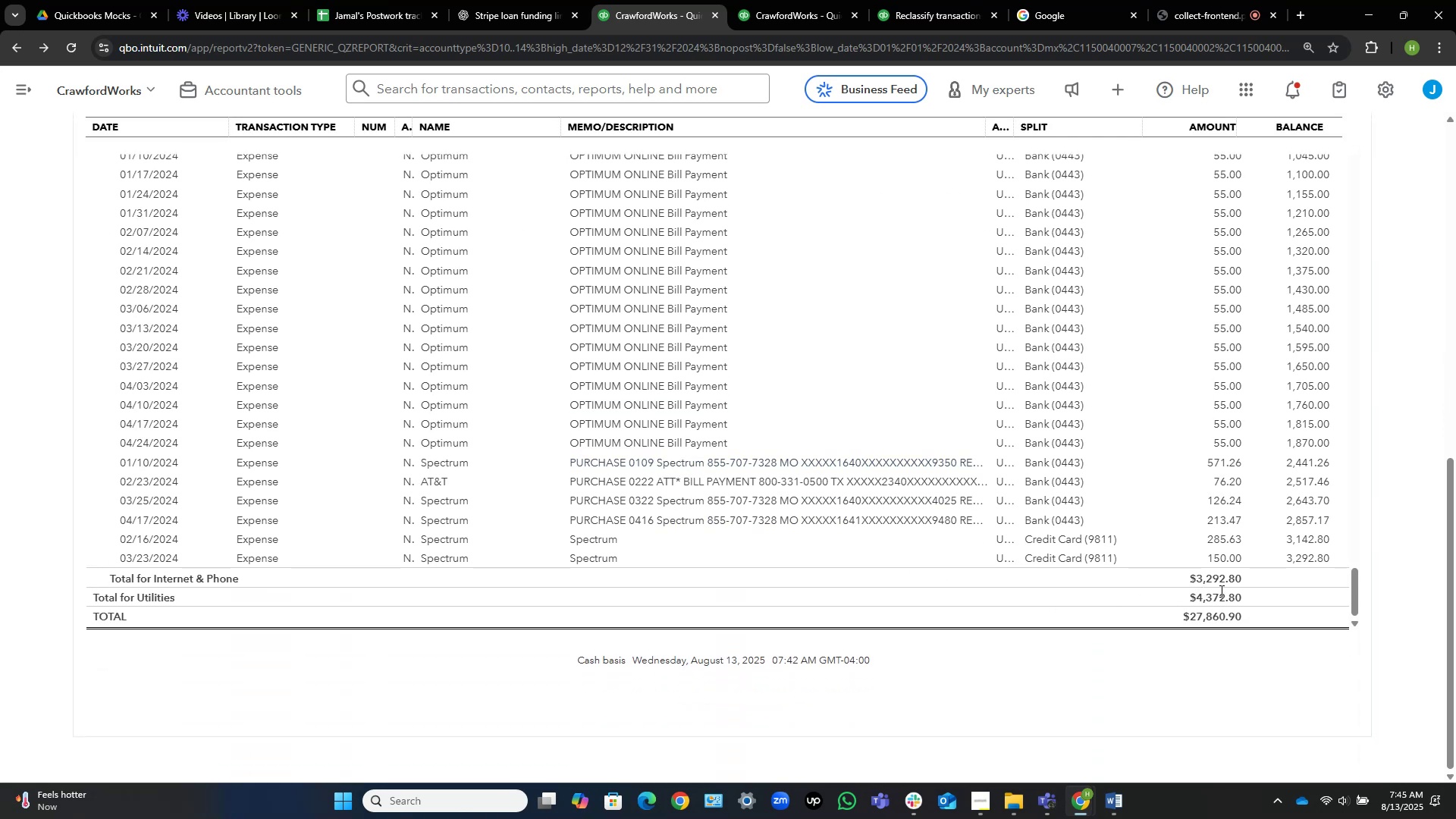 
scroll: coordinate [844, 487], scroll_direction: up, amount: 10.0
 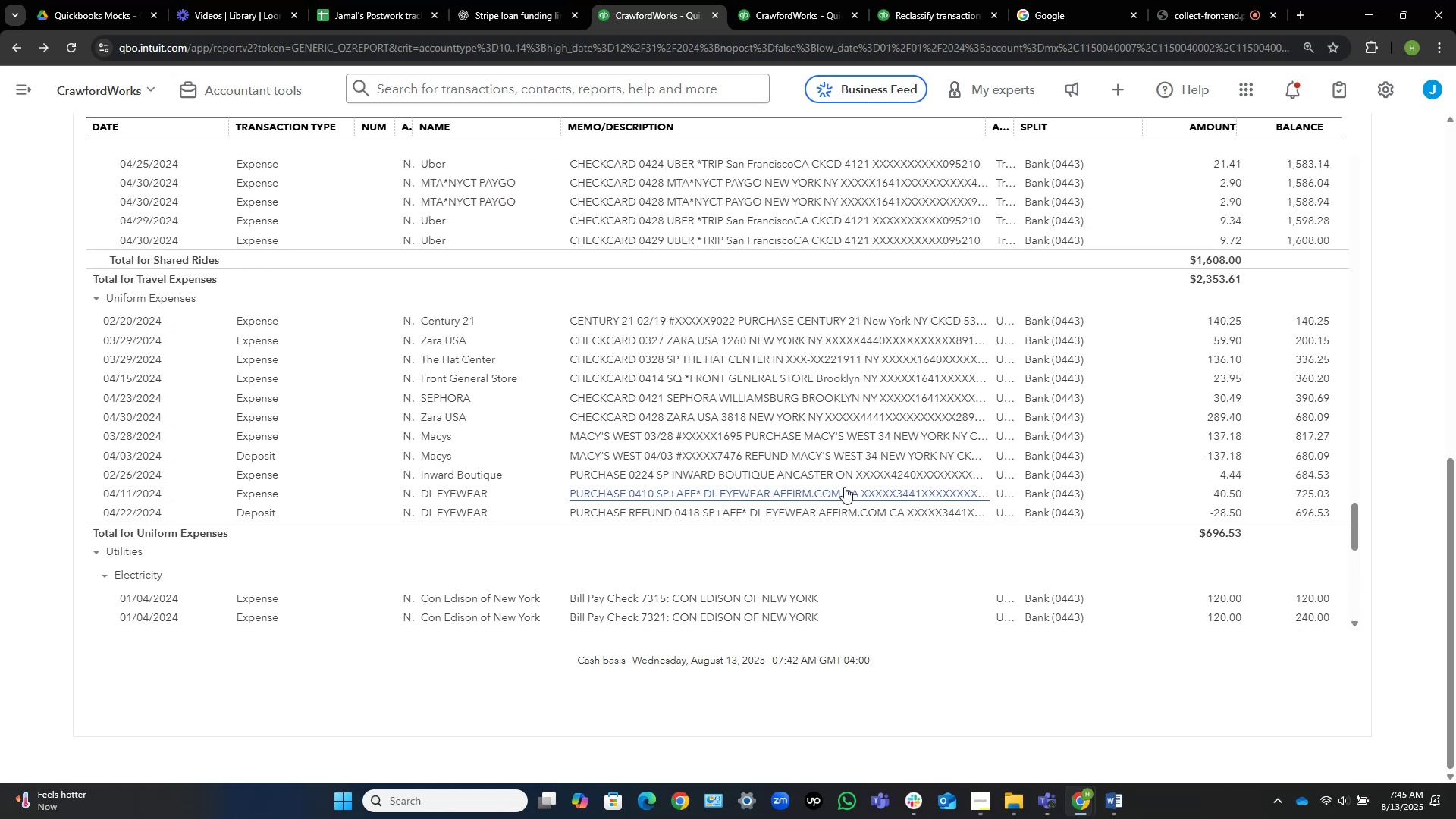 
scroll: coordinate [462, 330], scroll_direction: up, amount: 20.0
 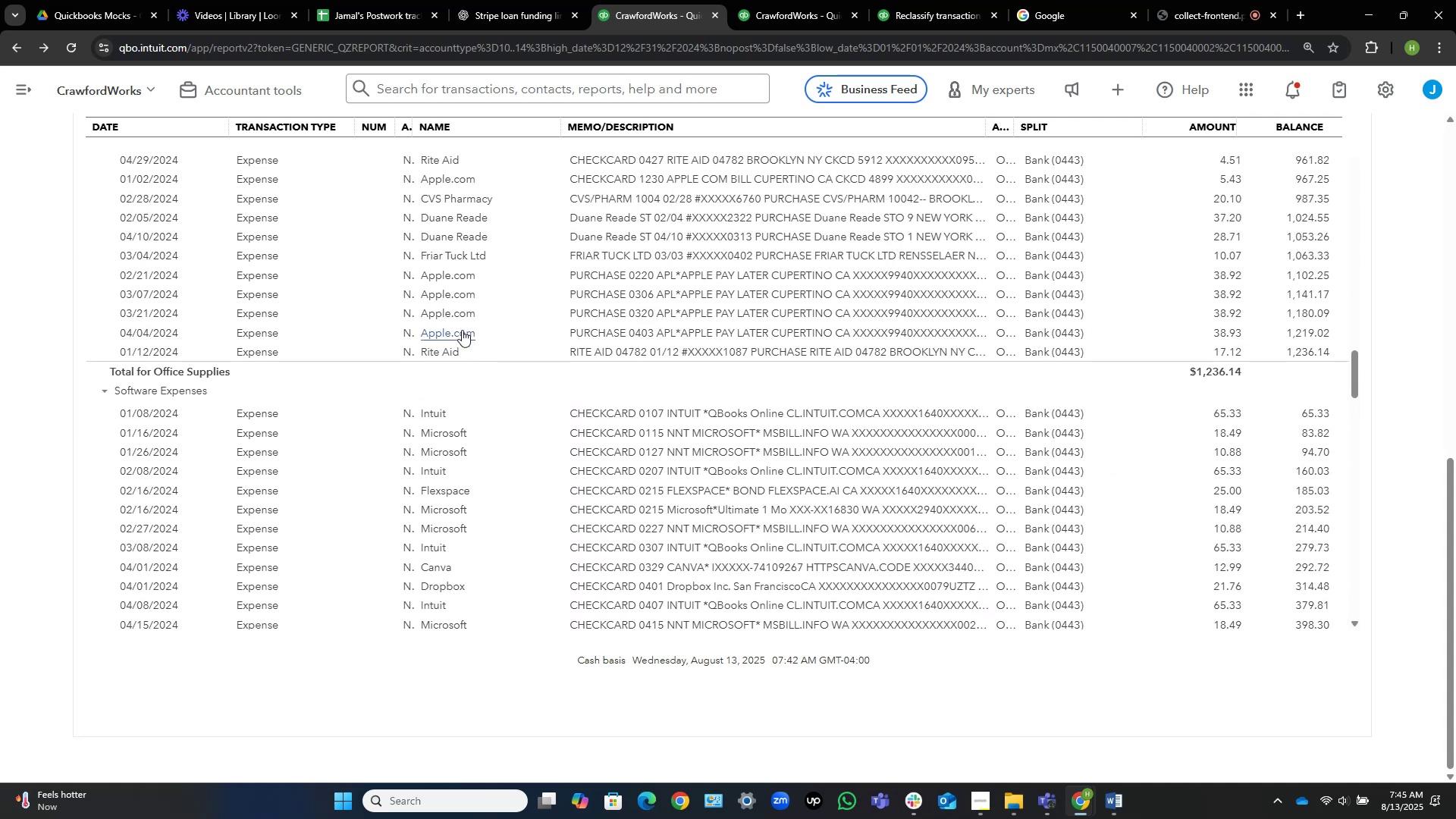 
scroll: coordinate [462, 330], scroll_direction: down, amount: 1.0
 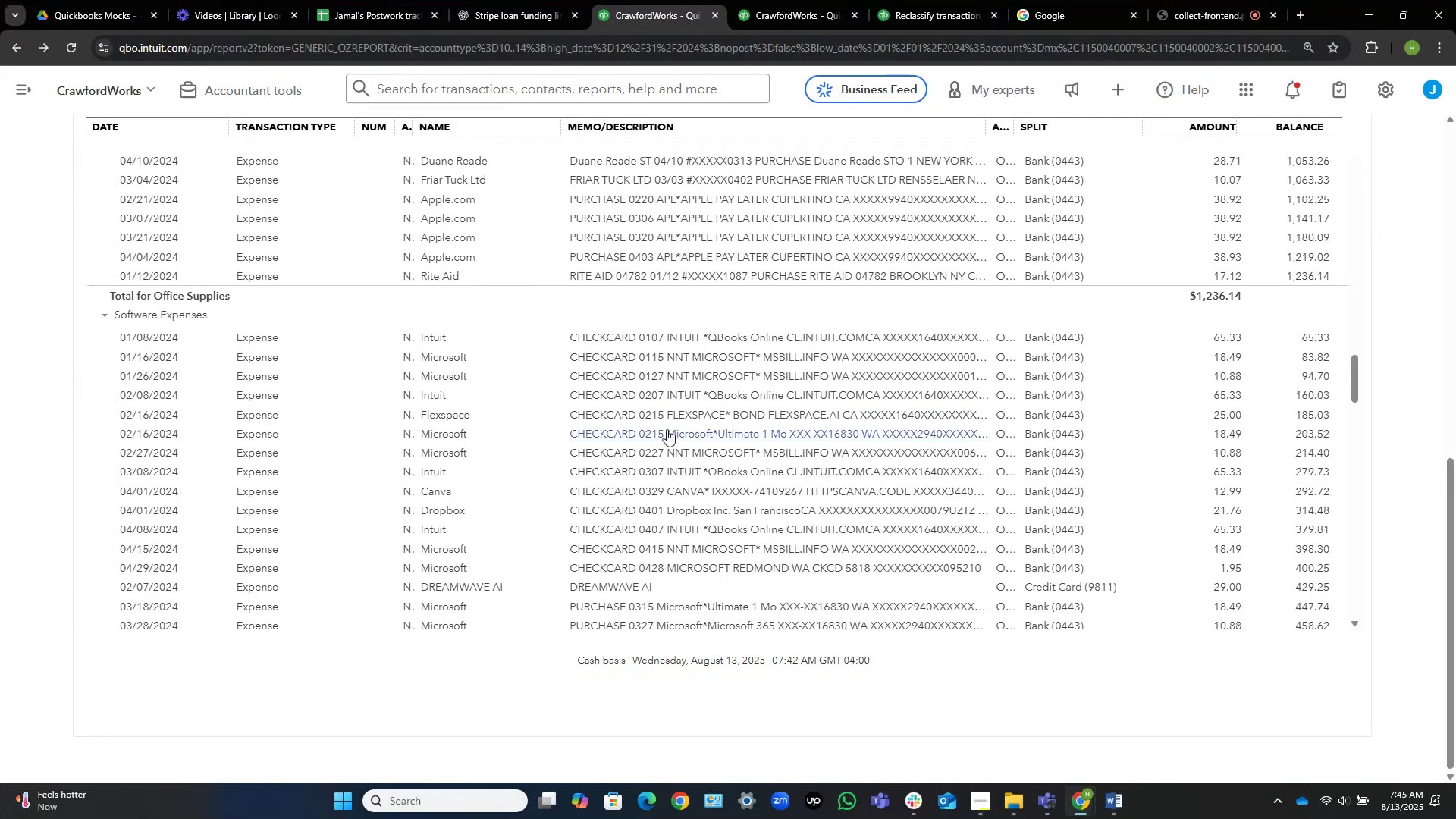 
wait(9.92)
 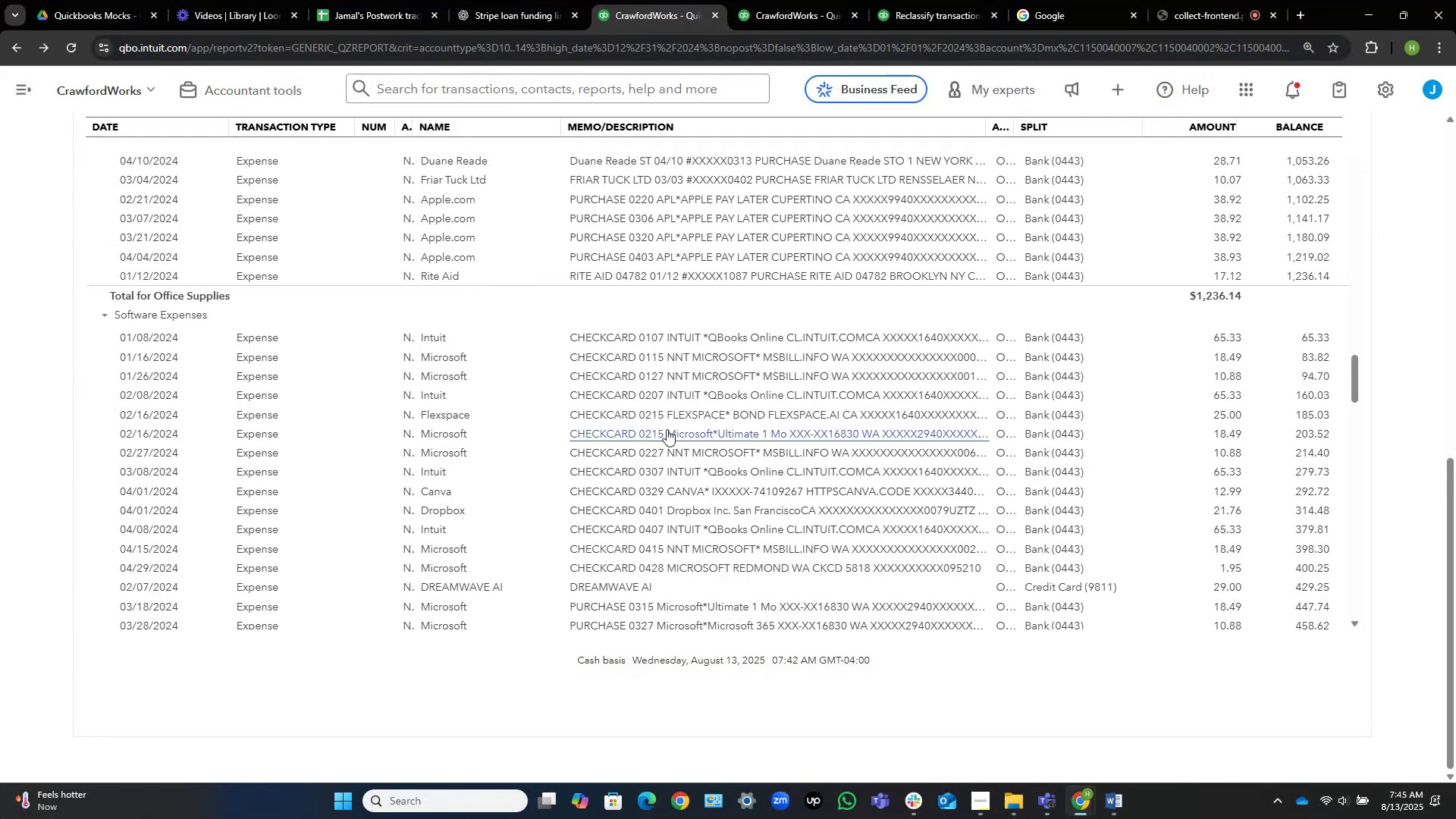 
scroll: coordinate [622, 422], scroll_direction: up, amount: 4.0
 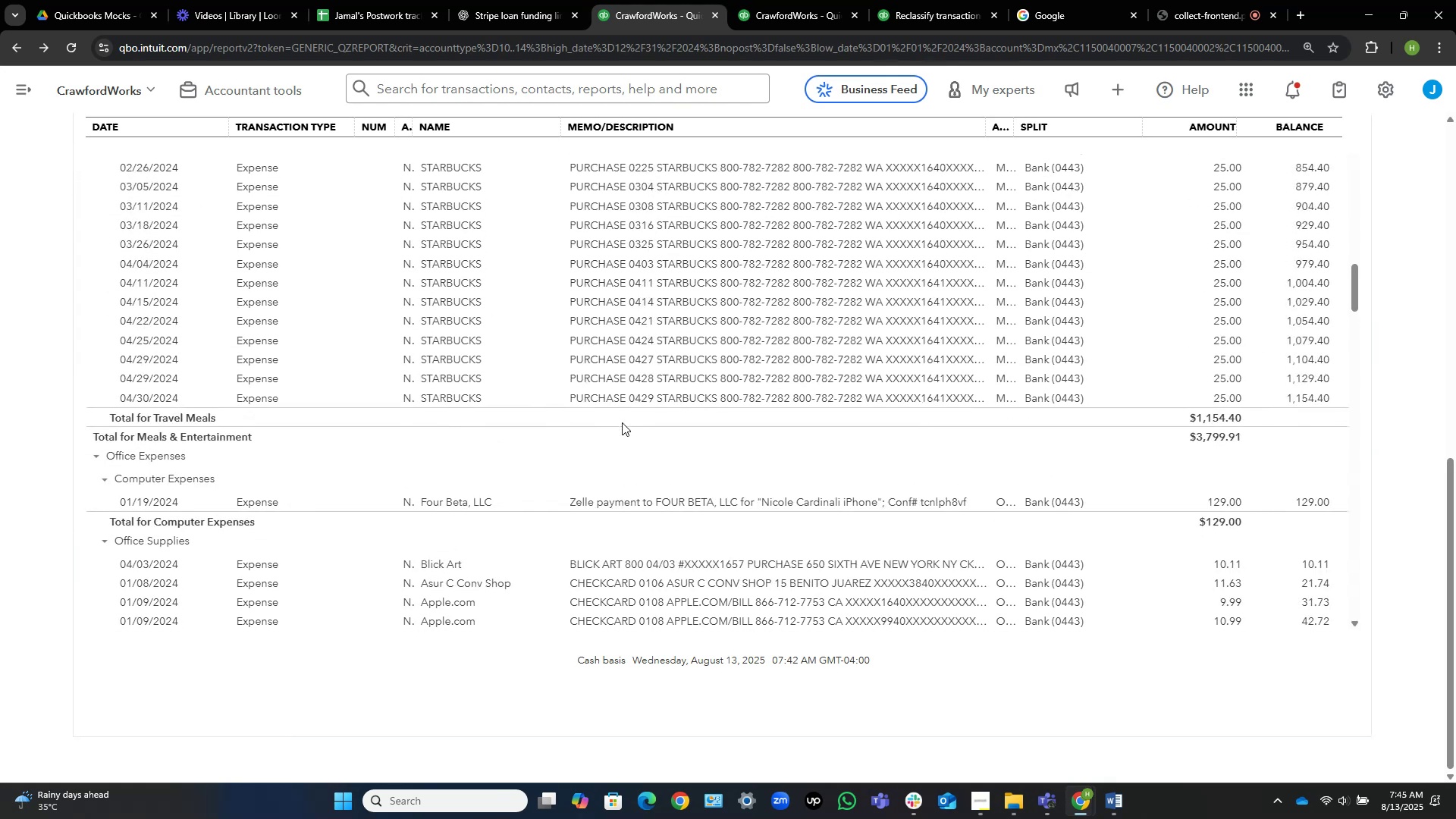 
scroll: coordinate [622, 422], scroll_direction: down, amount: 74.0
 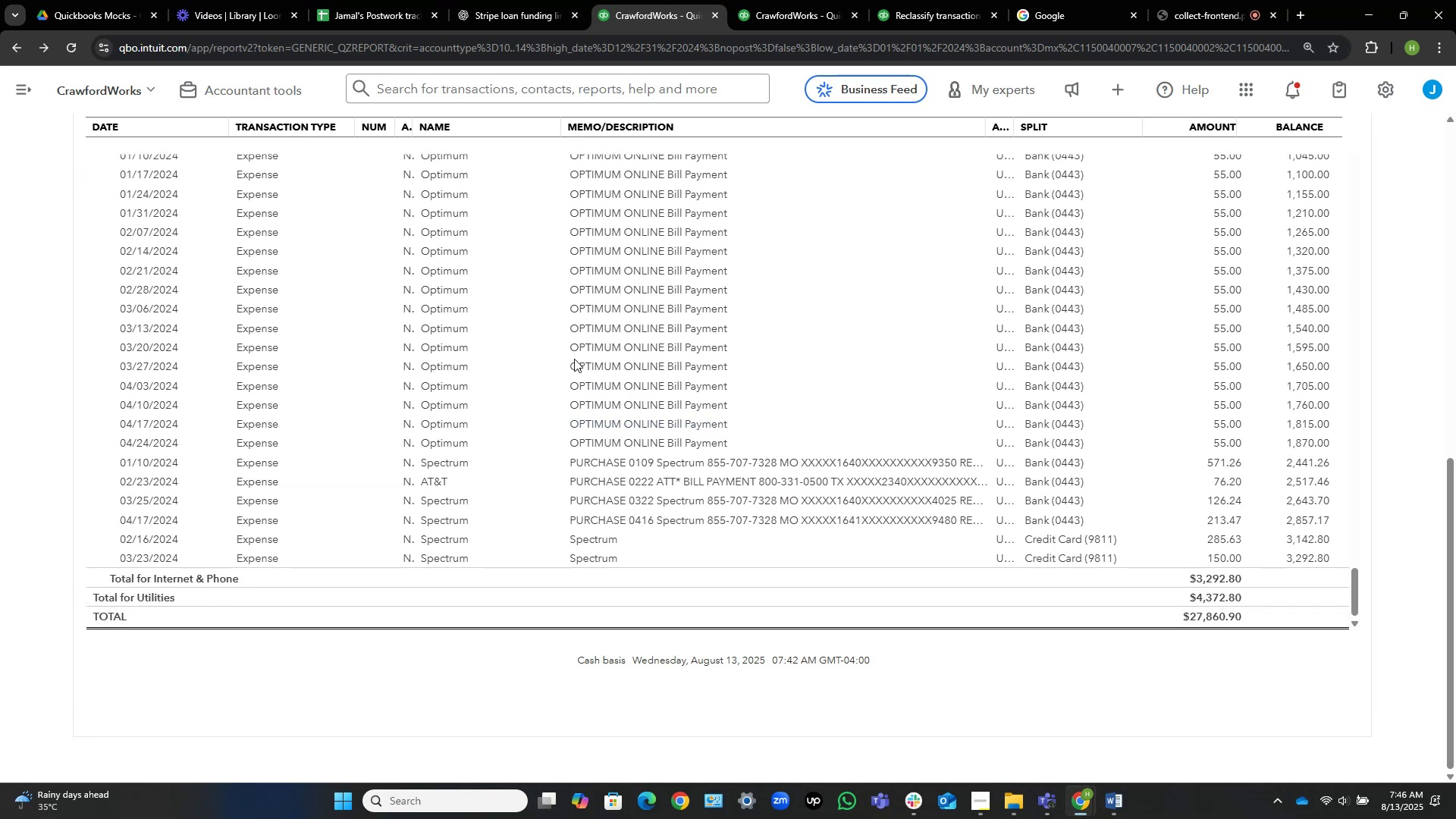 
scroll: coordinate [16, 147], scroll_direction: up, amount: 12.0
 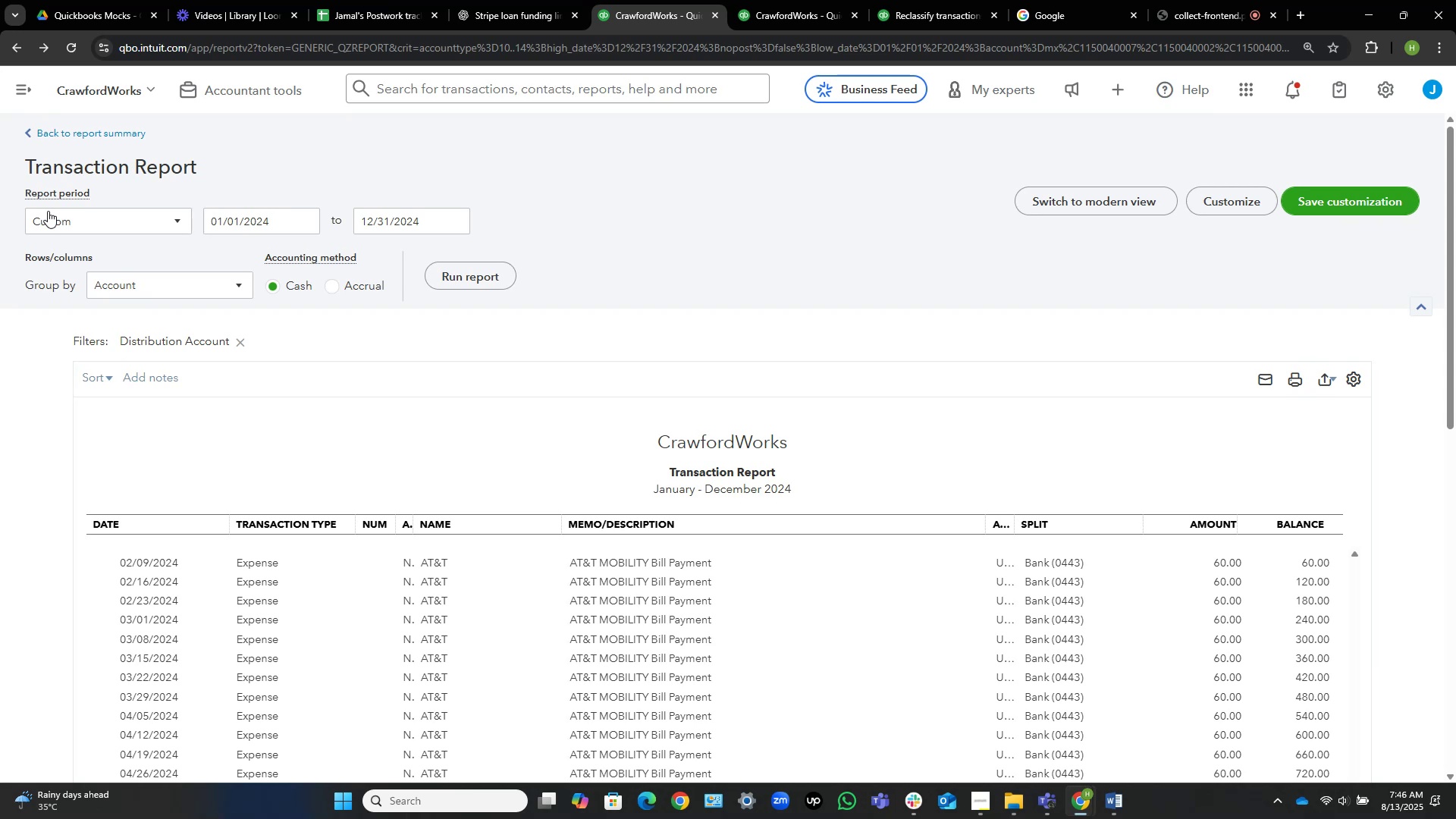 
wait(10.82)
 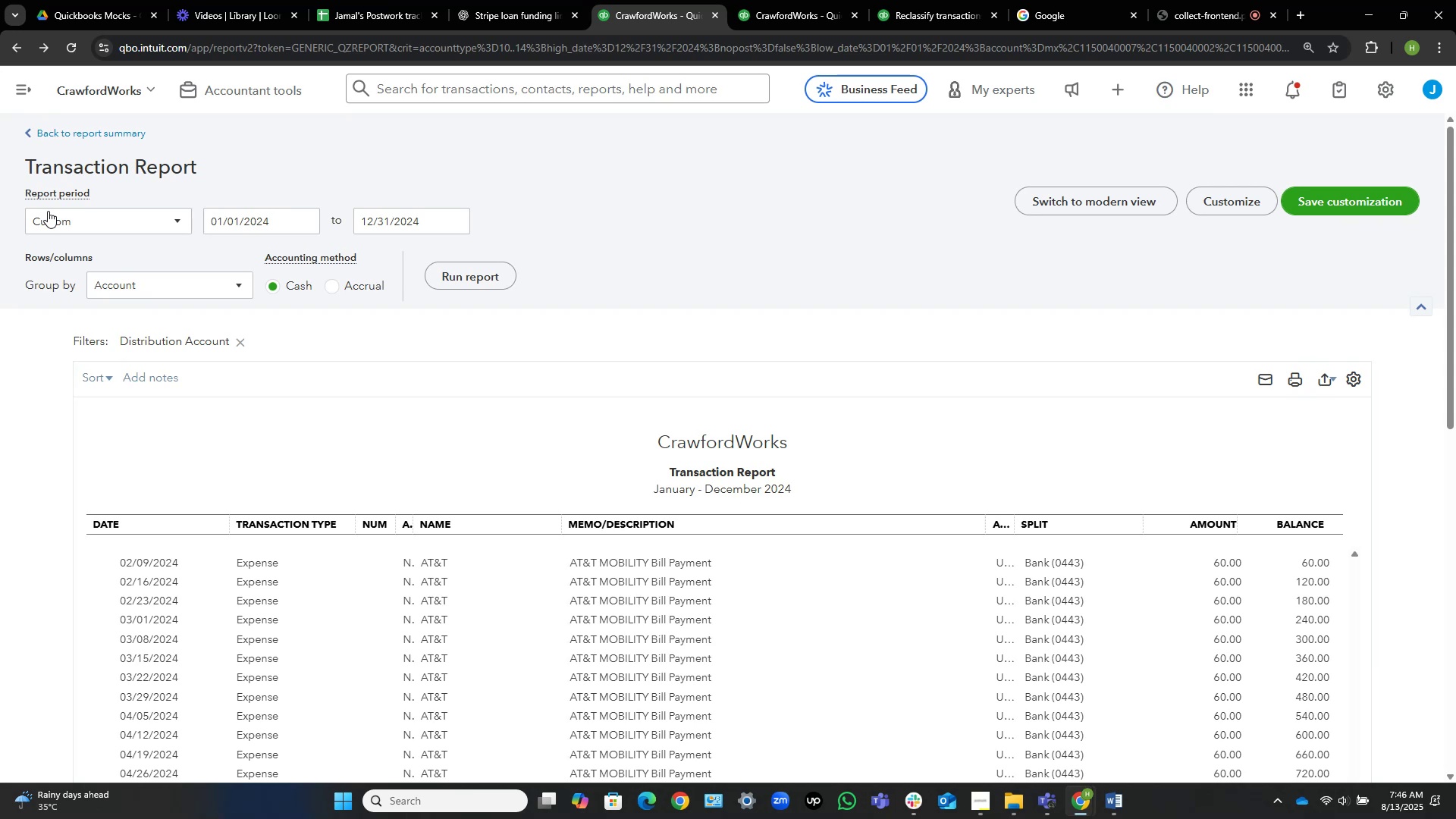 
scroll: coordinate [350, 309], scroll_direction: none, amount: 0.0
 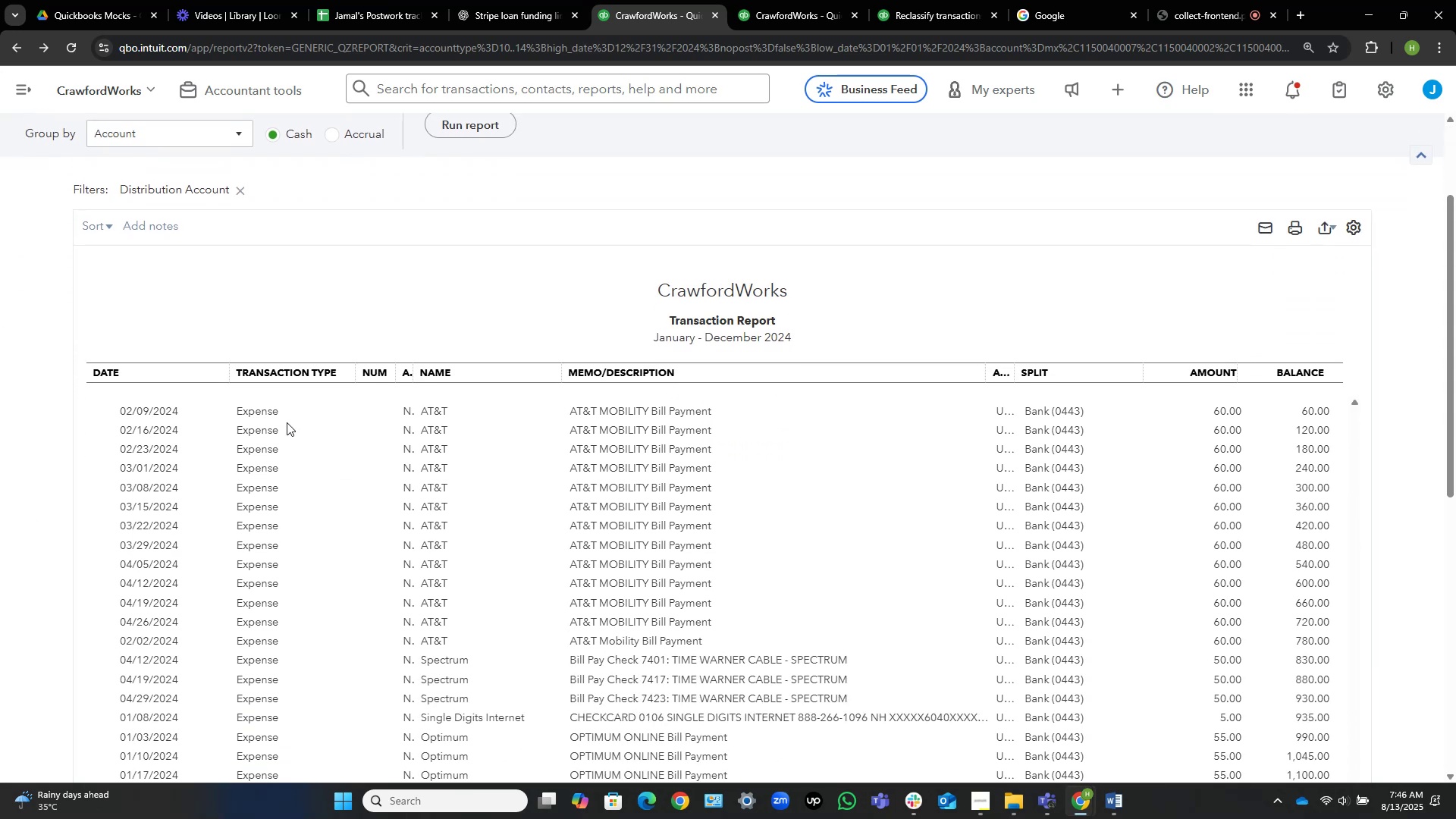 
scroll: coordinate [287, 522], scroll_direction: up, amount: 5.0
 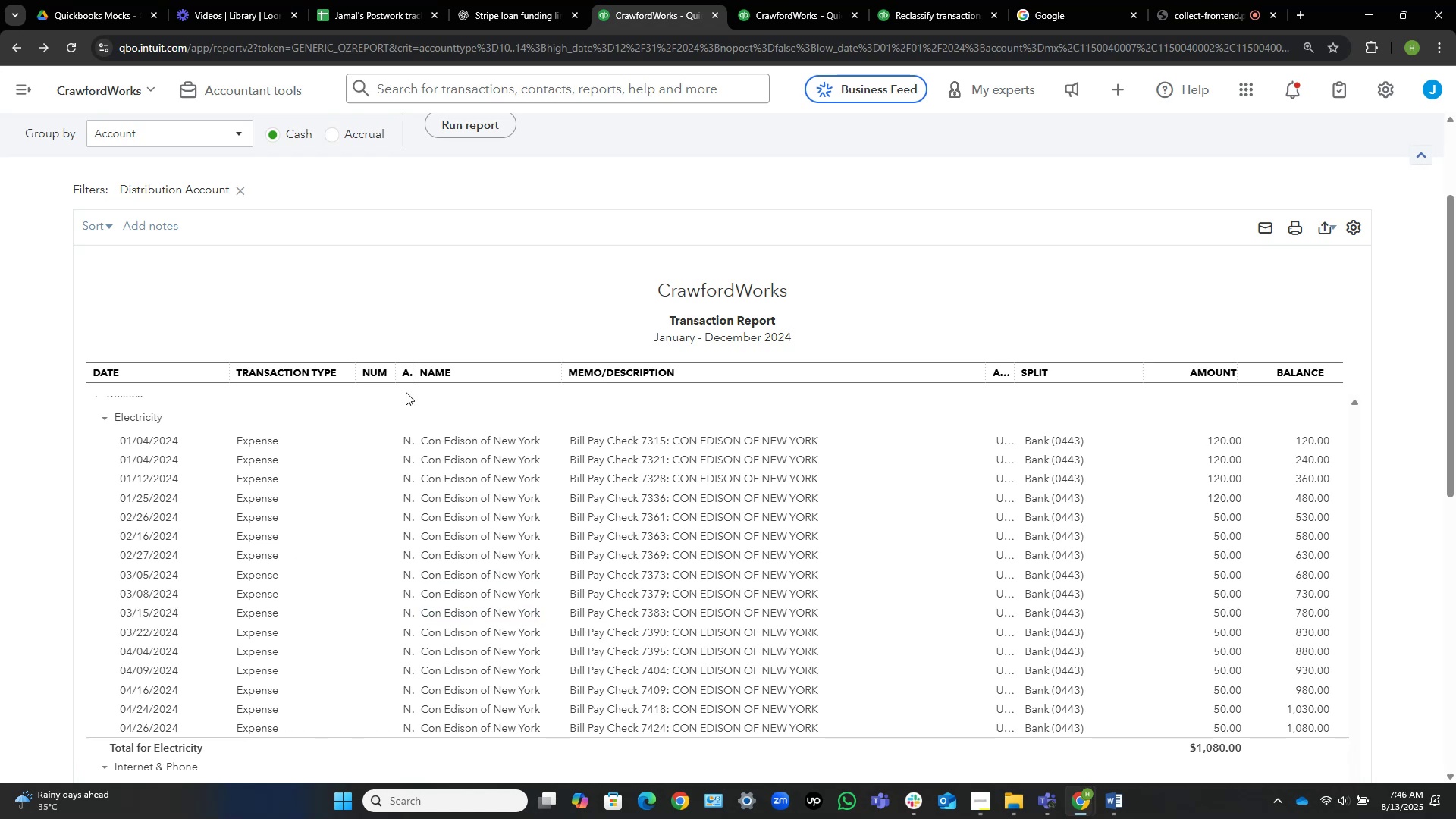 
left_click_drag(start_coordinate=[549, 440], to_coordinate=[423, 441])
 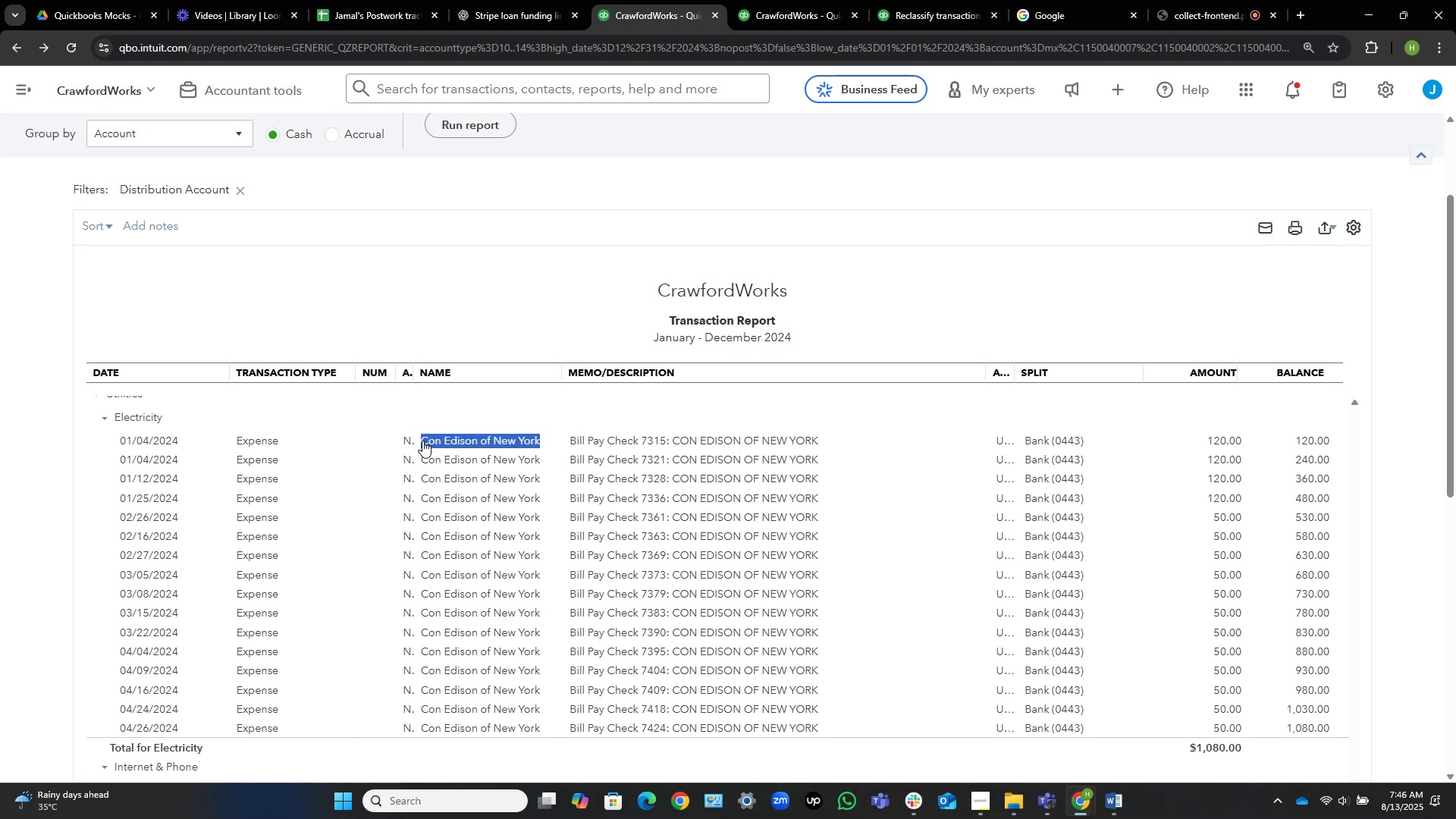 
key(Control+C)
 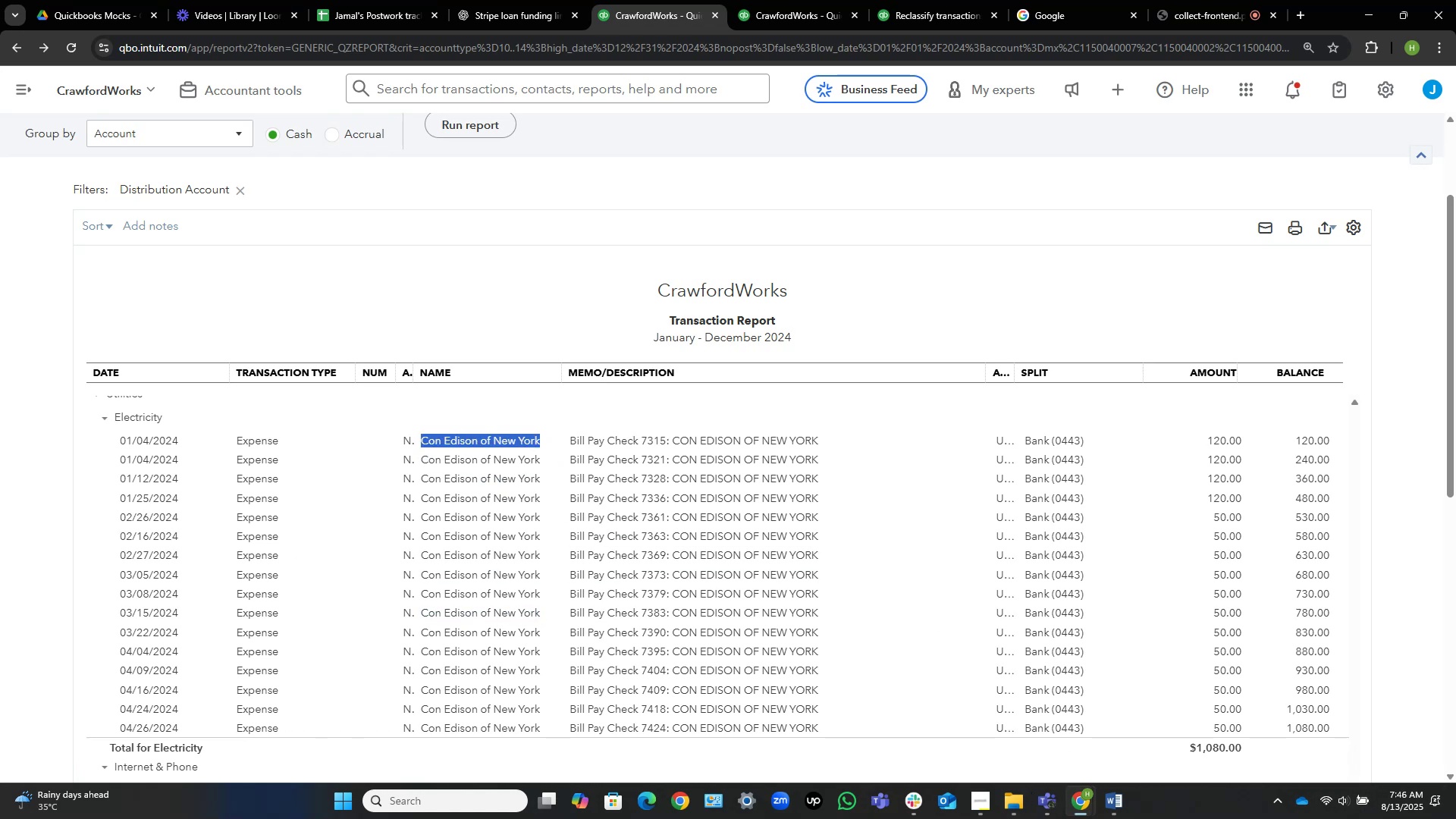 
left_click([1118, 803])
 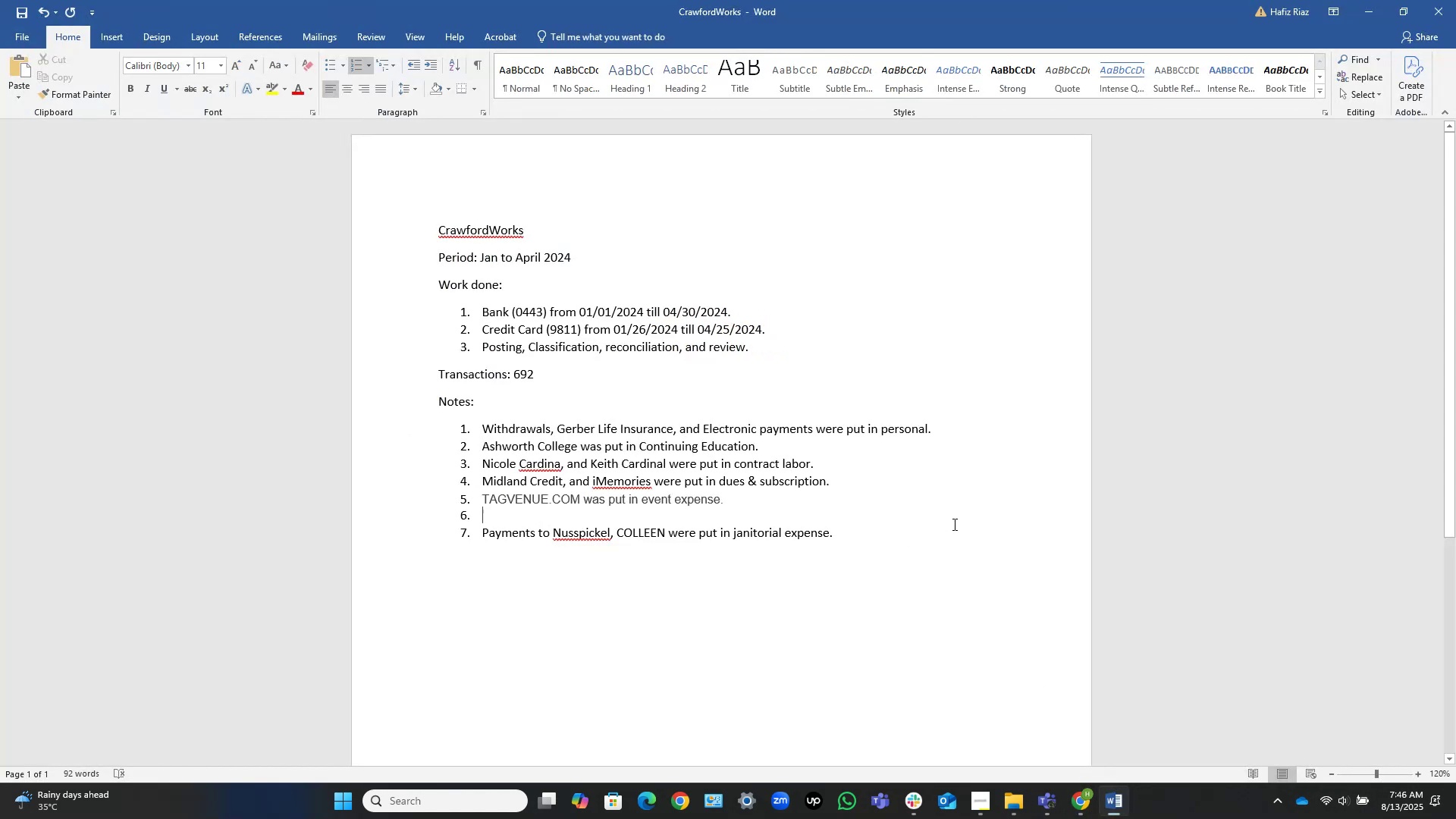 
key(ArrowDown)
 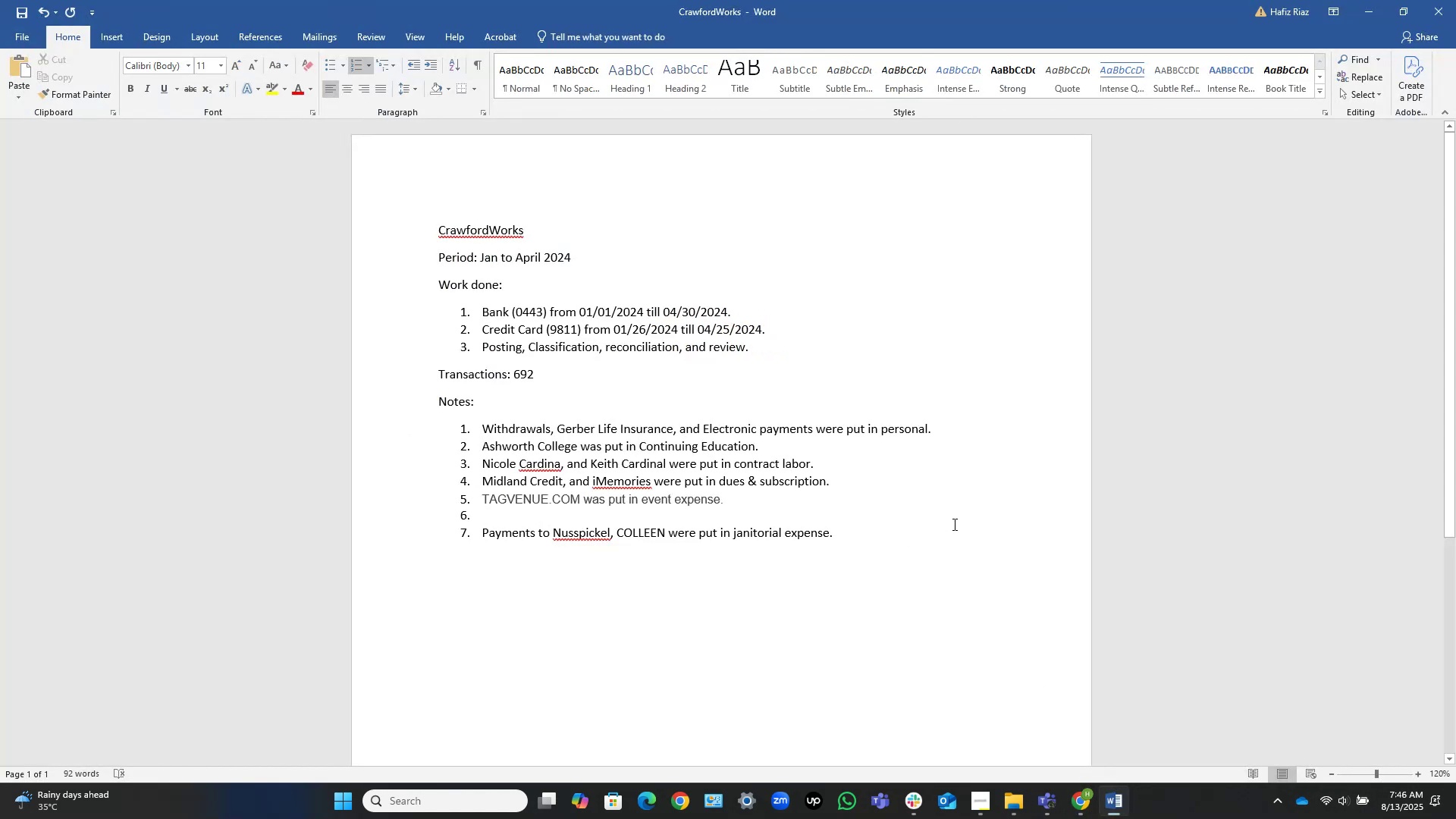 
key(End)
 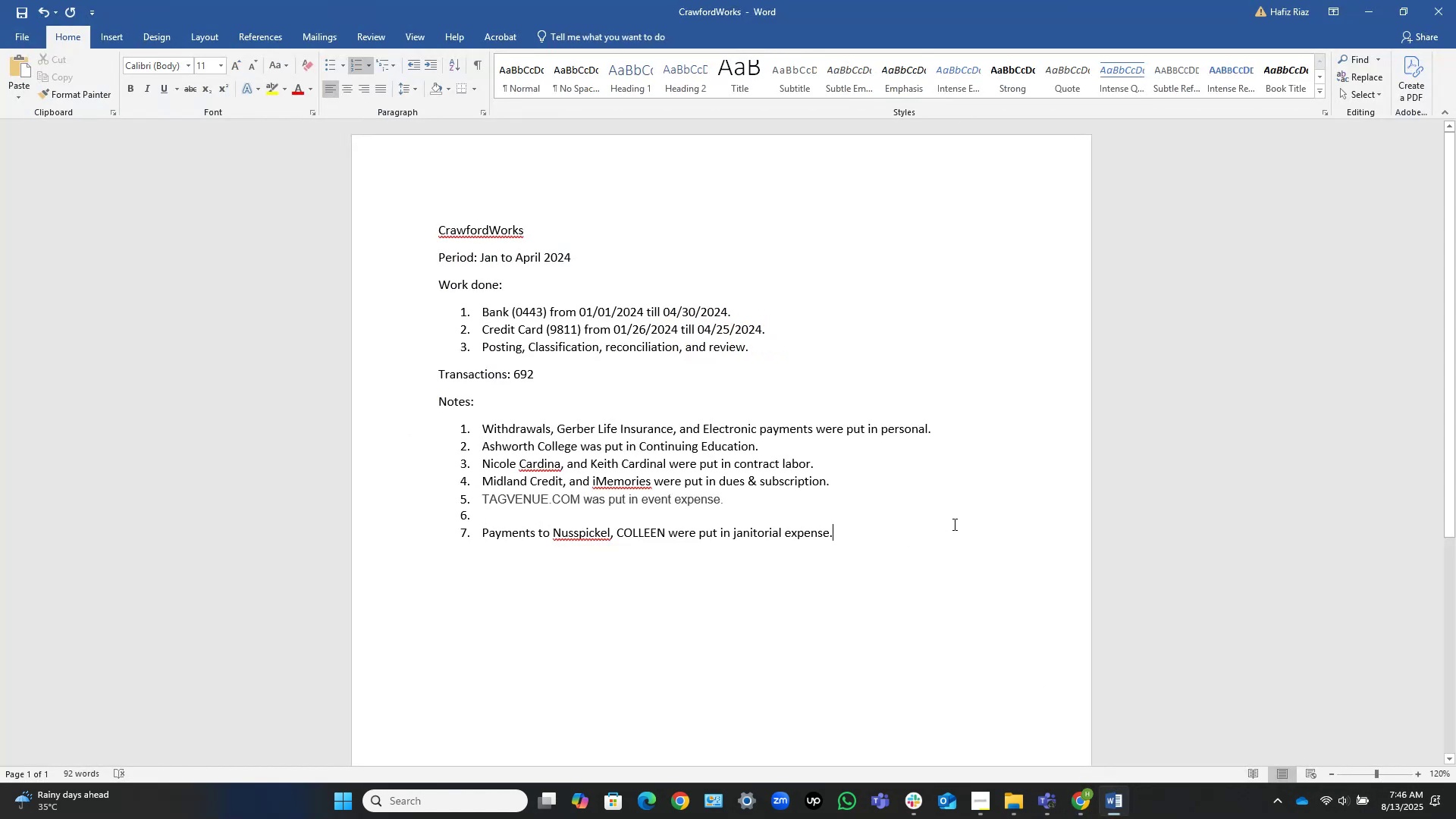 
key(NumpadEnter)
 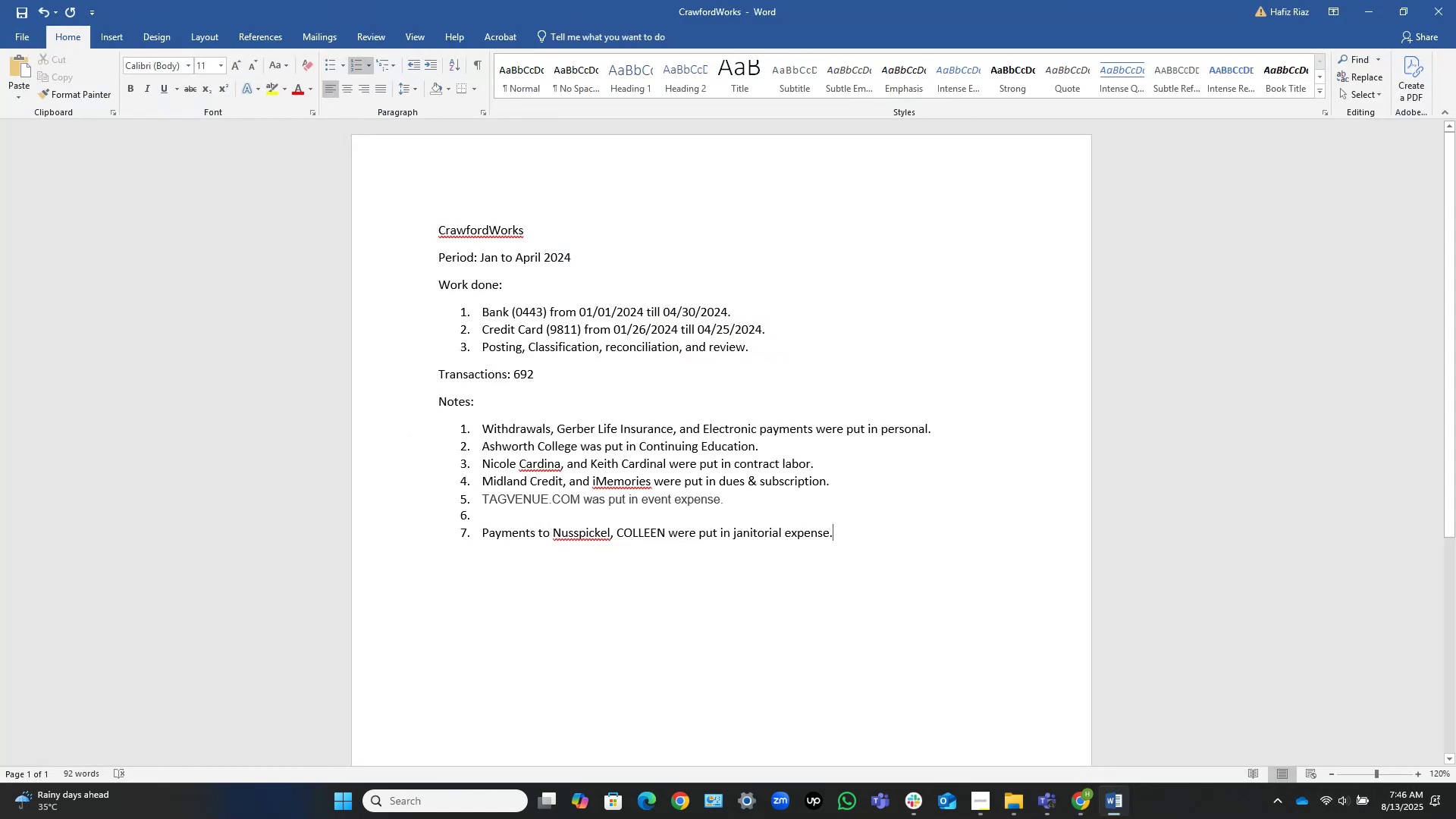 
key(Control+ControlLeft)
 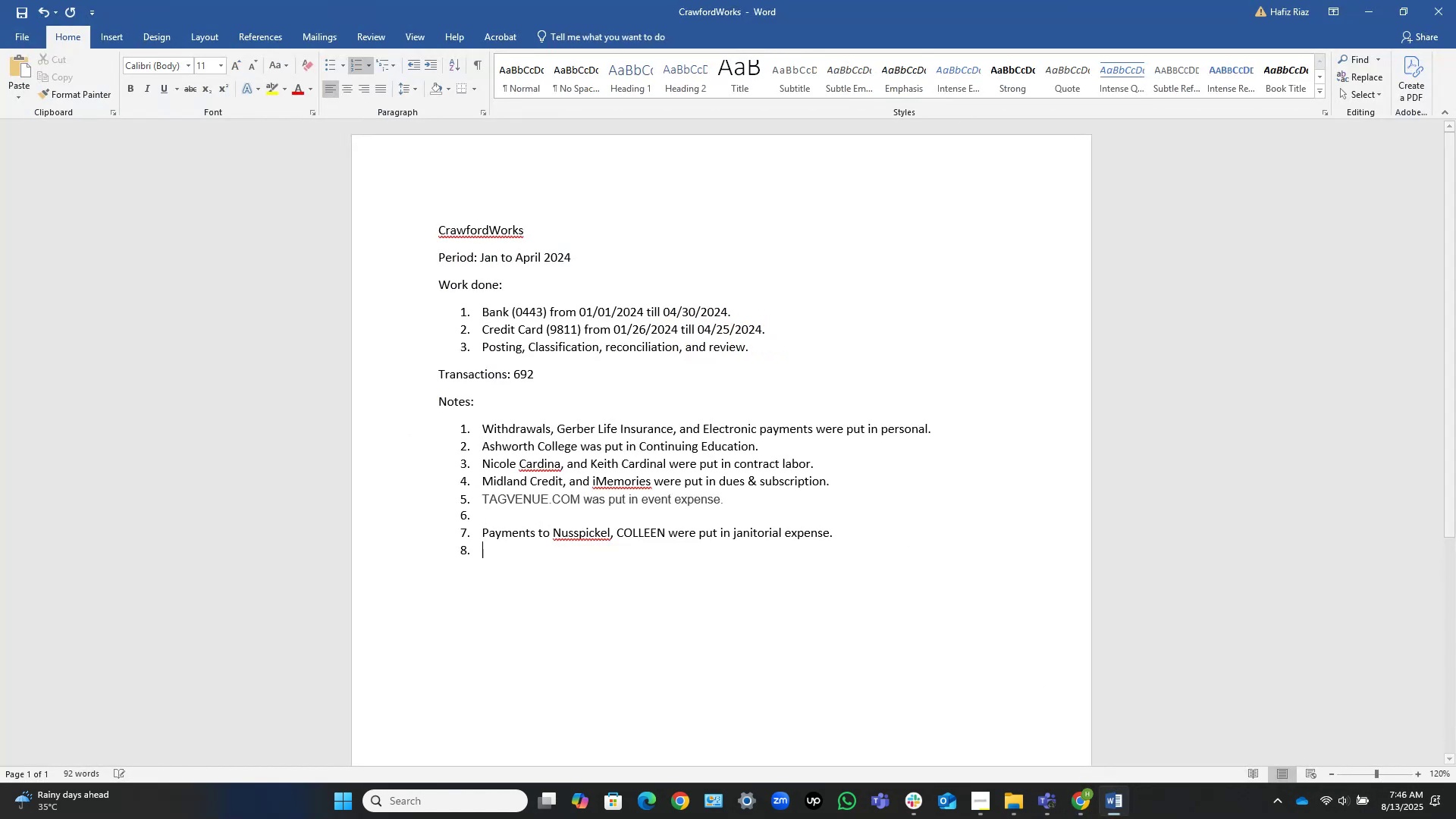 
key(Control+V)
 